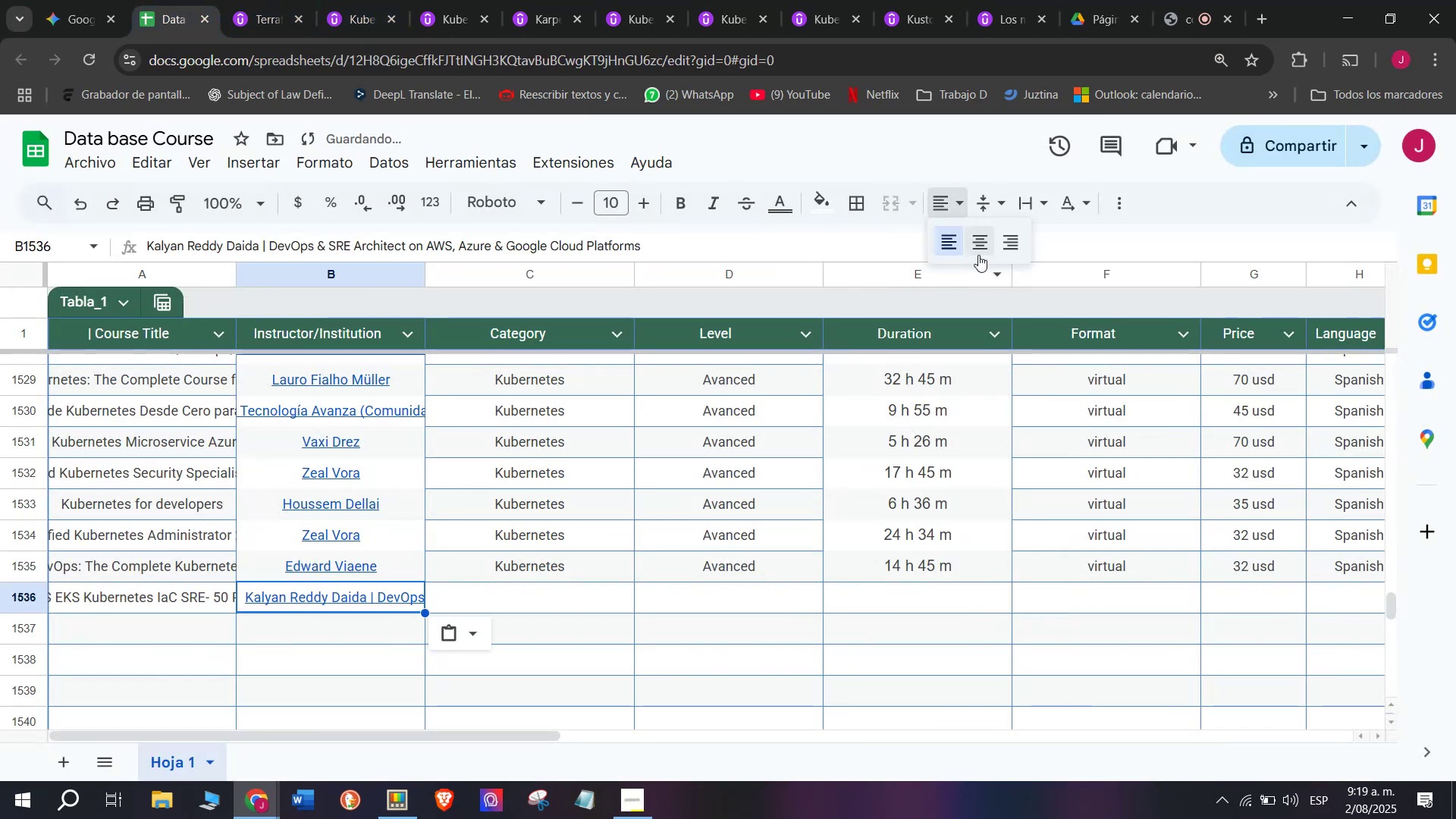 
left_click([978, 253])
 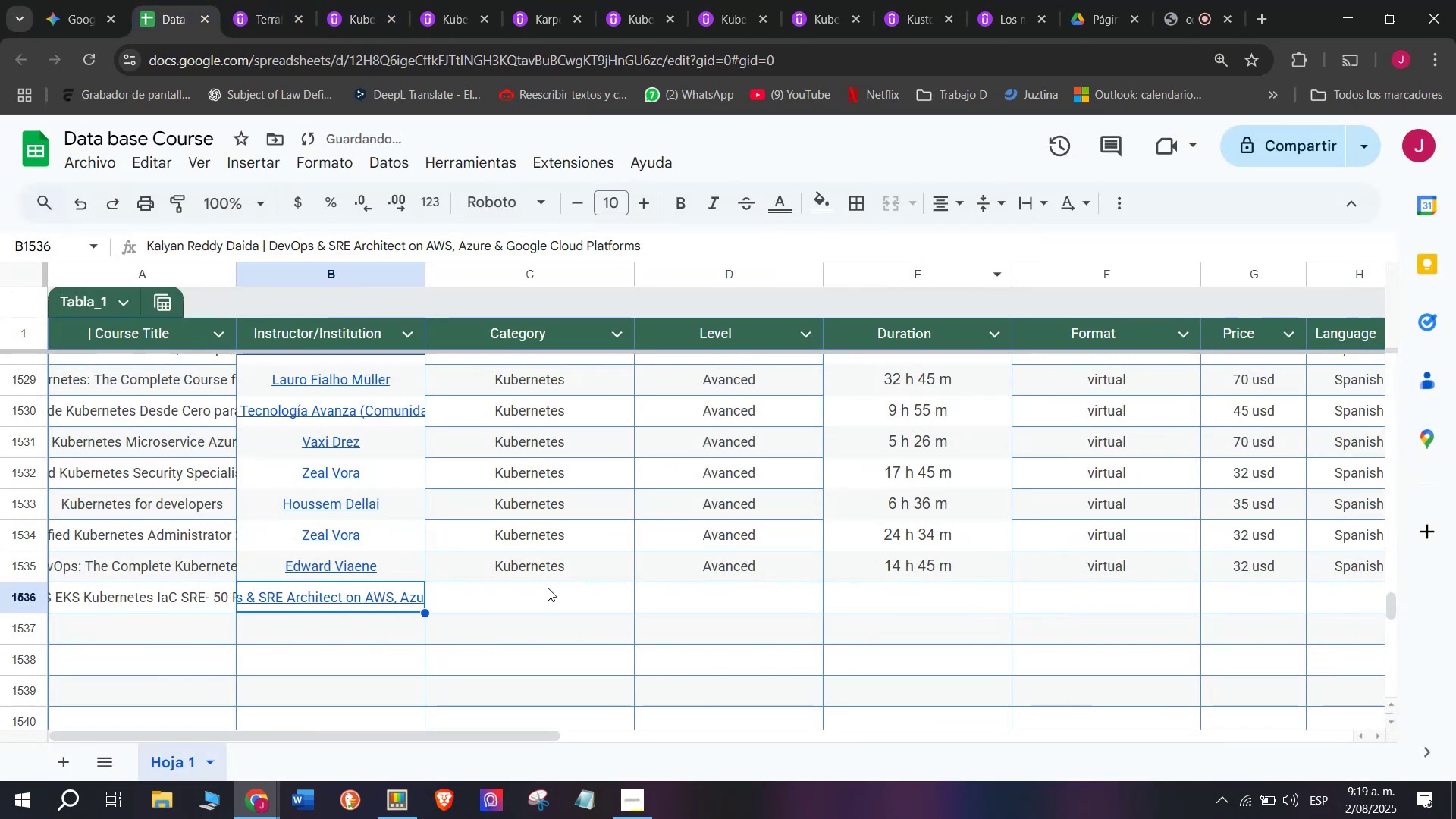 
key(Break)
 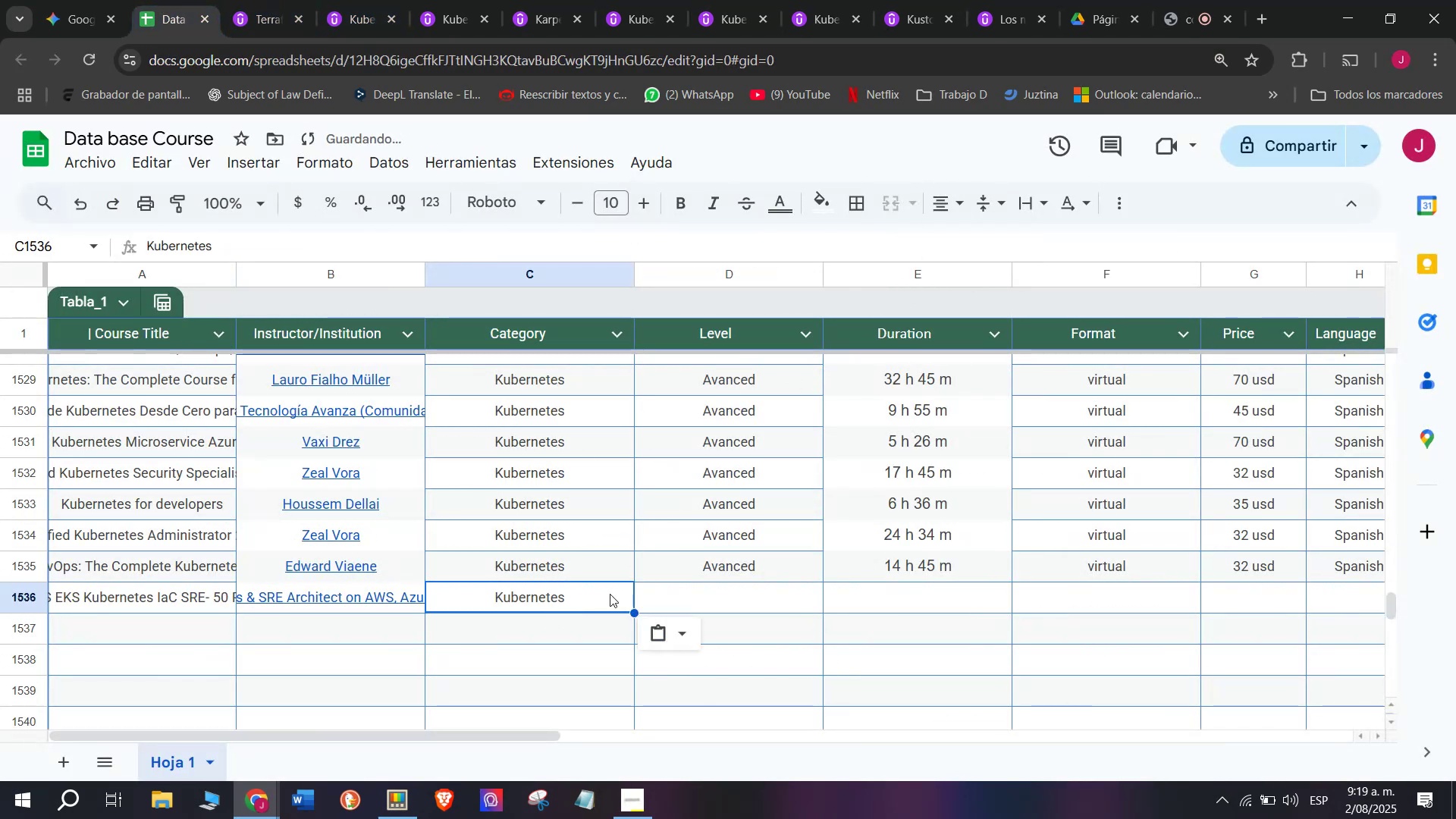 
key(Control+ControlLeft)
 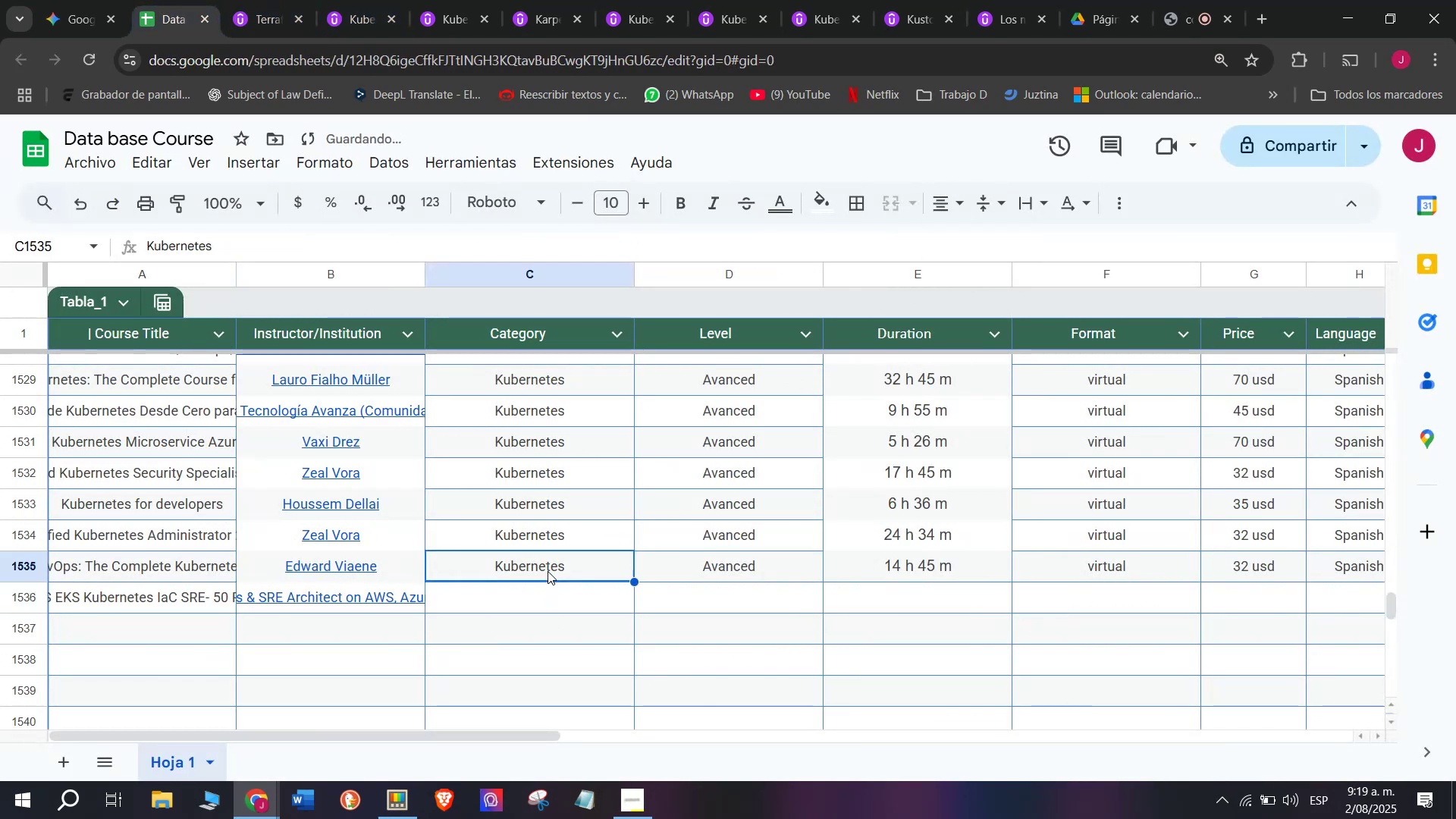 
key(Control+C)
 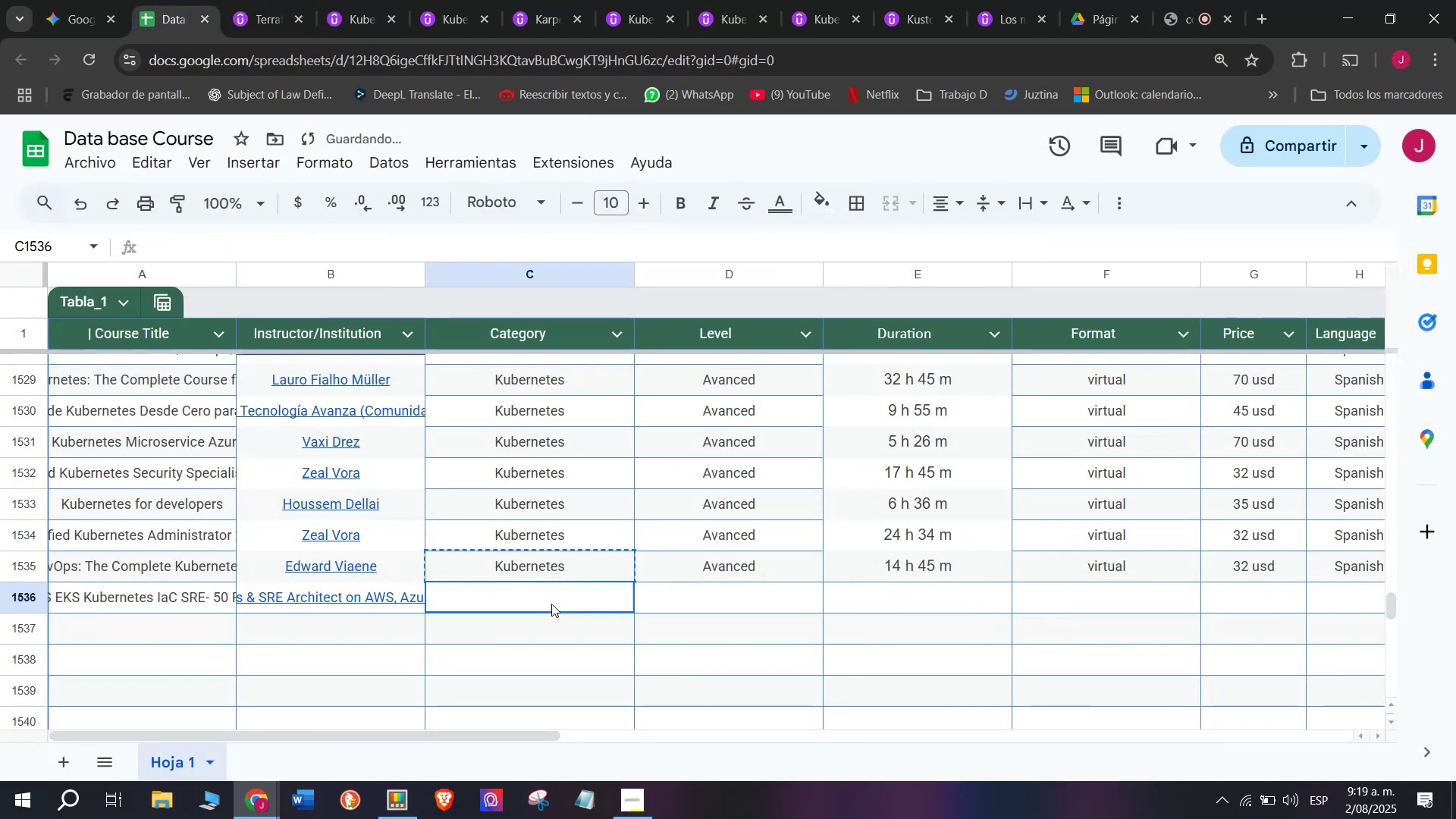 
double_click([551, 604])
 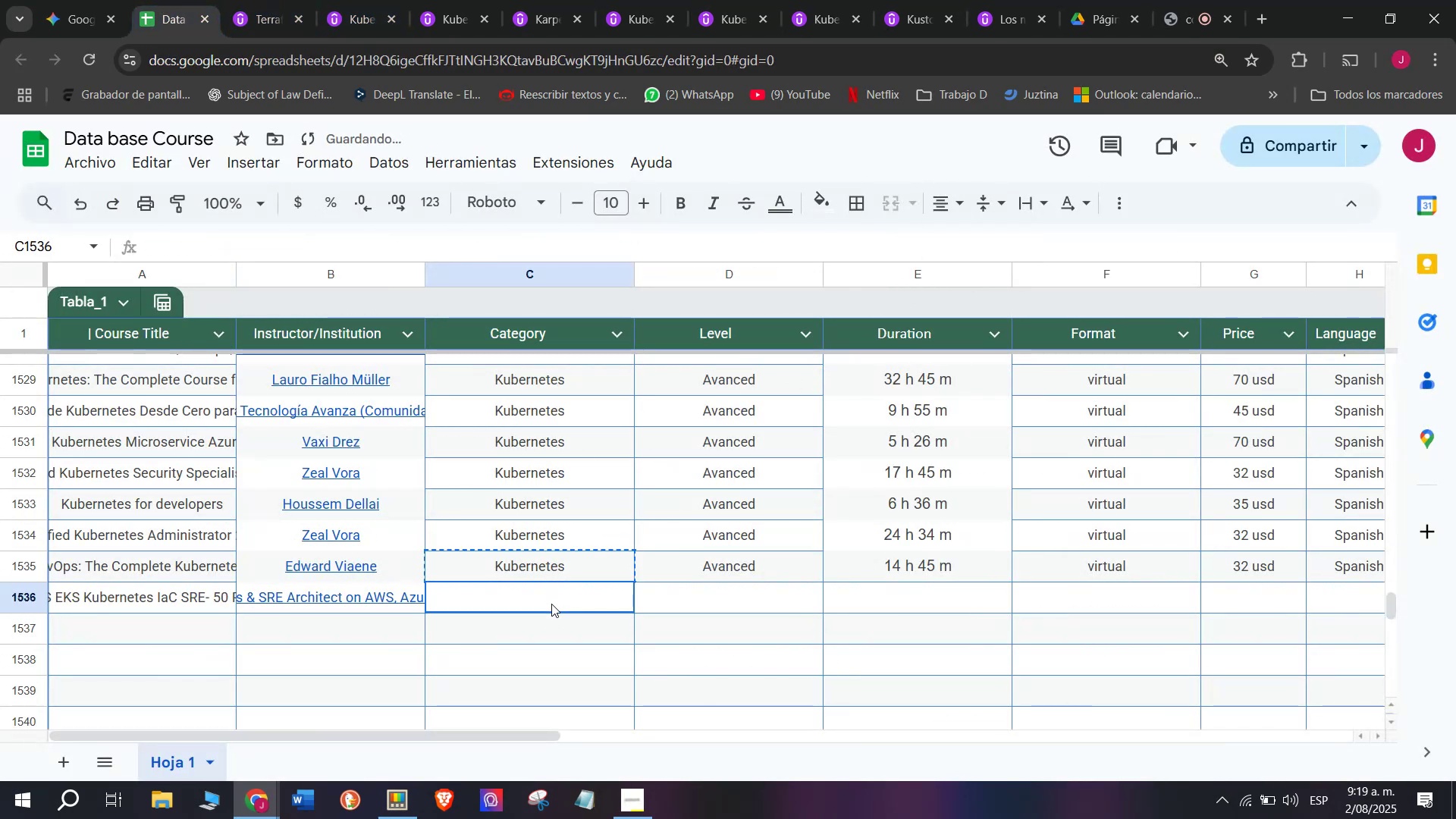 
key(Control+ControlLeft)
 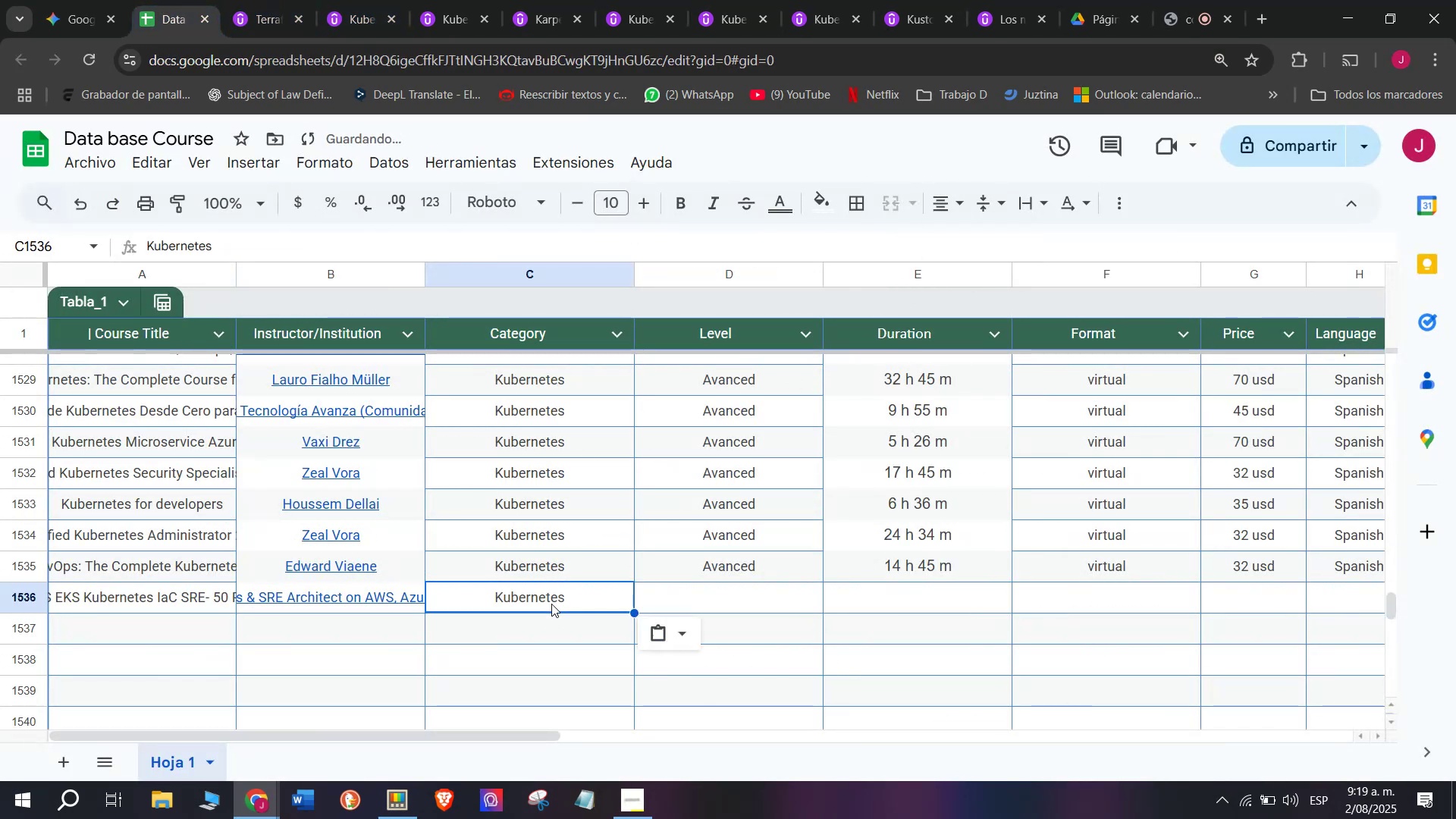 
key(Z)
 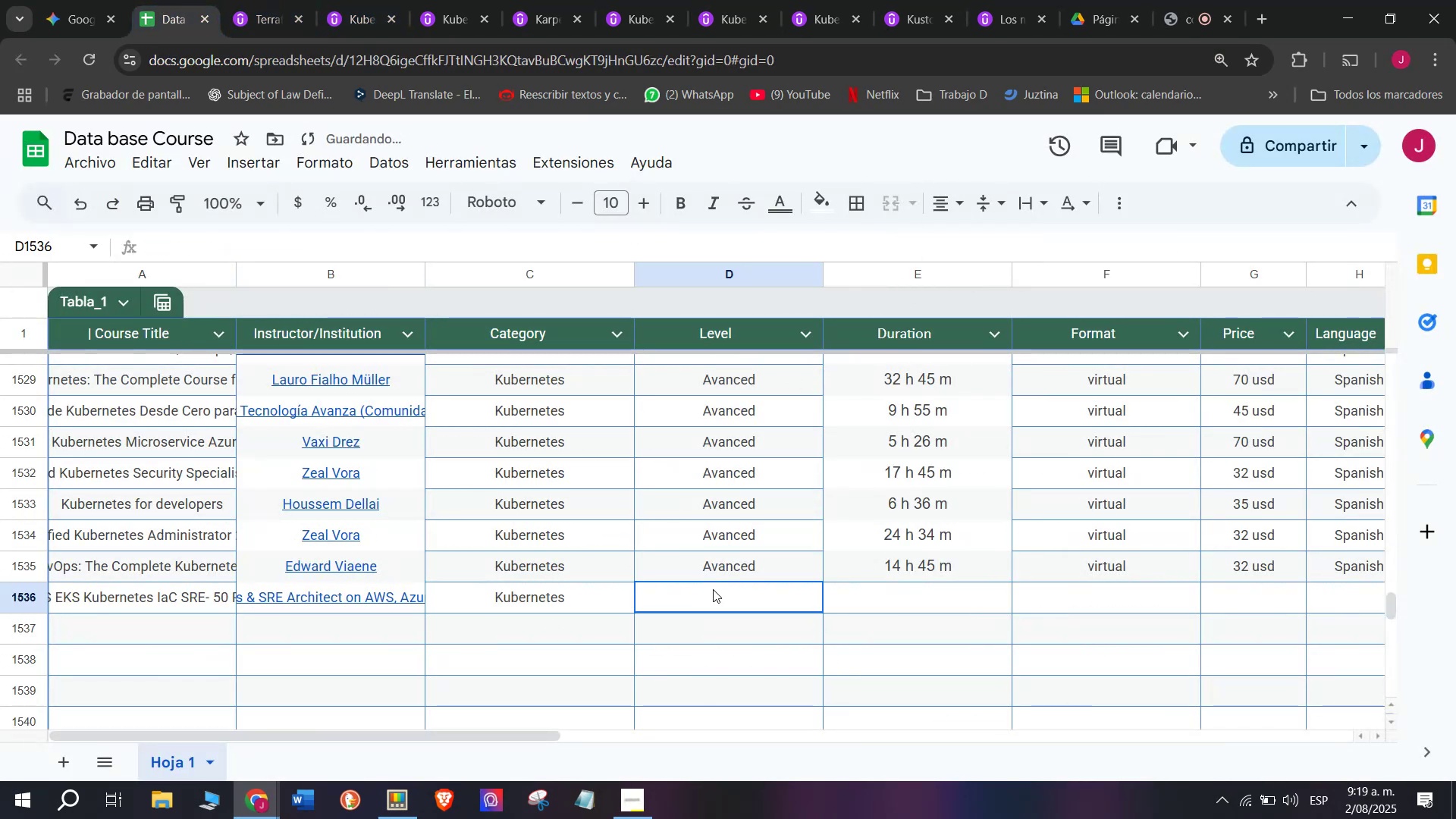 
key(Control+V)
 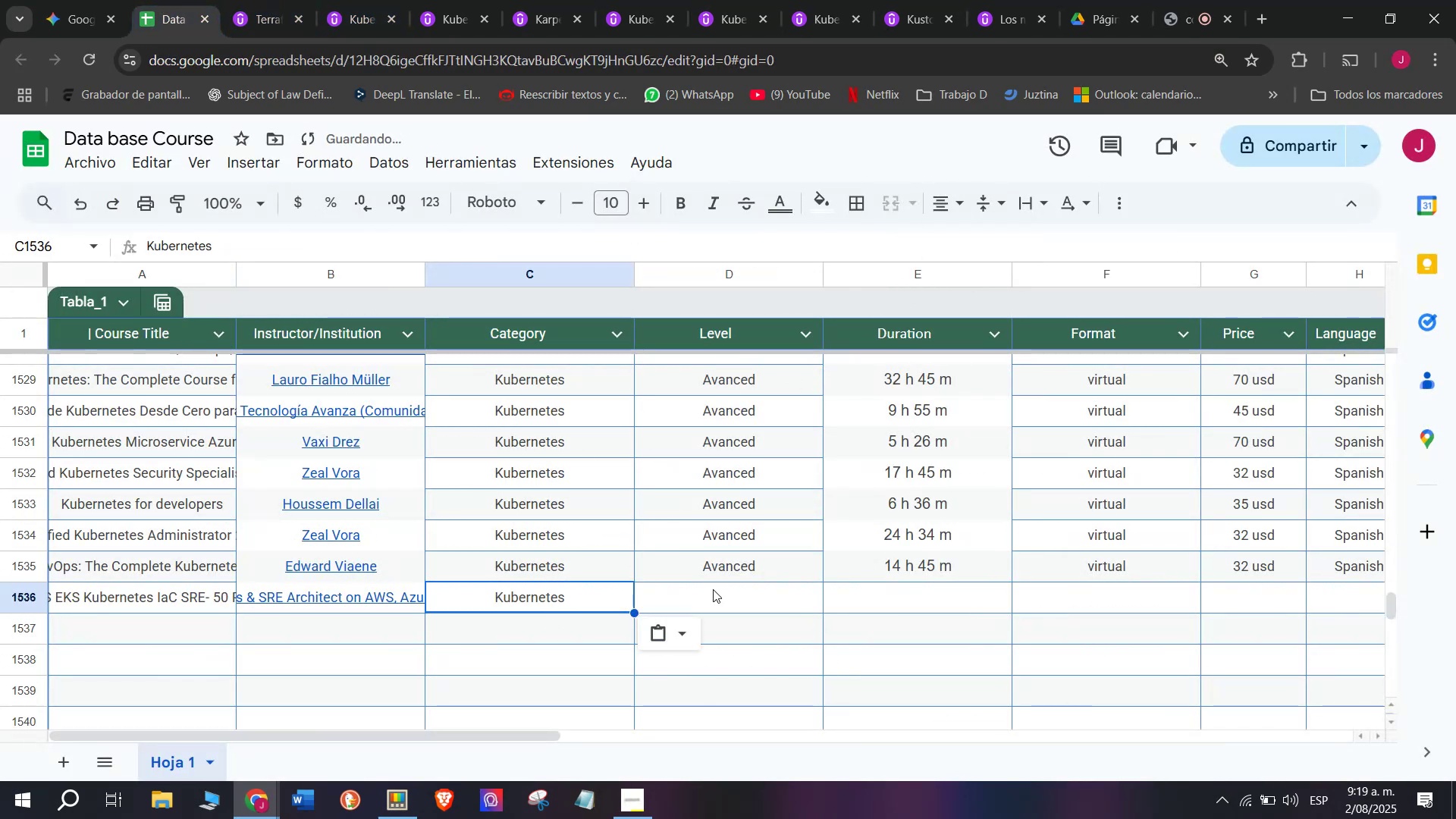 
left_click([713, 589])
 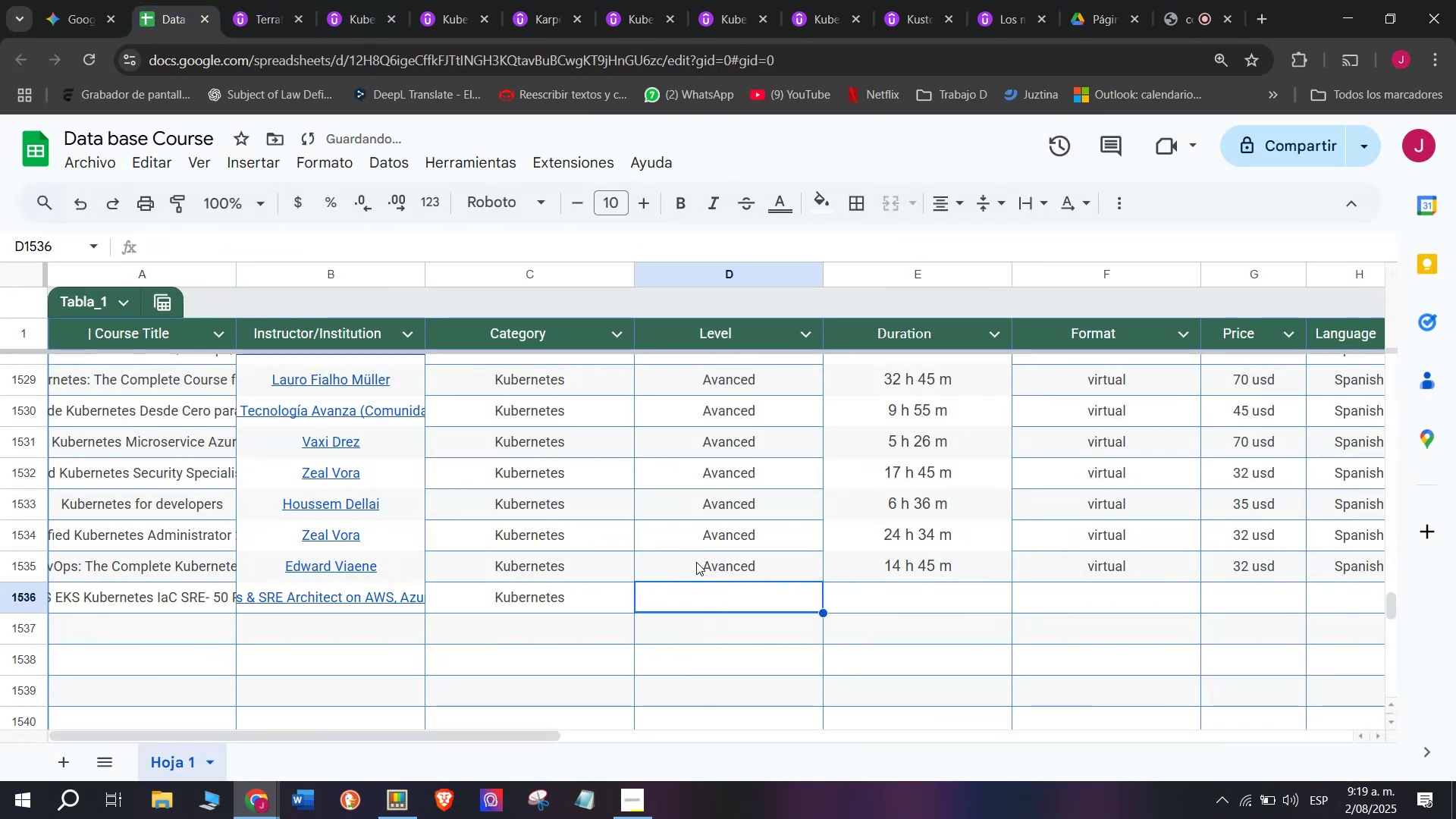 
left_click([697, 559])
 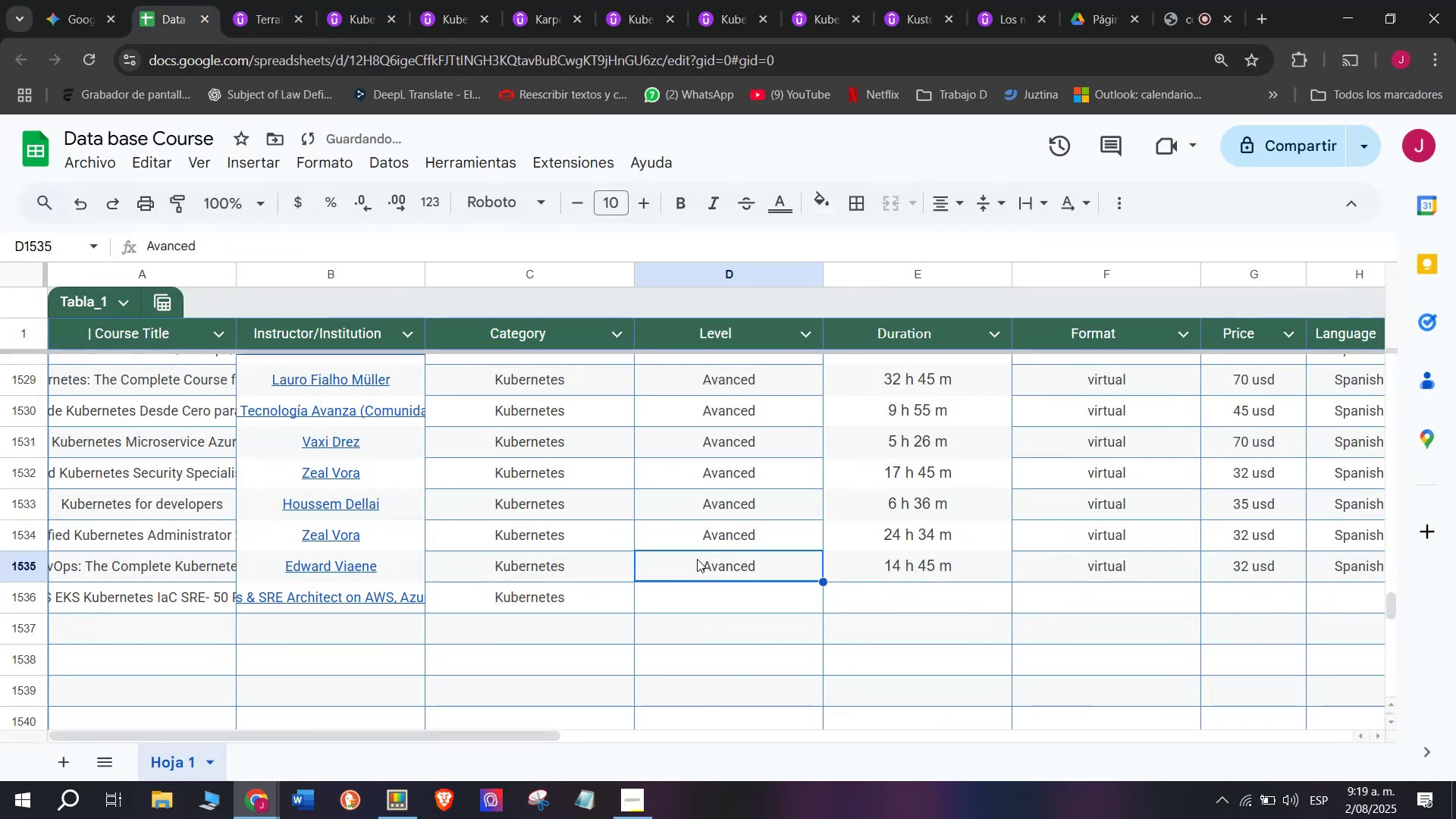 
key(Control+ControlLeft)
 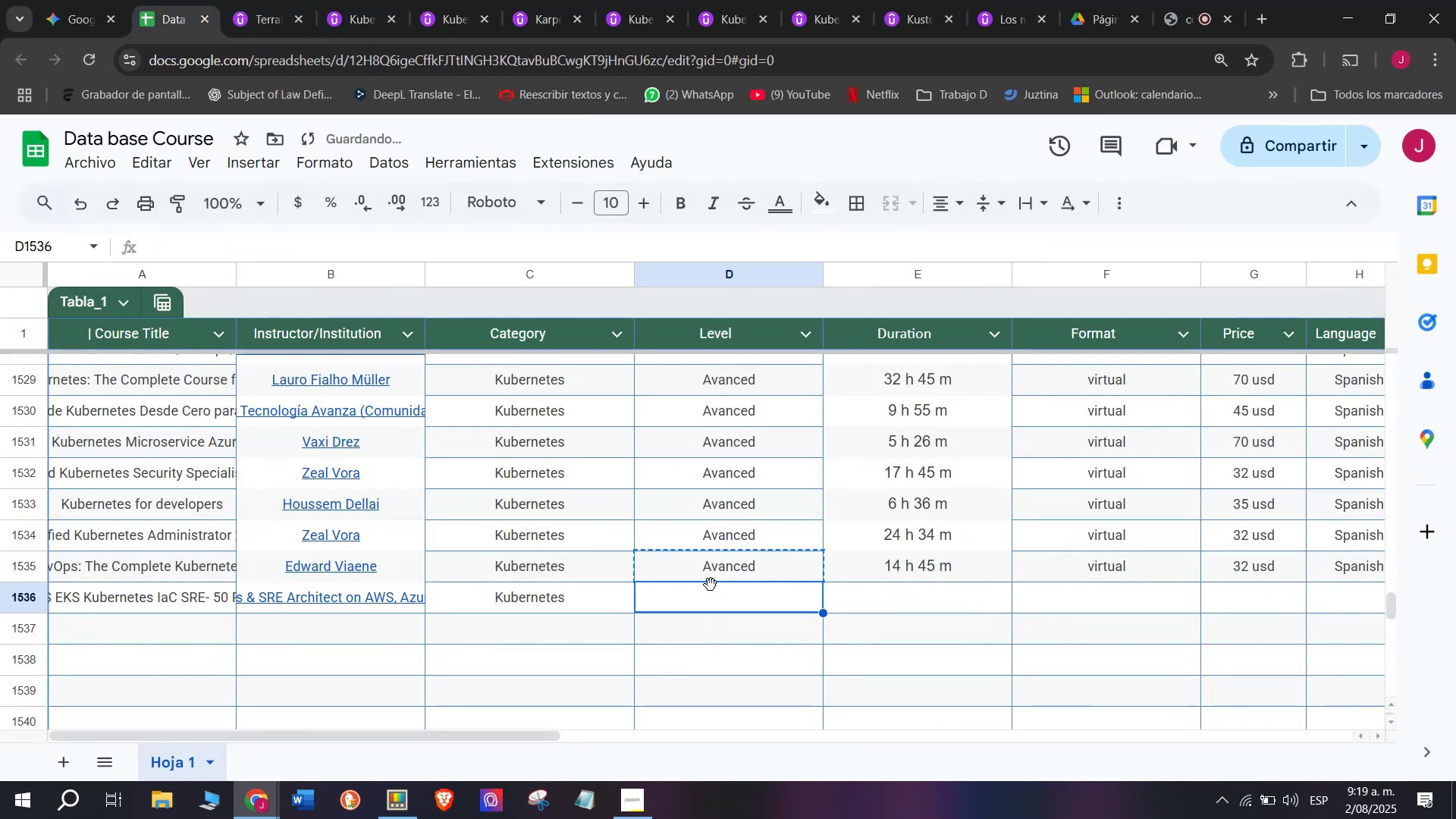 
key(Break)
 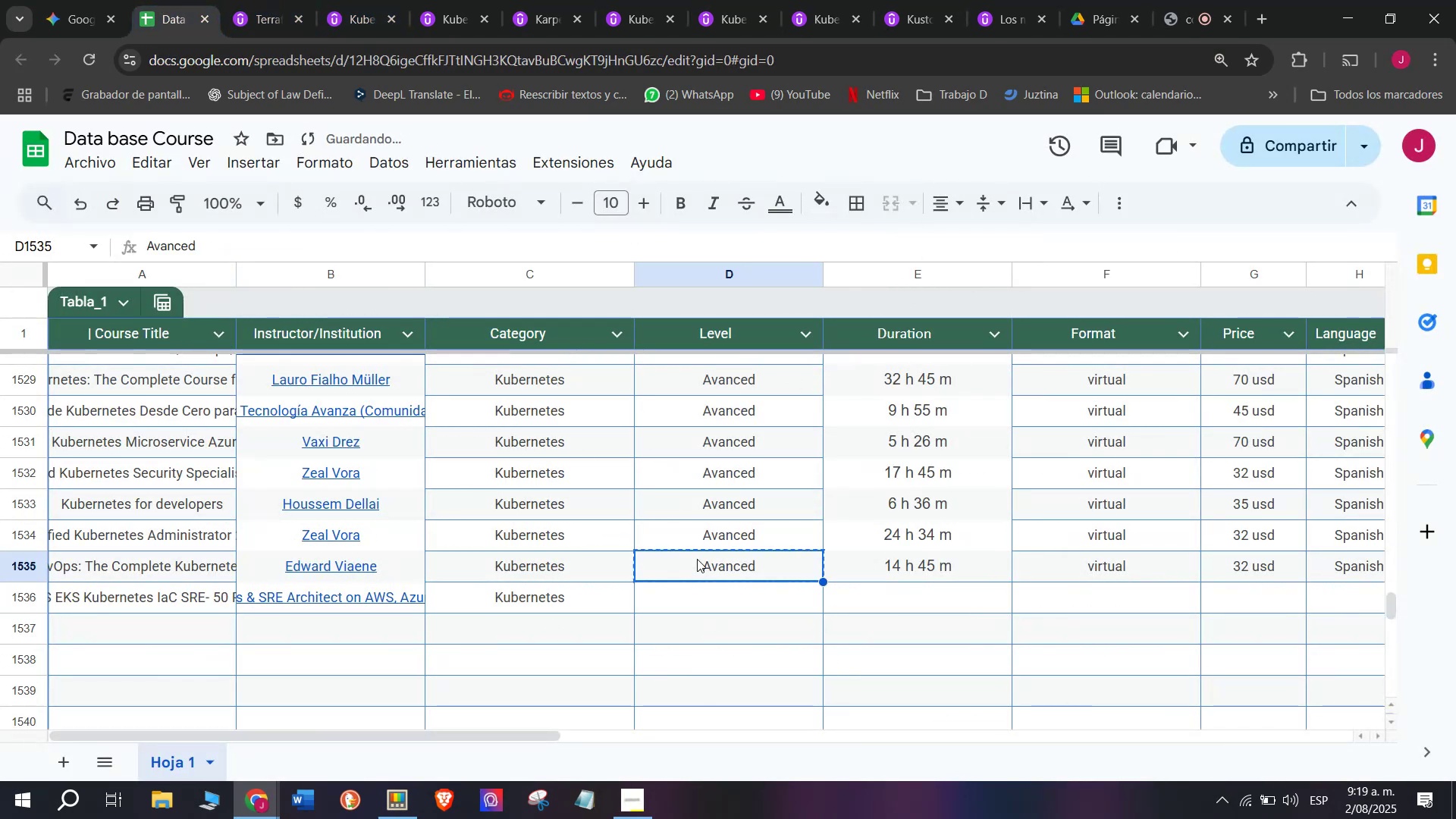 
key(Control+C)
 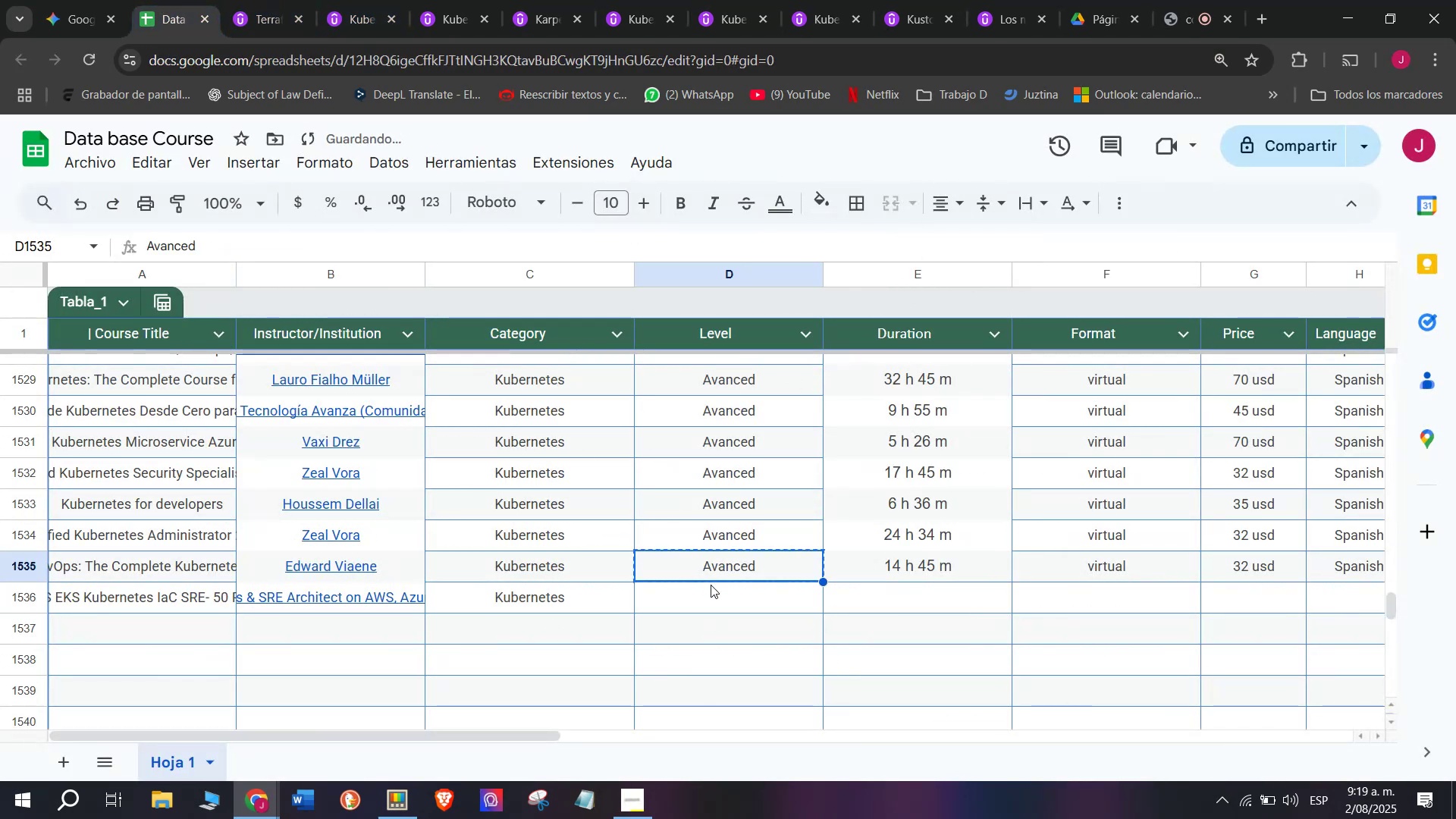 
double_click([711, 585])
 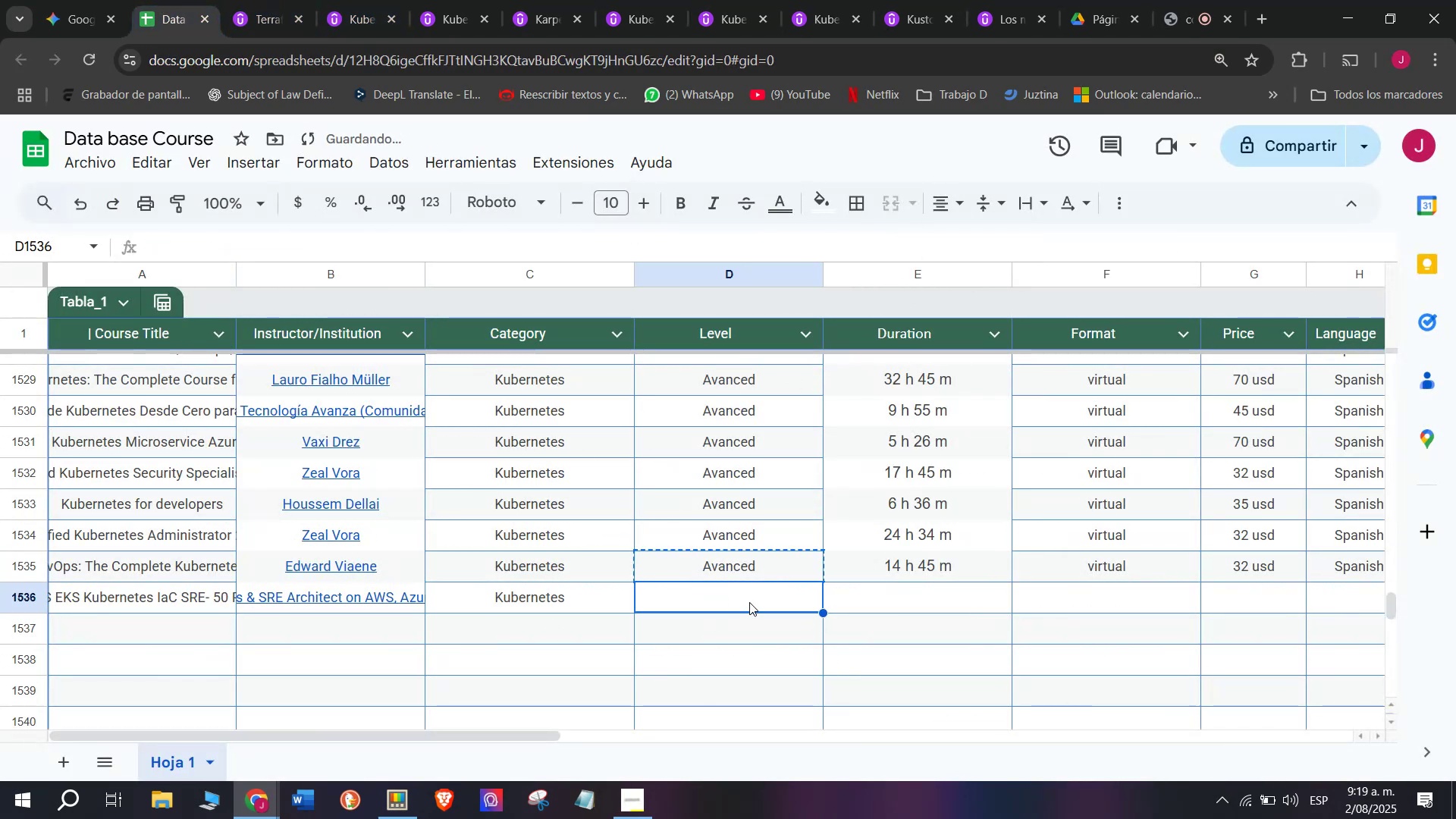 
key(Z)
 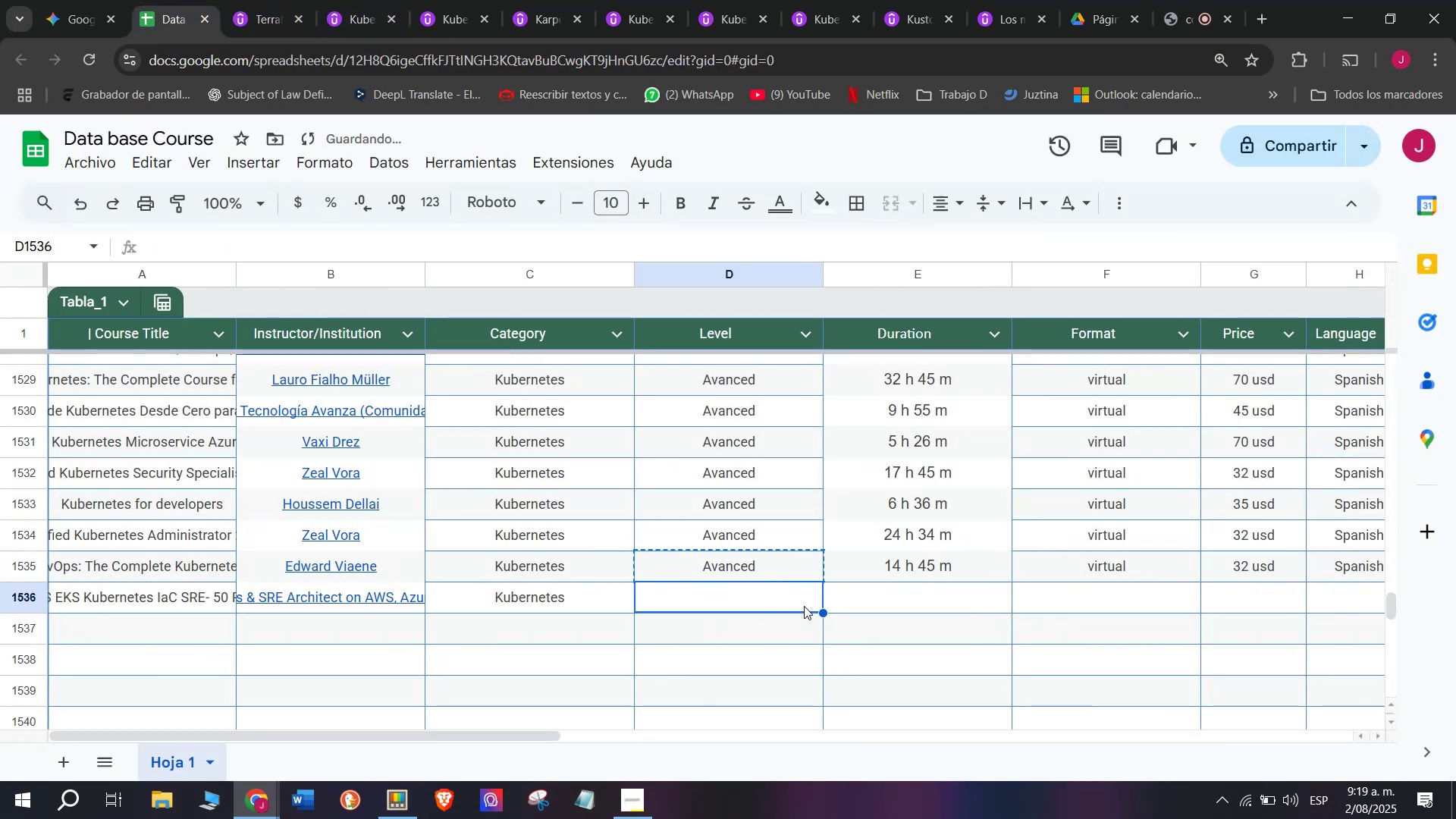 
key(Control+ControlLeft)
 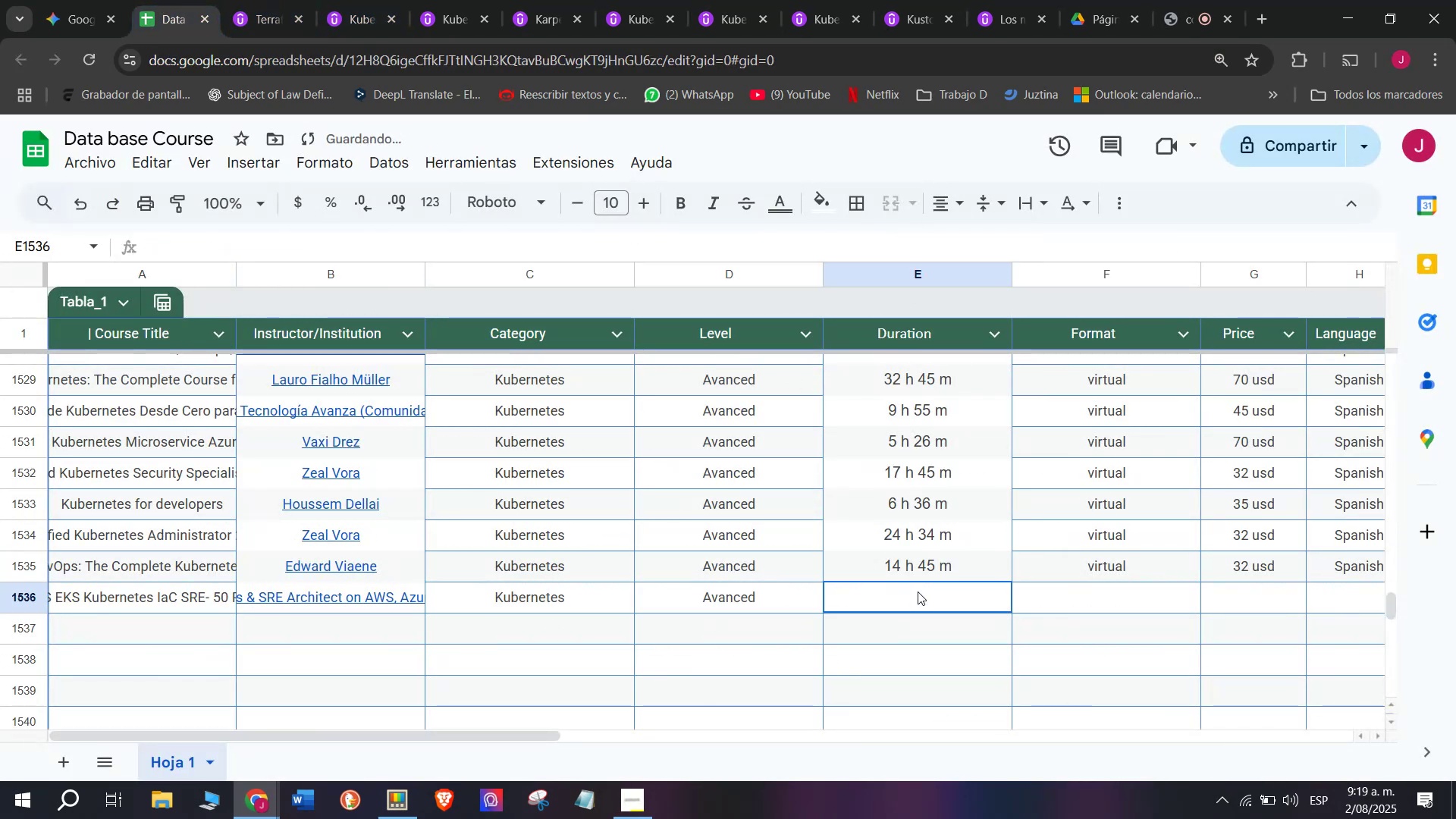 
key(Control+V)
 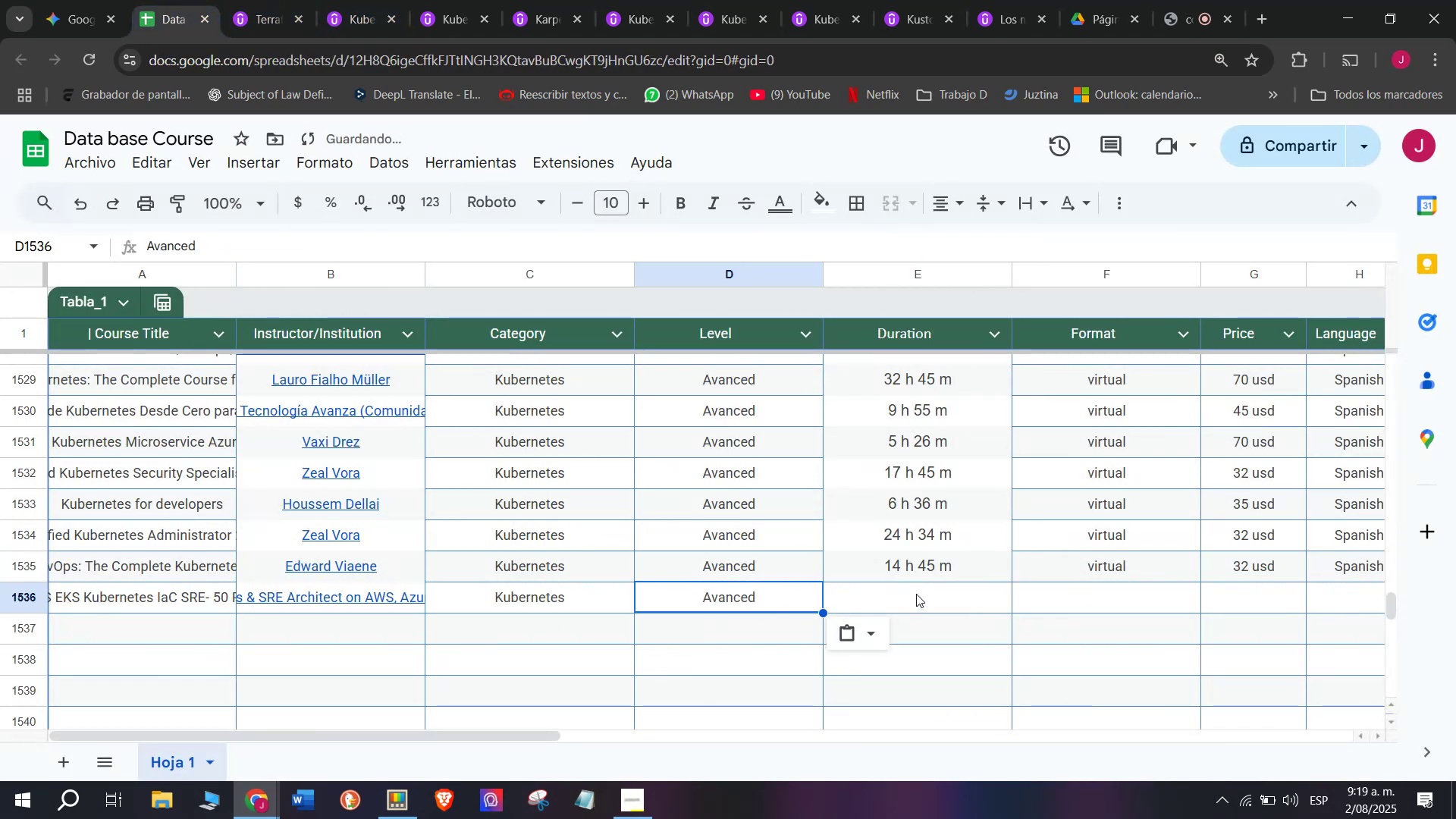 
left_click([918, 592])
 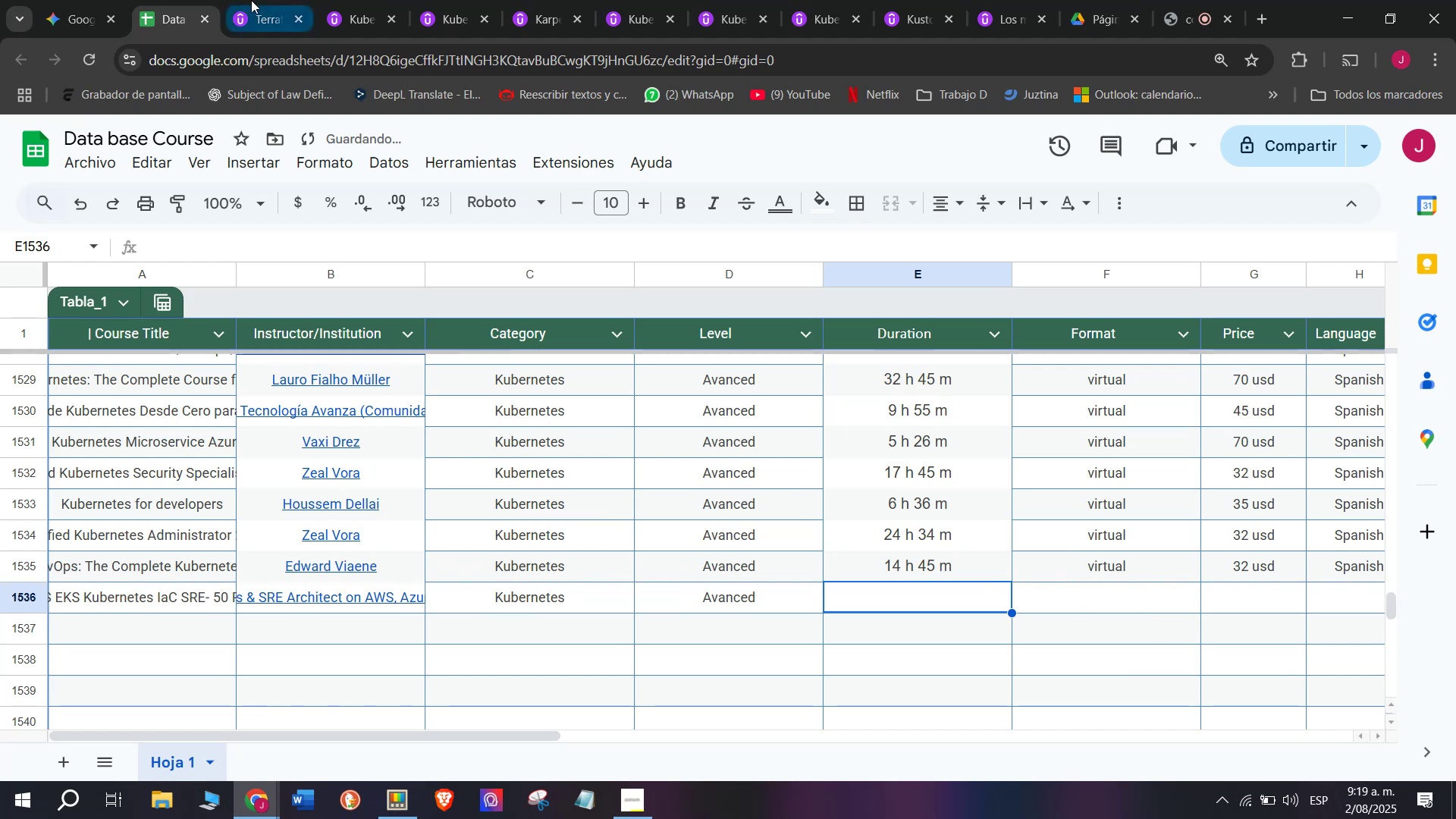 
left_click([234, 0])
 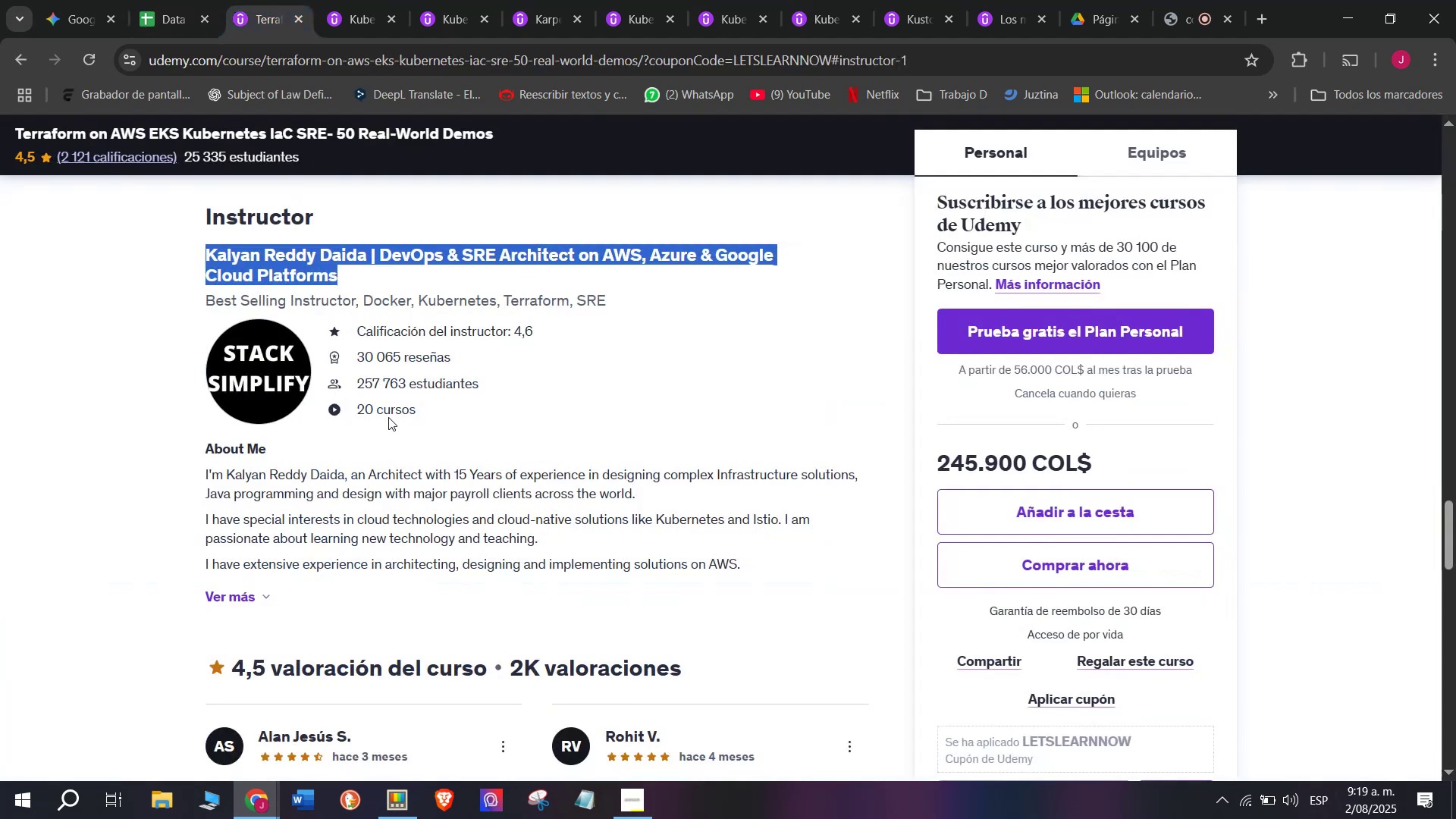 
scroll: coordinate [407, 614], scroll_direction: up, amount: 10.0
 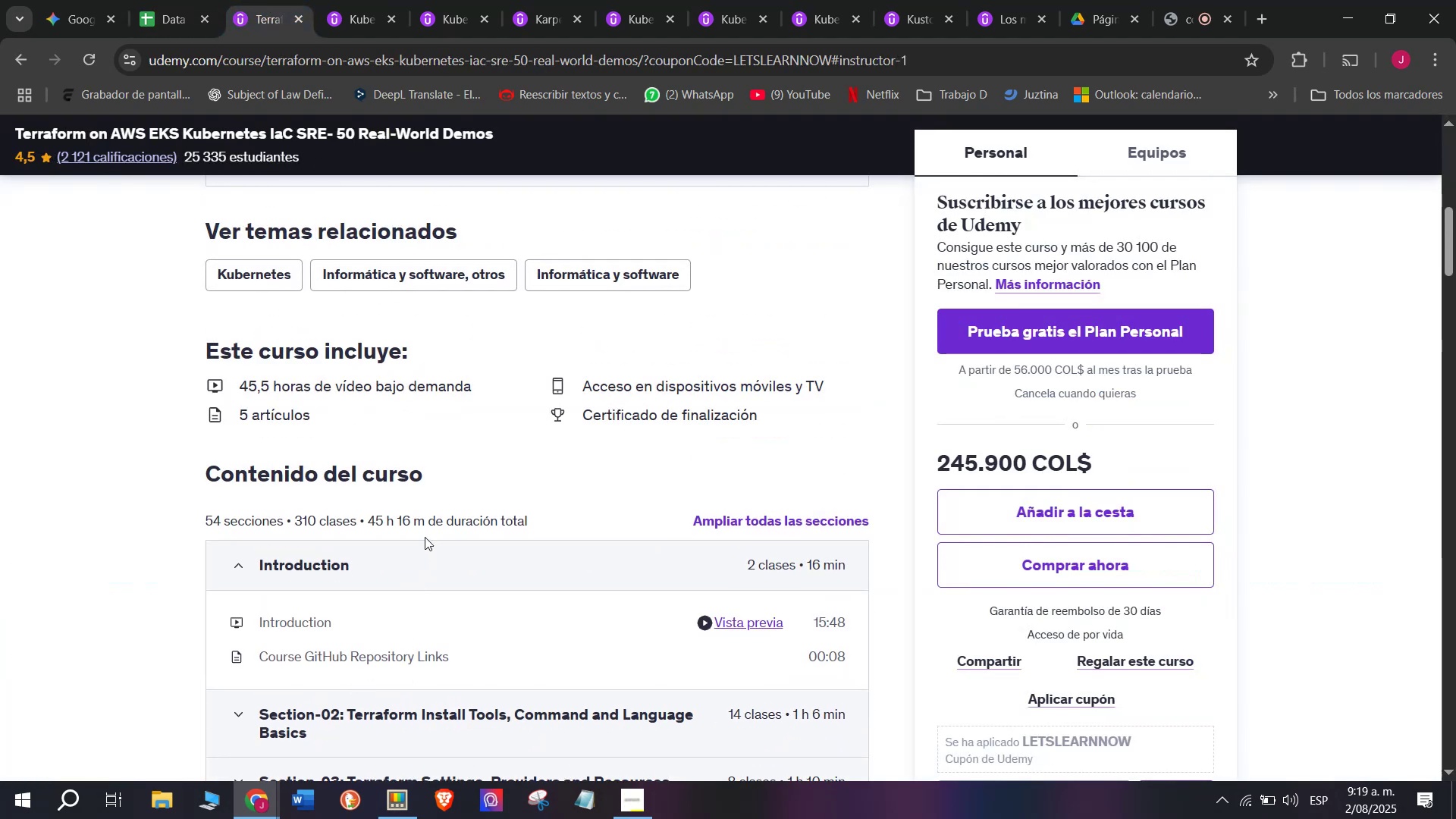 
left_click_drag(start_coordinate=[422, 523], to_coordinate=[369, 504])
 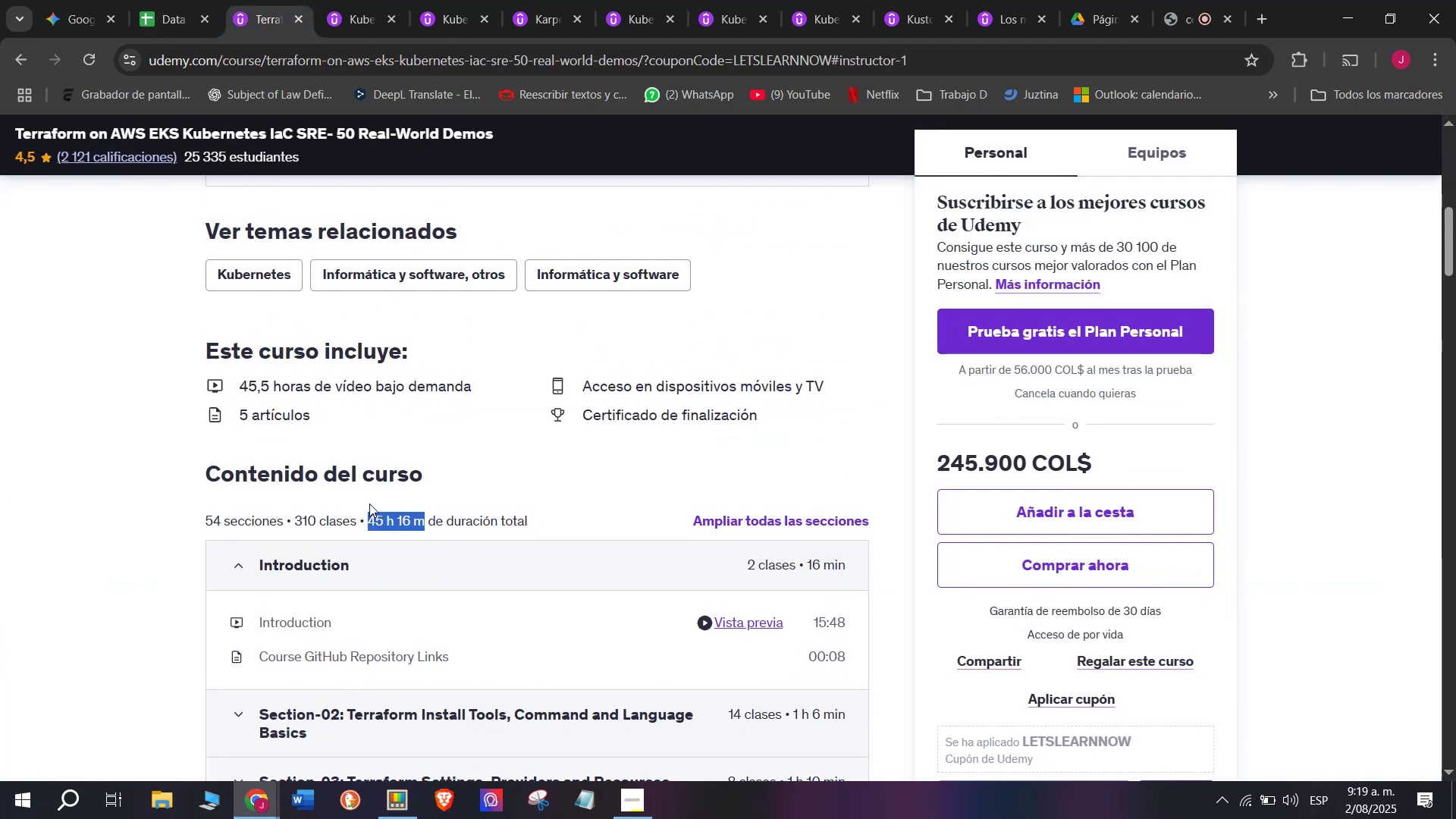 
key(Break)
 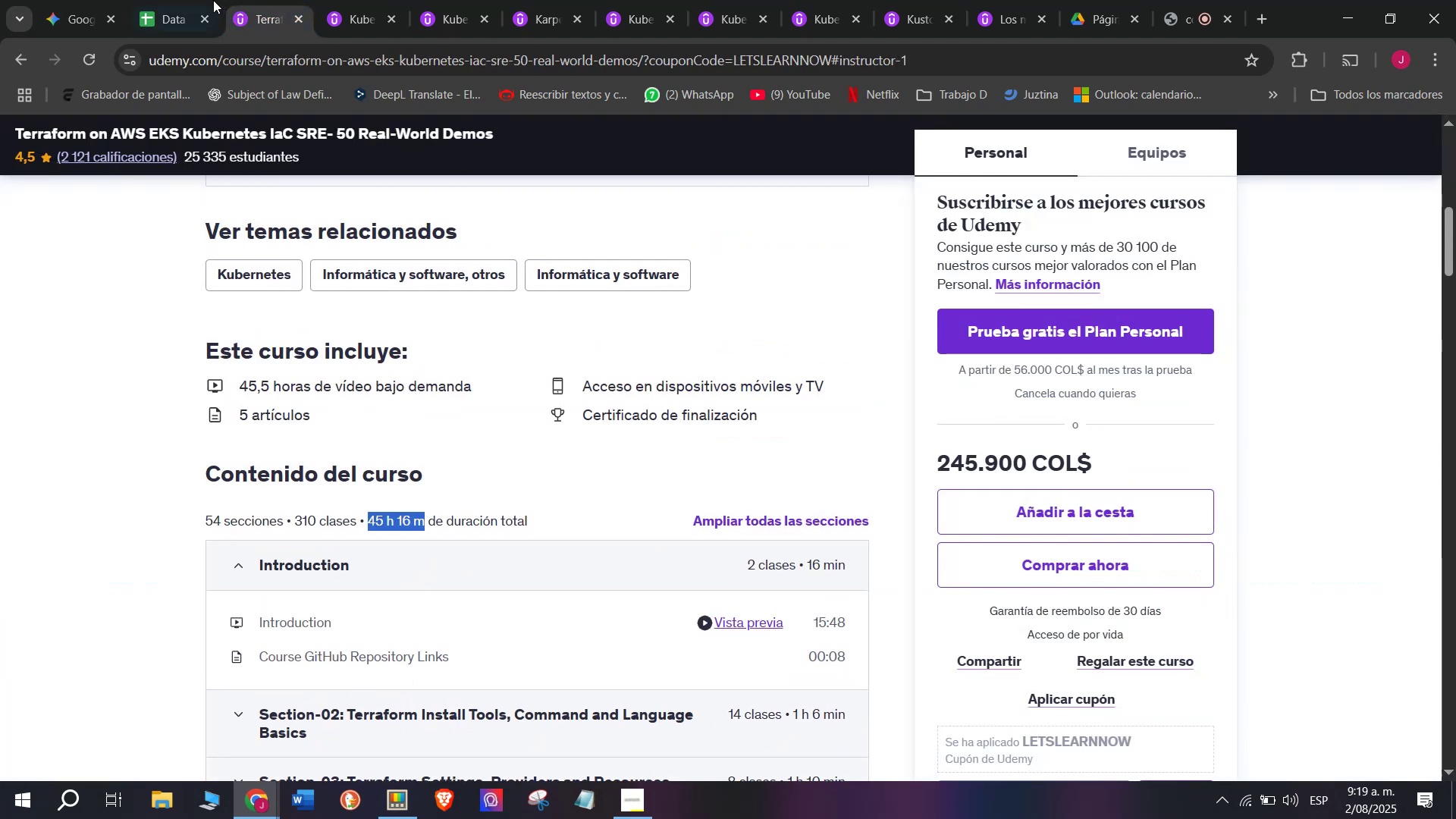 
key(Control+ControlLeft)
 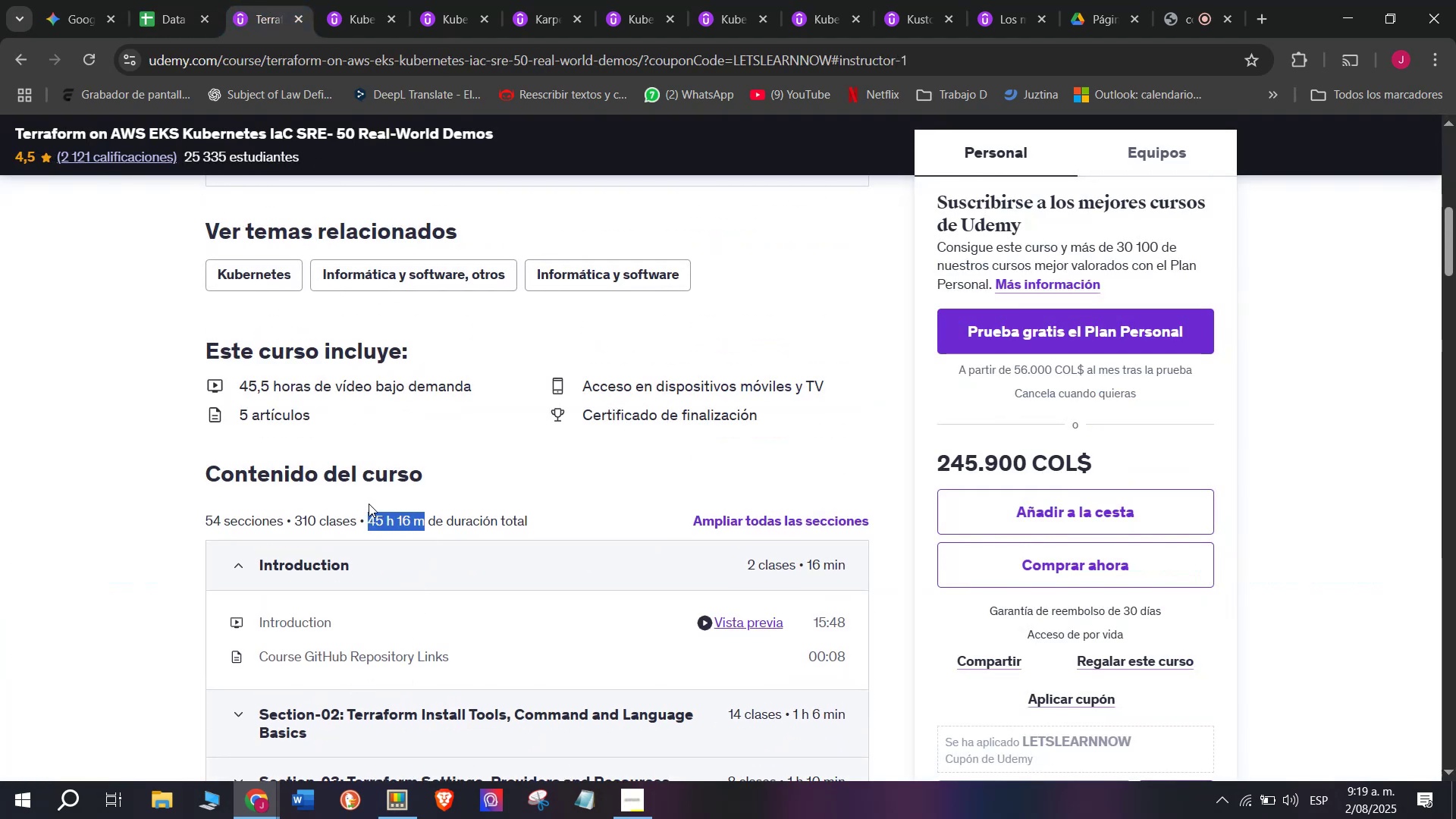 
key(Control+C)
 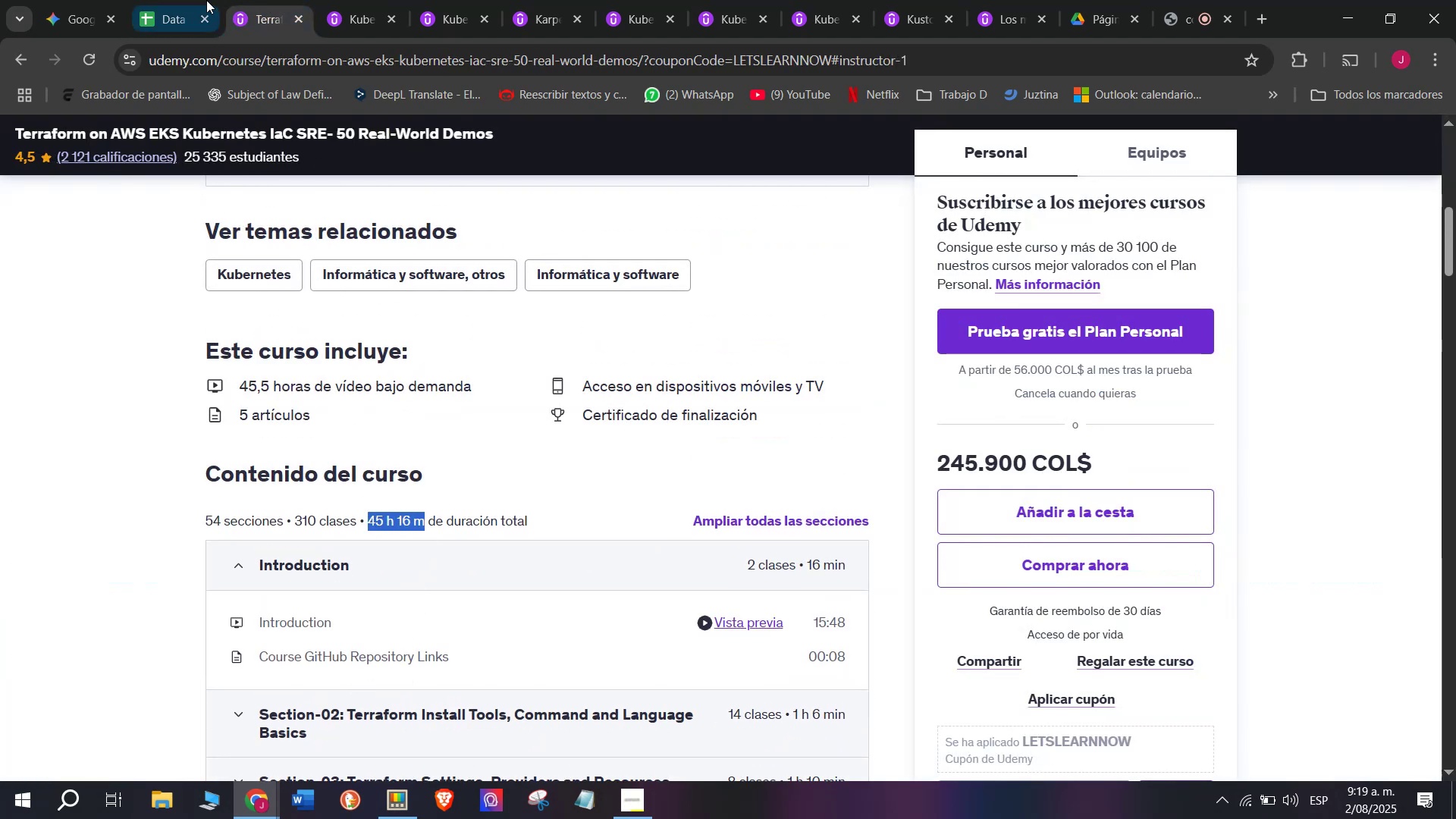 
left_click([206, 0])
 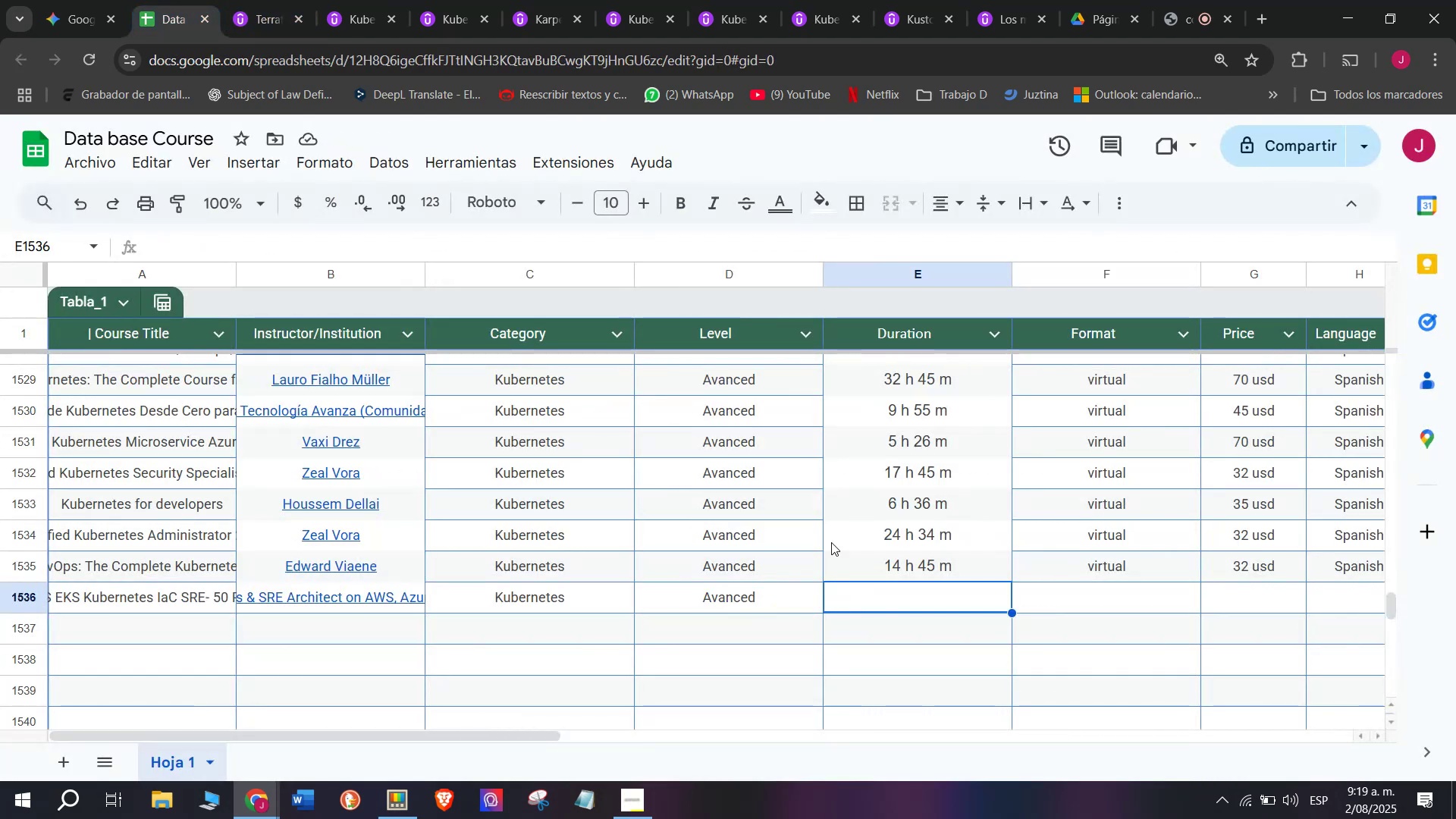 
key(Control+ControlLeft)
 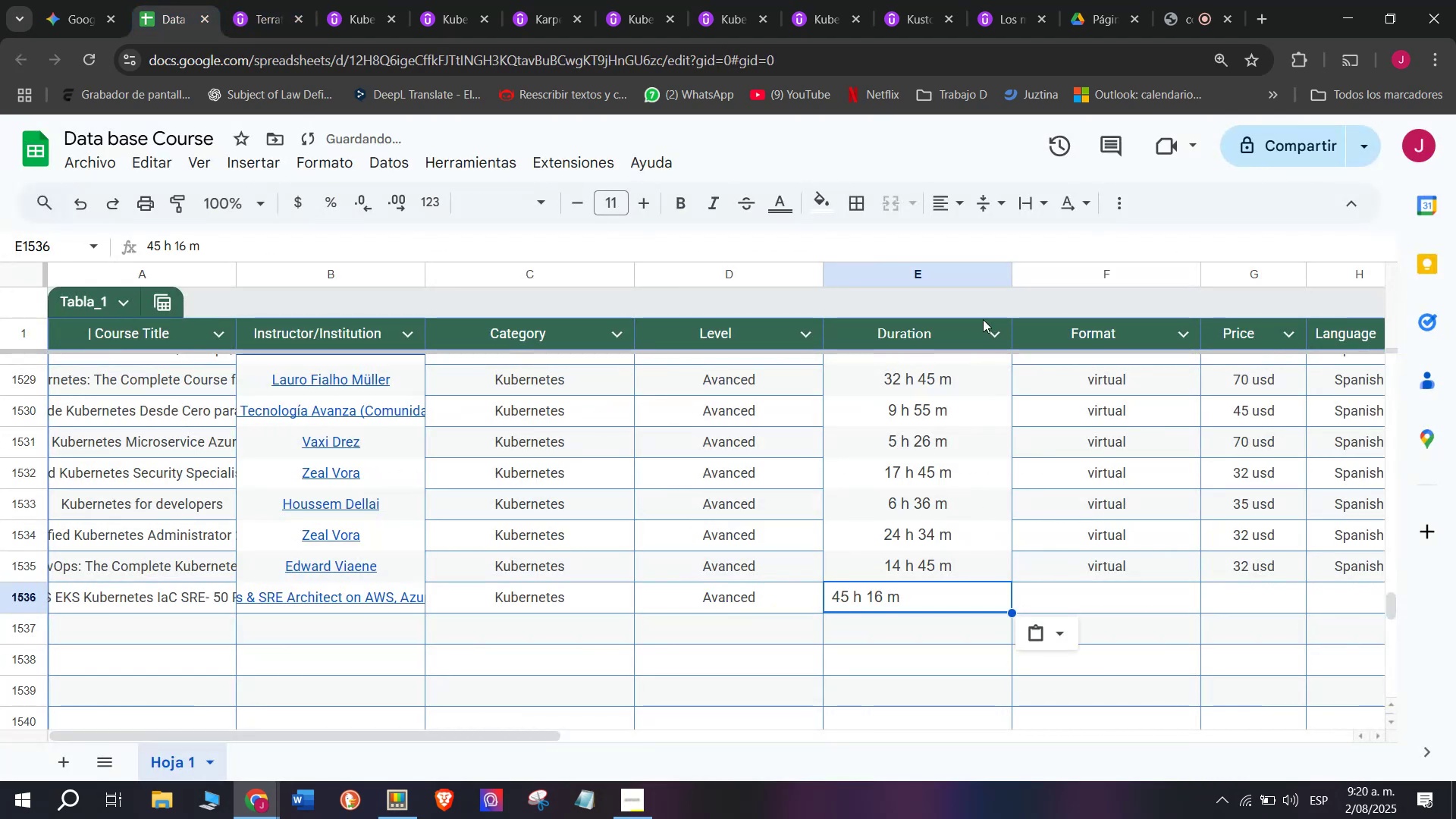 
key(Z)
 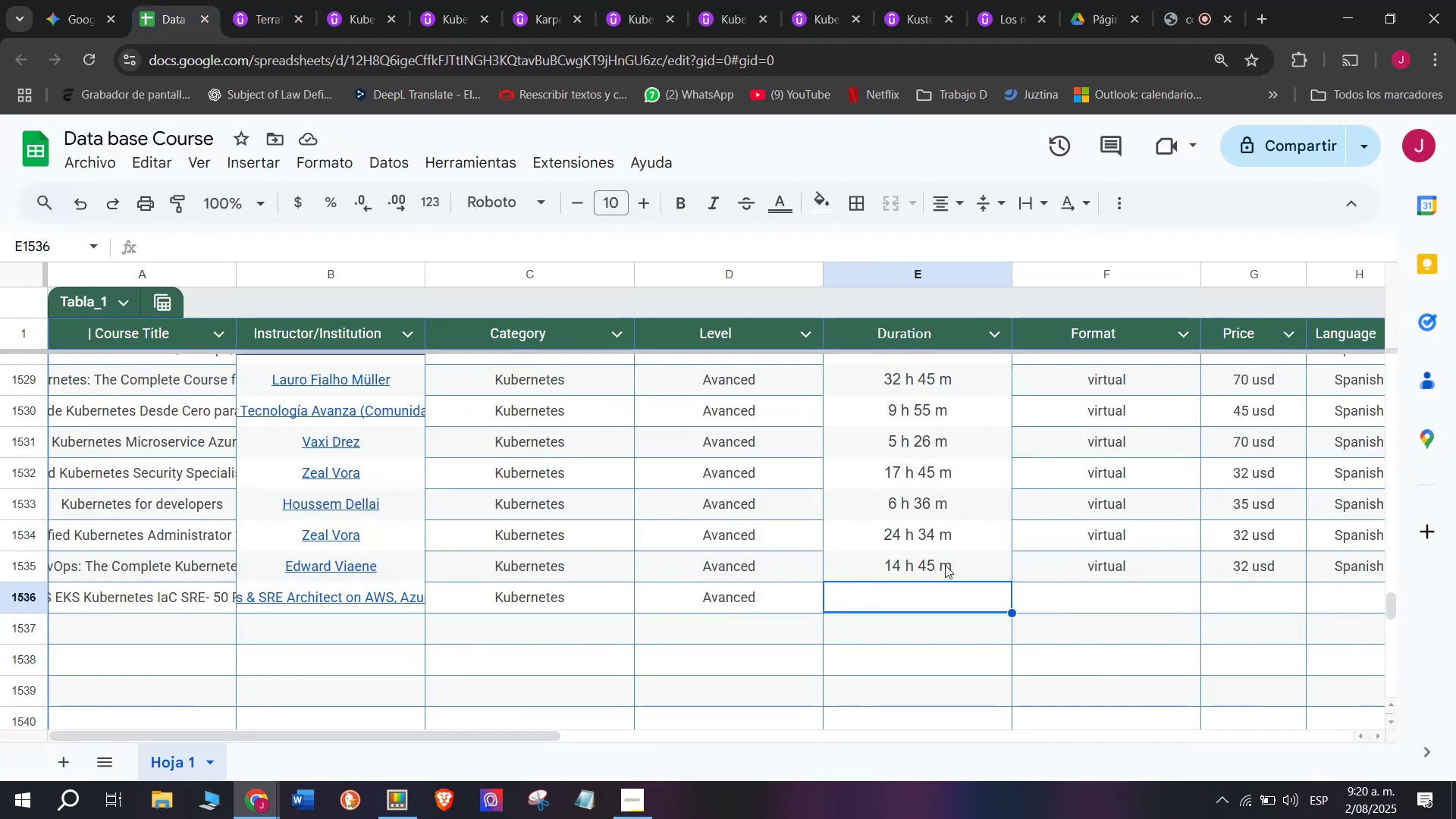 
key(Control+V)
 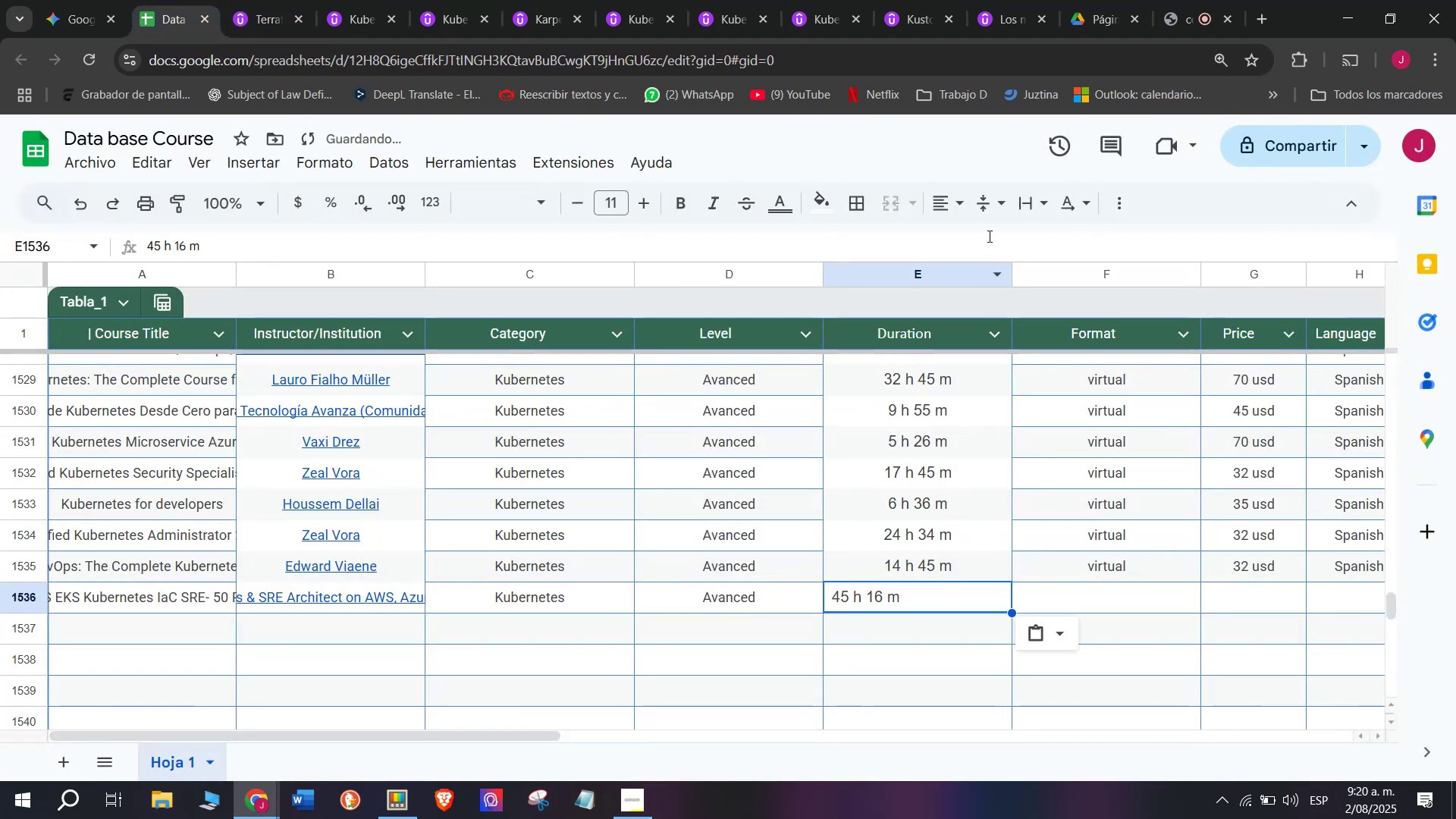 
left_click([954, 197])
 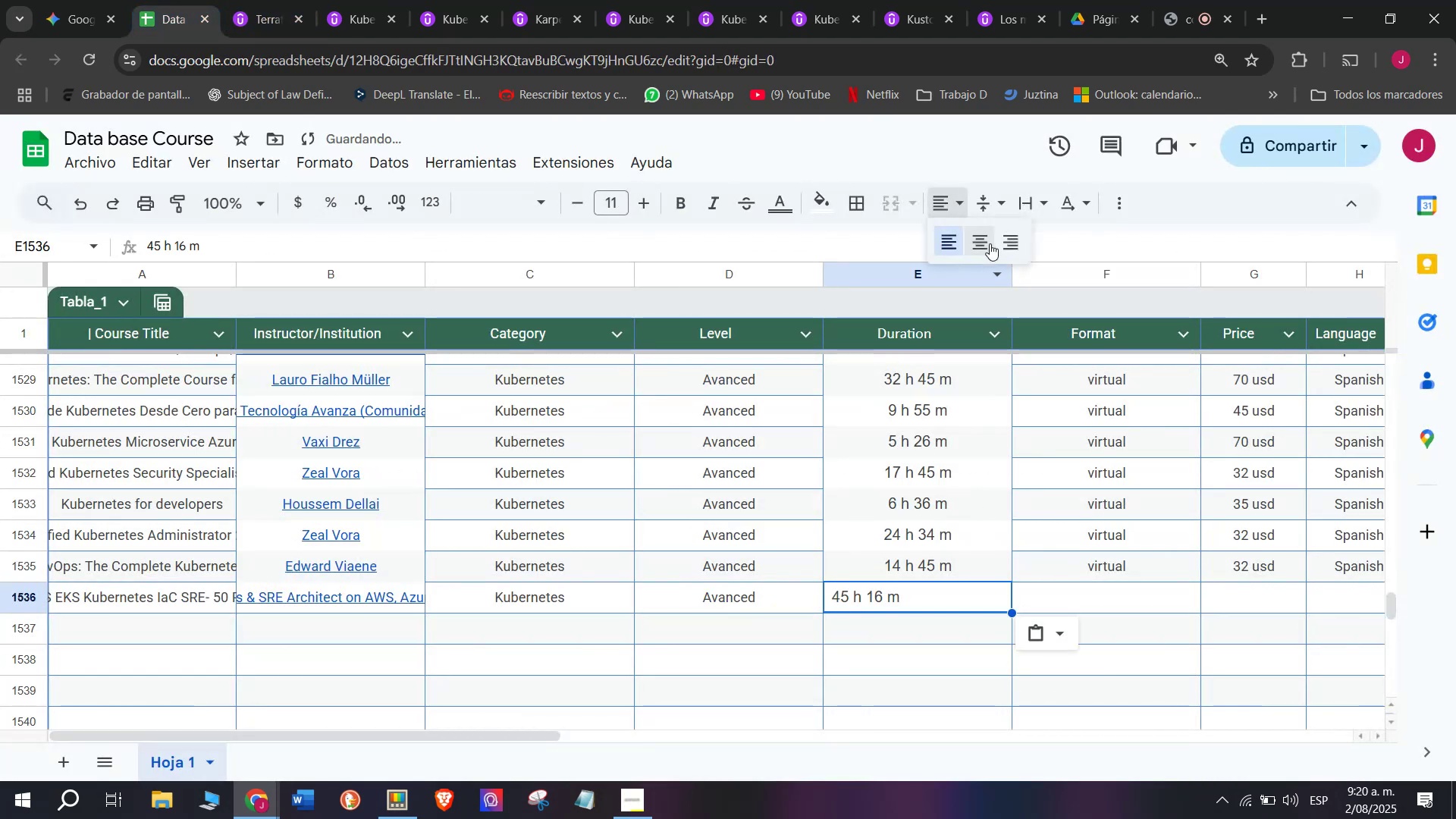 
left_click([990, 243])
 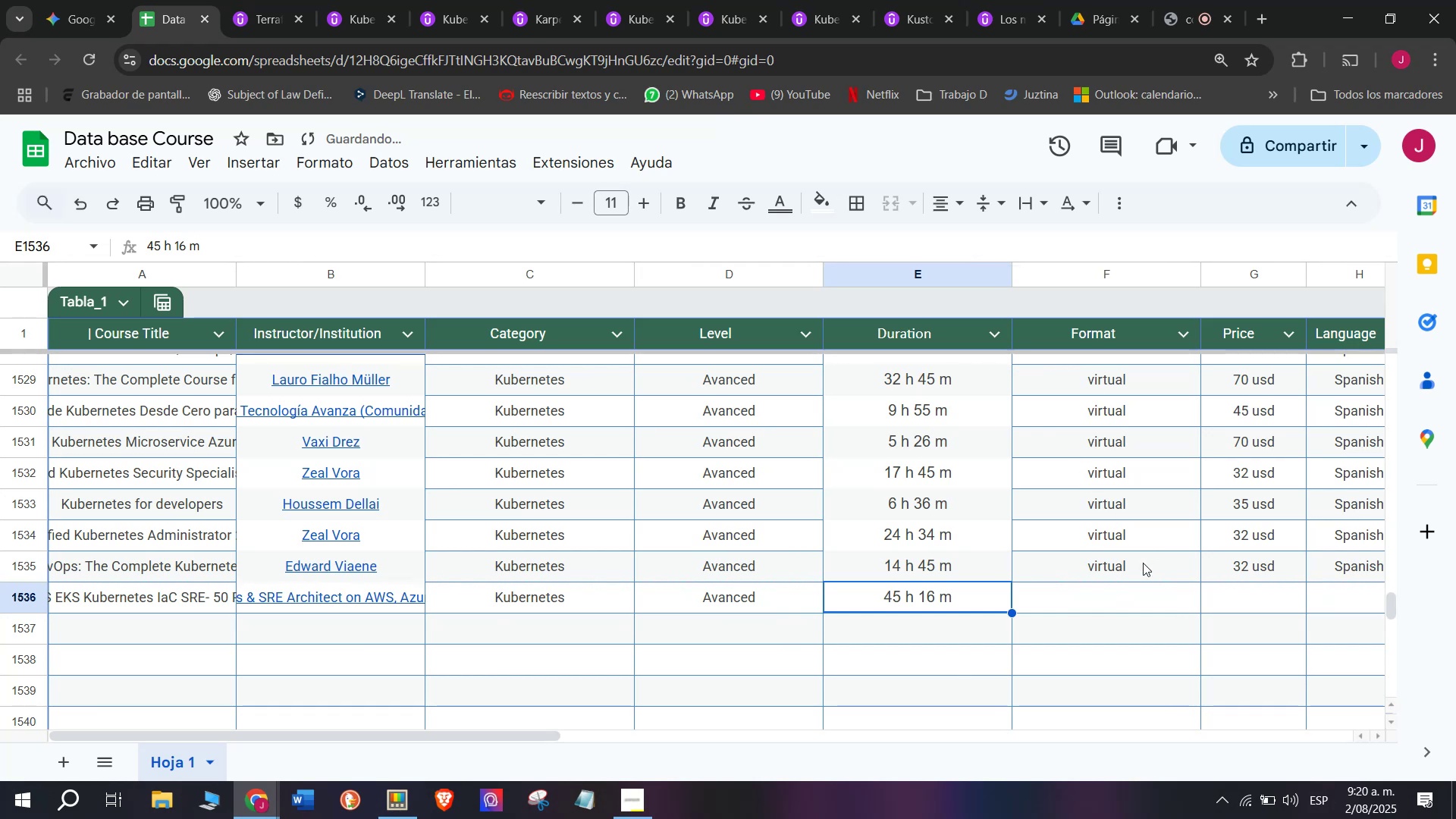 
left_click([1143, 567])
 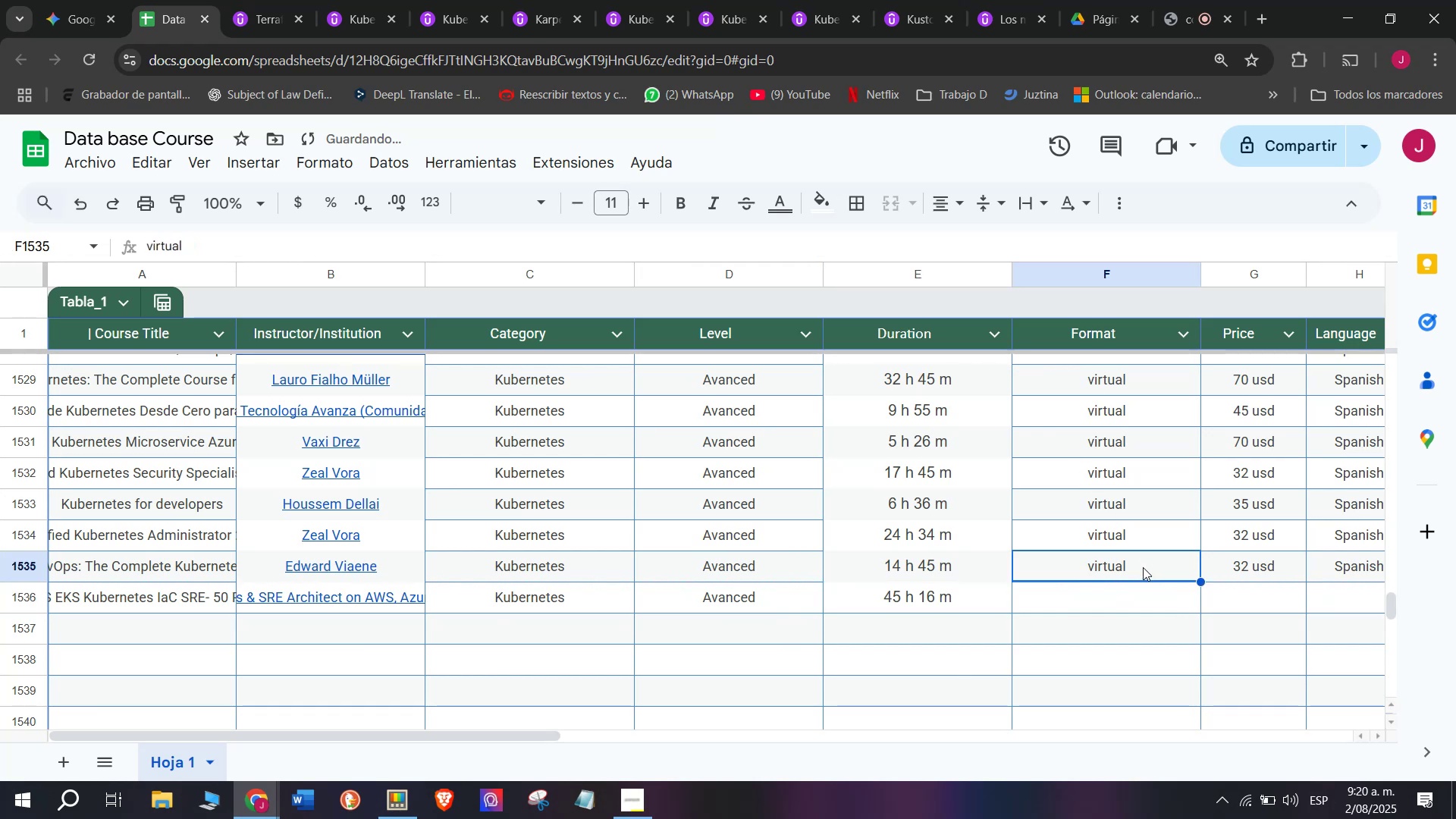 
key(Control+ControlLeft)
 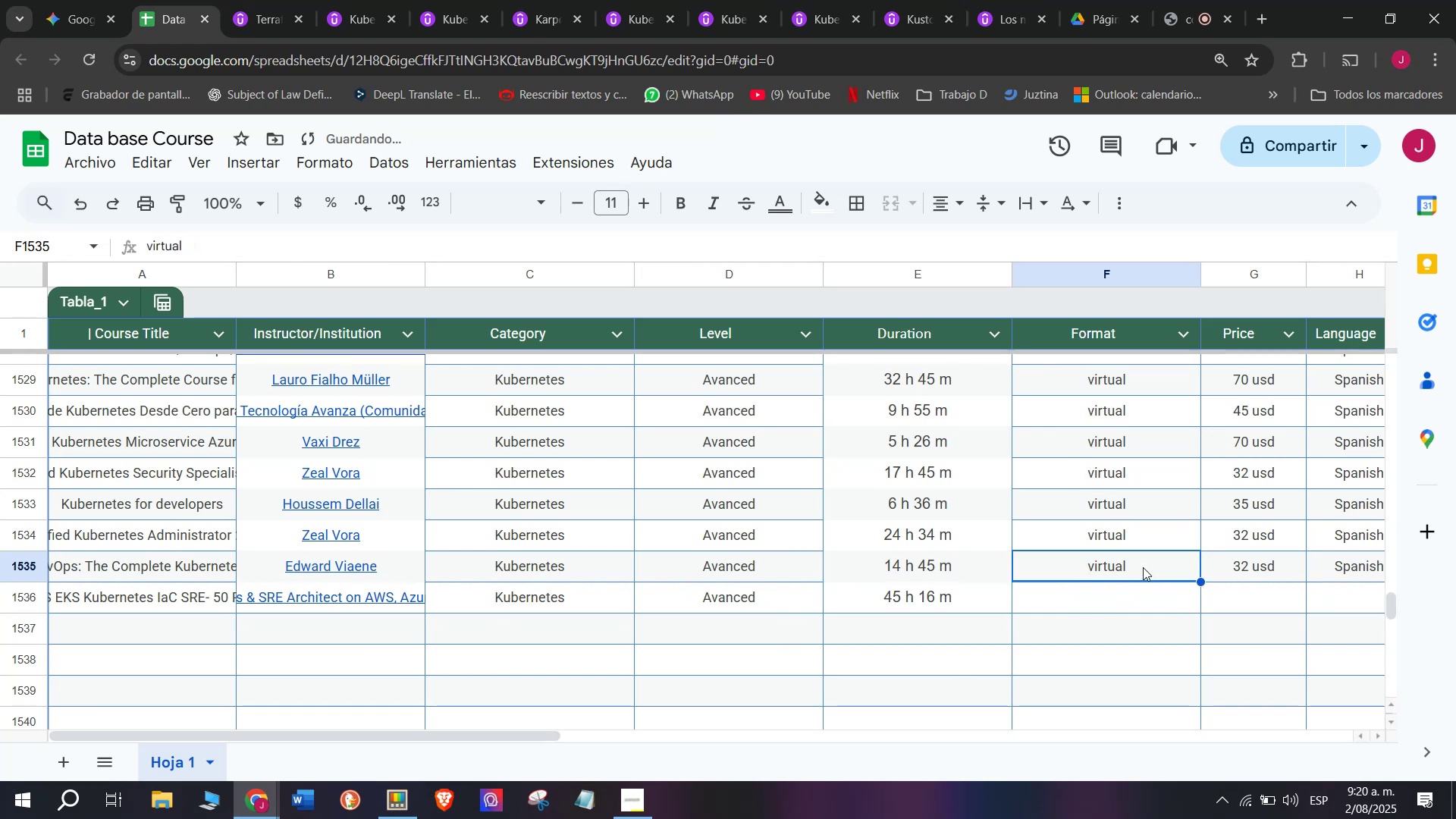 
key(Break)
 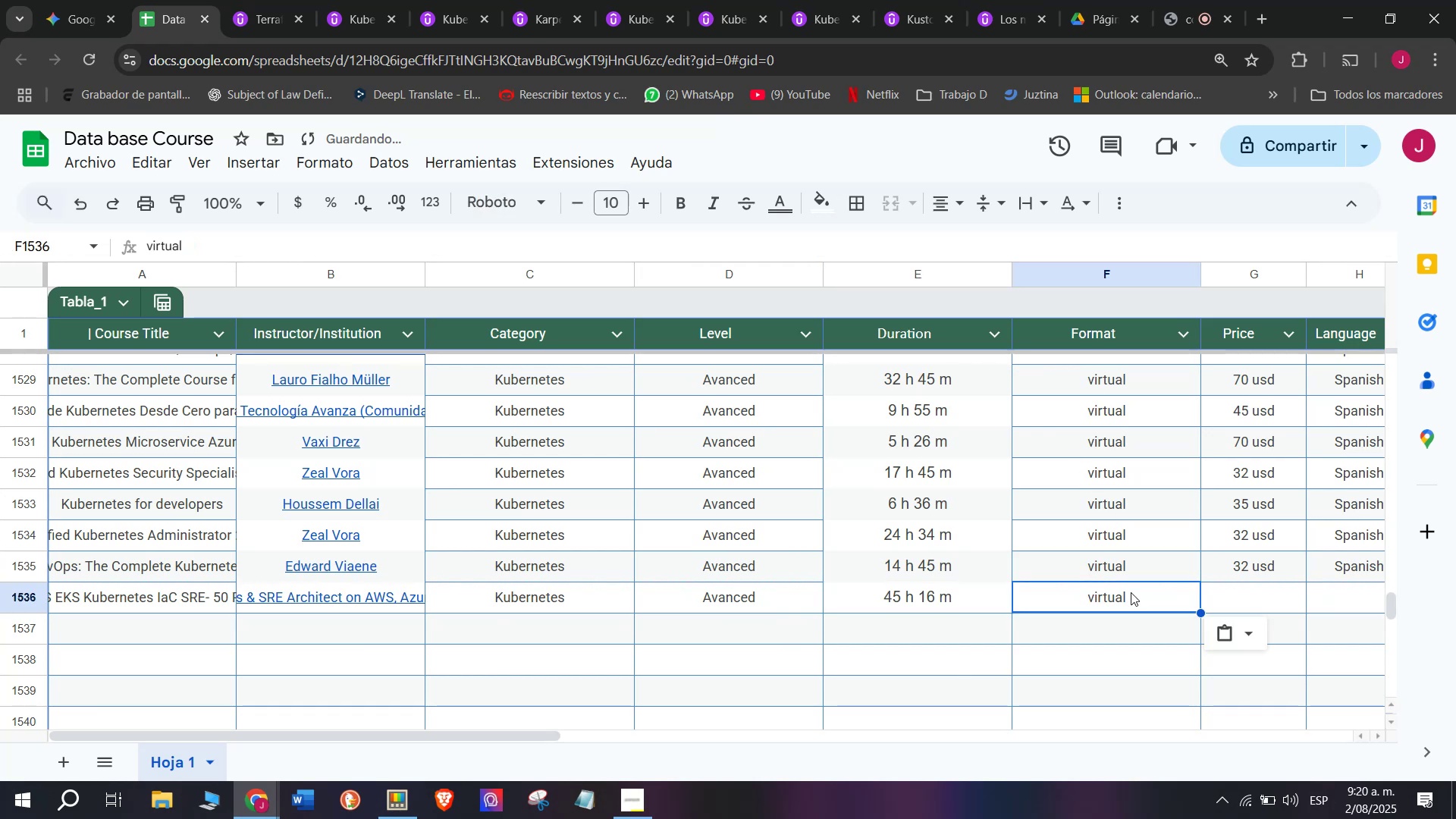 
key(Control+C)
 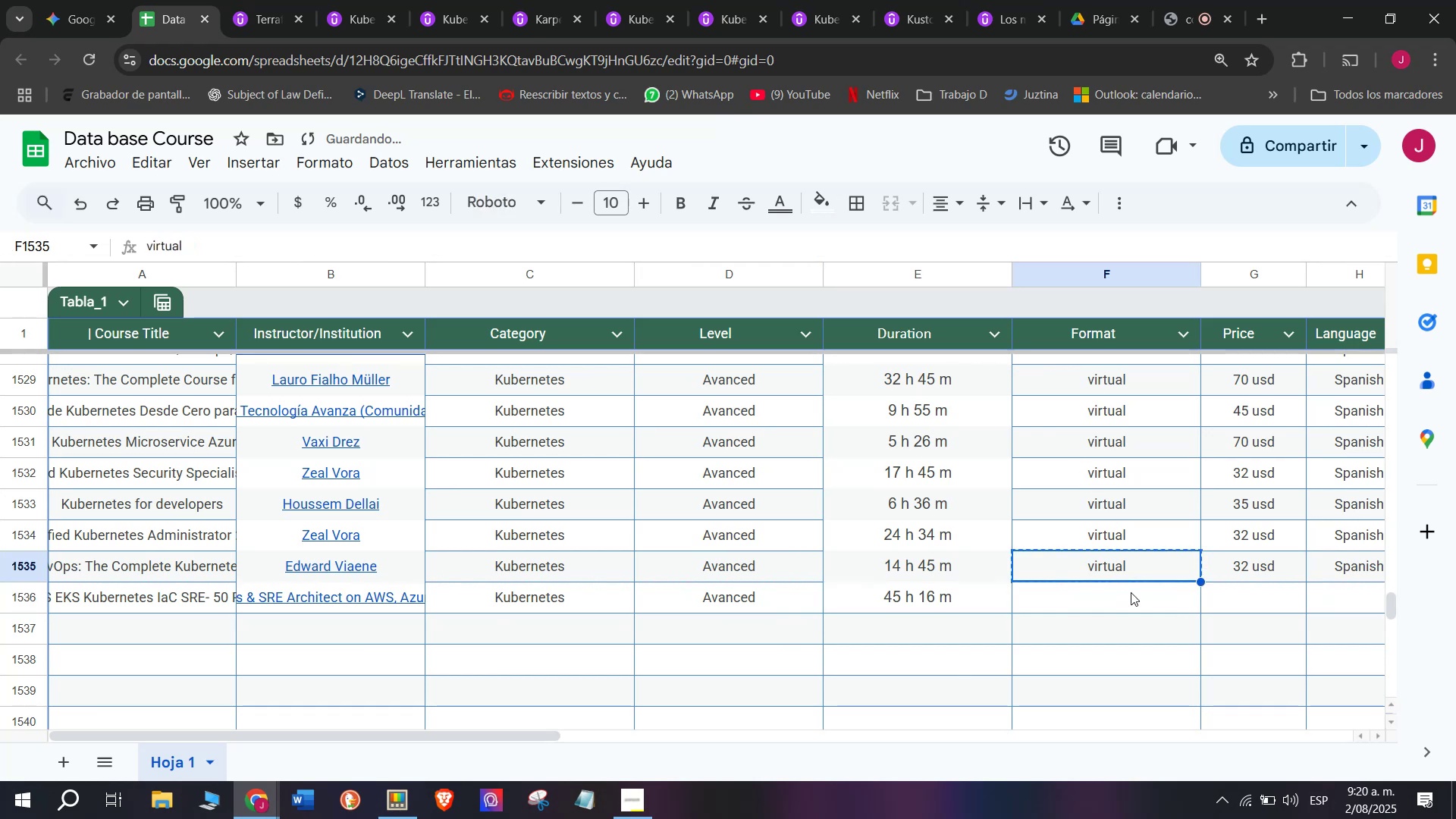 
double_click([1131, 592])
 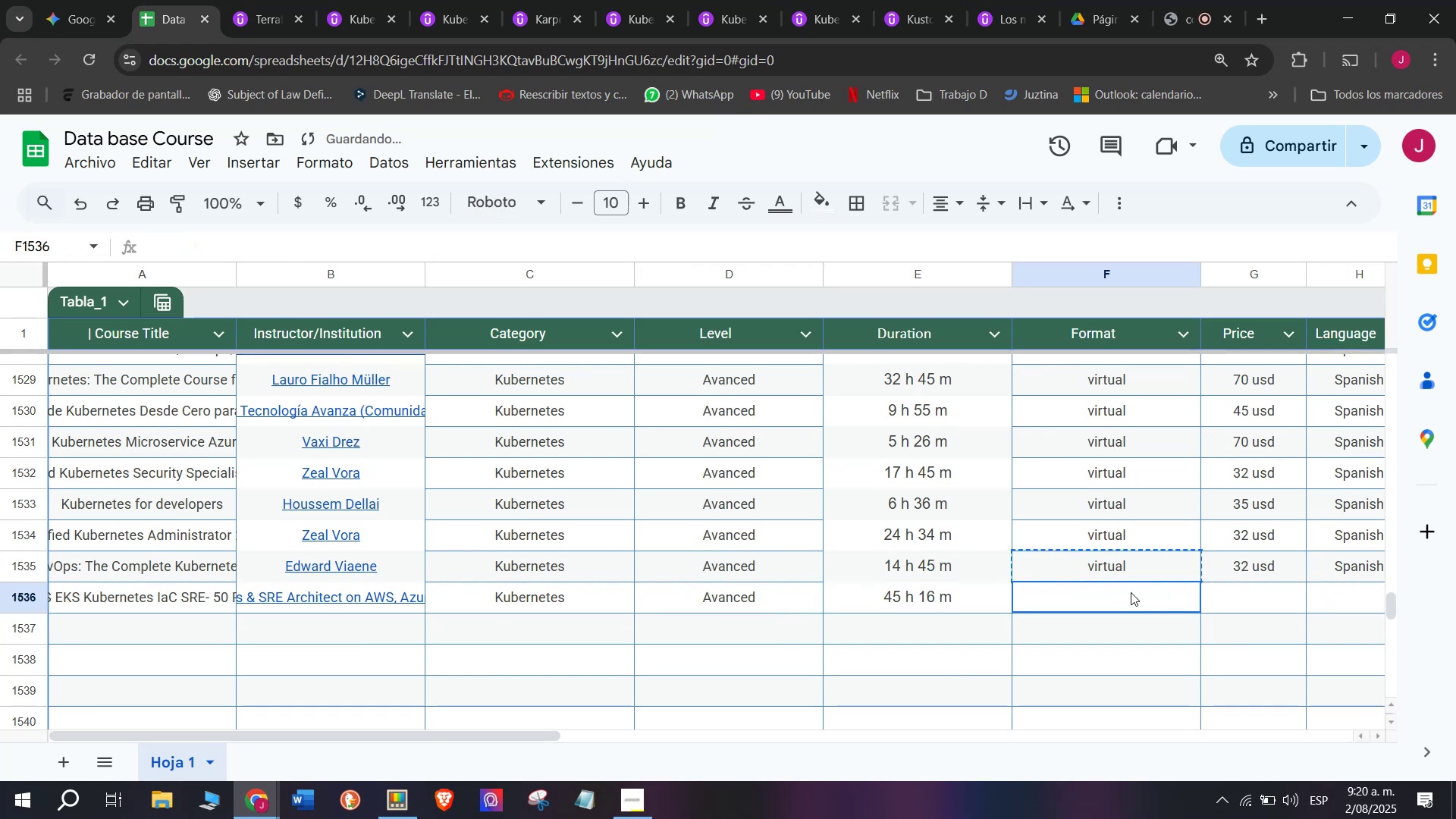 
key(Z)
 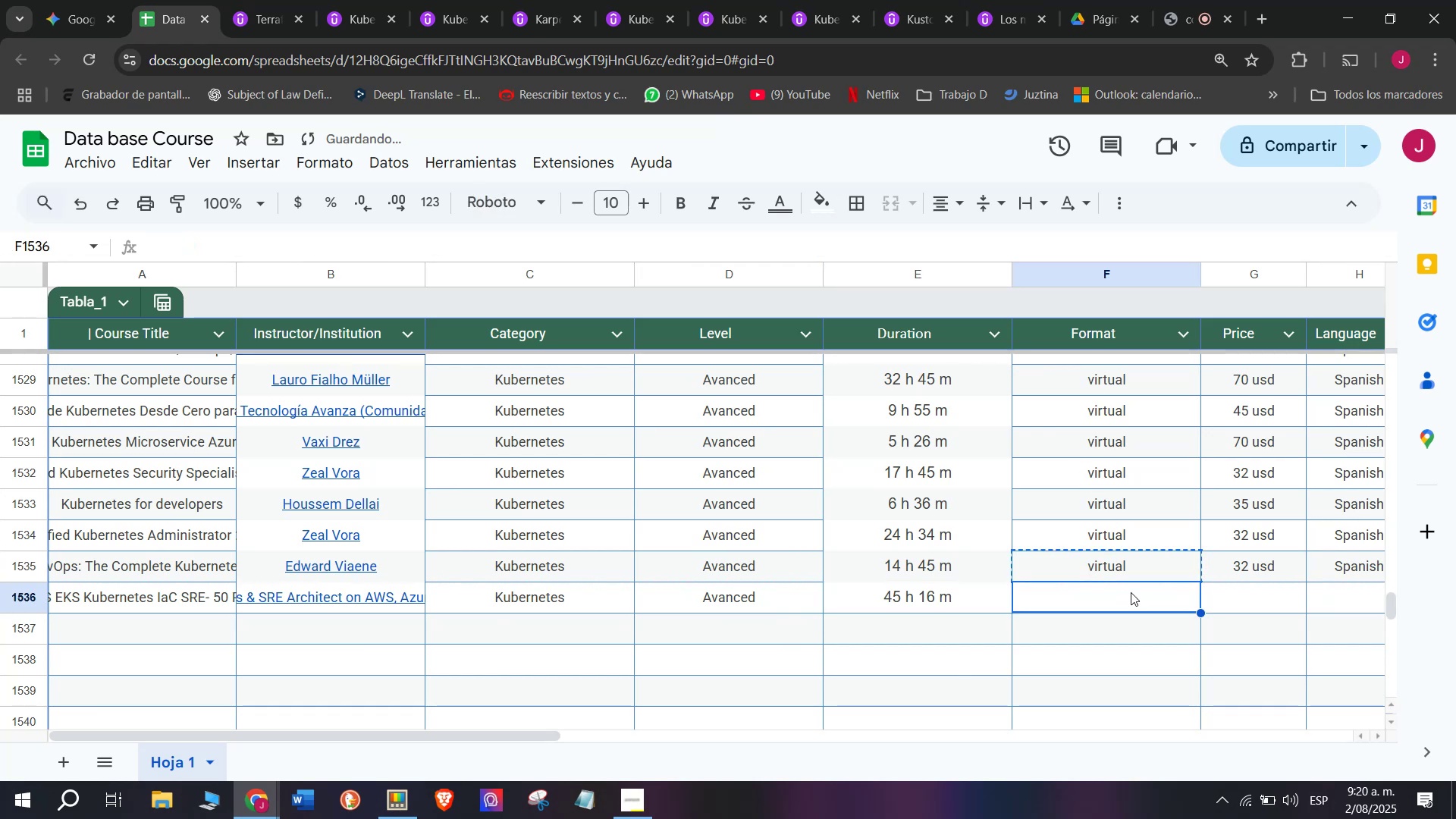 
key(Control+ControlLeft)
 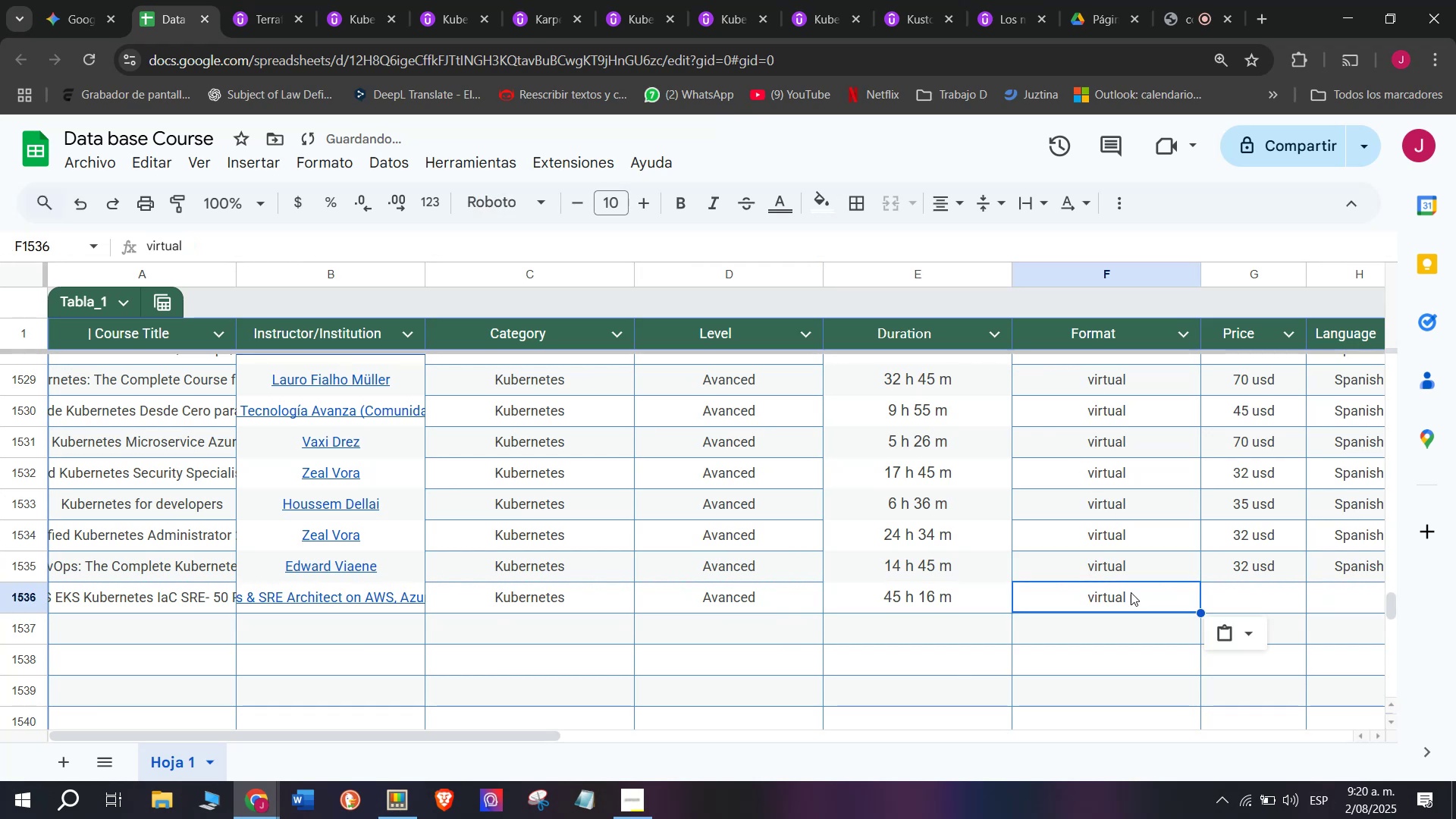 
key(Control+V)
 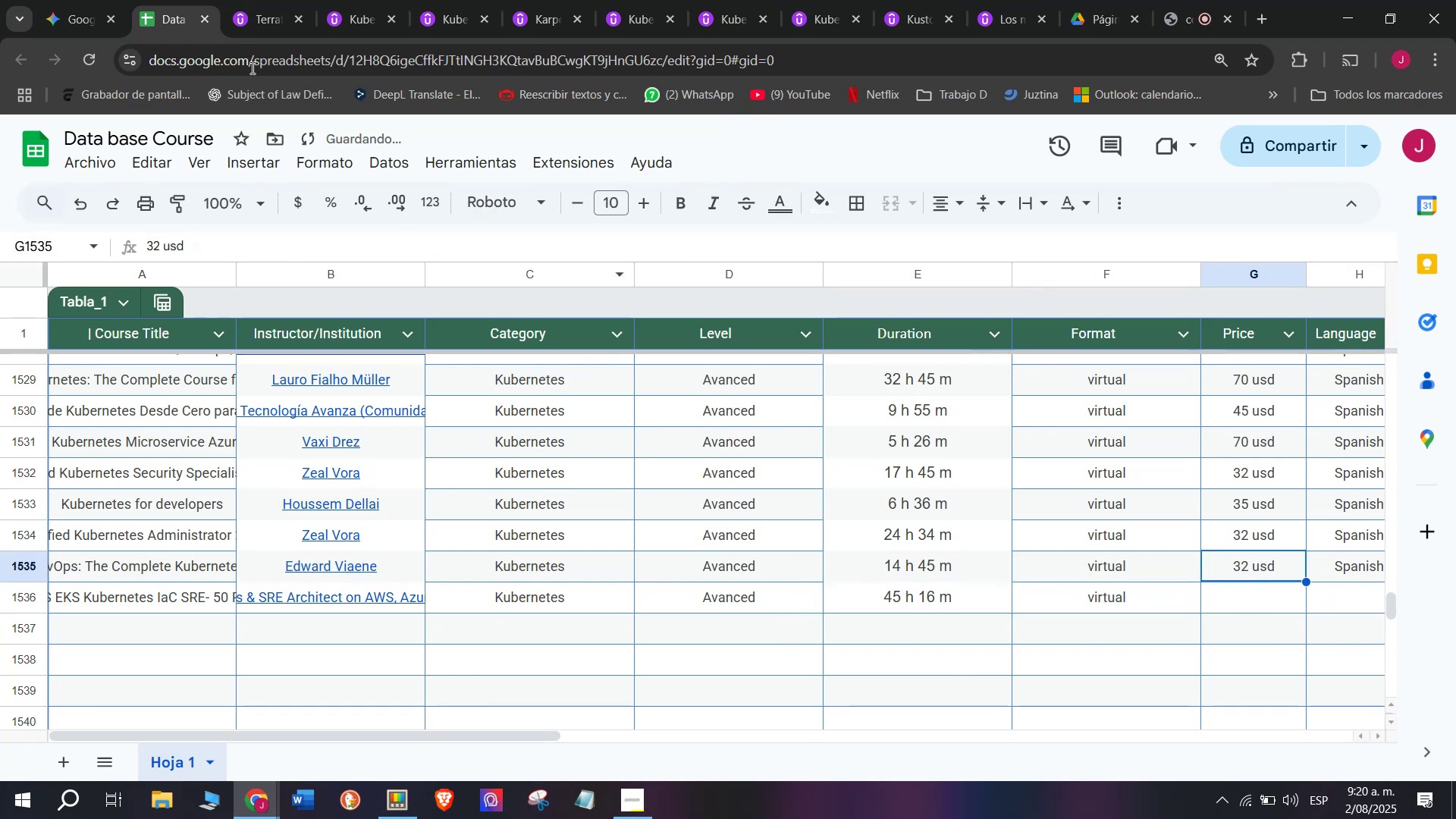 
left_click([252, 0])
 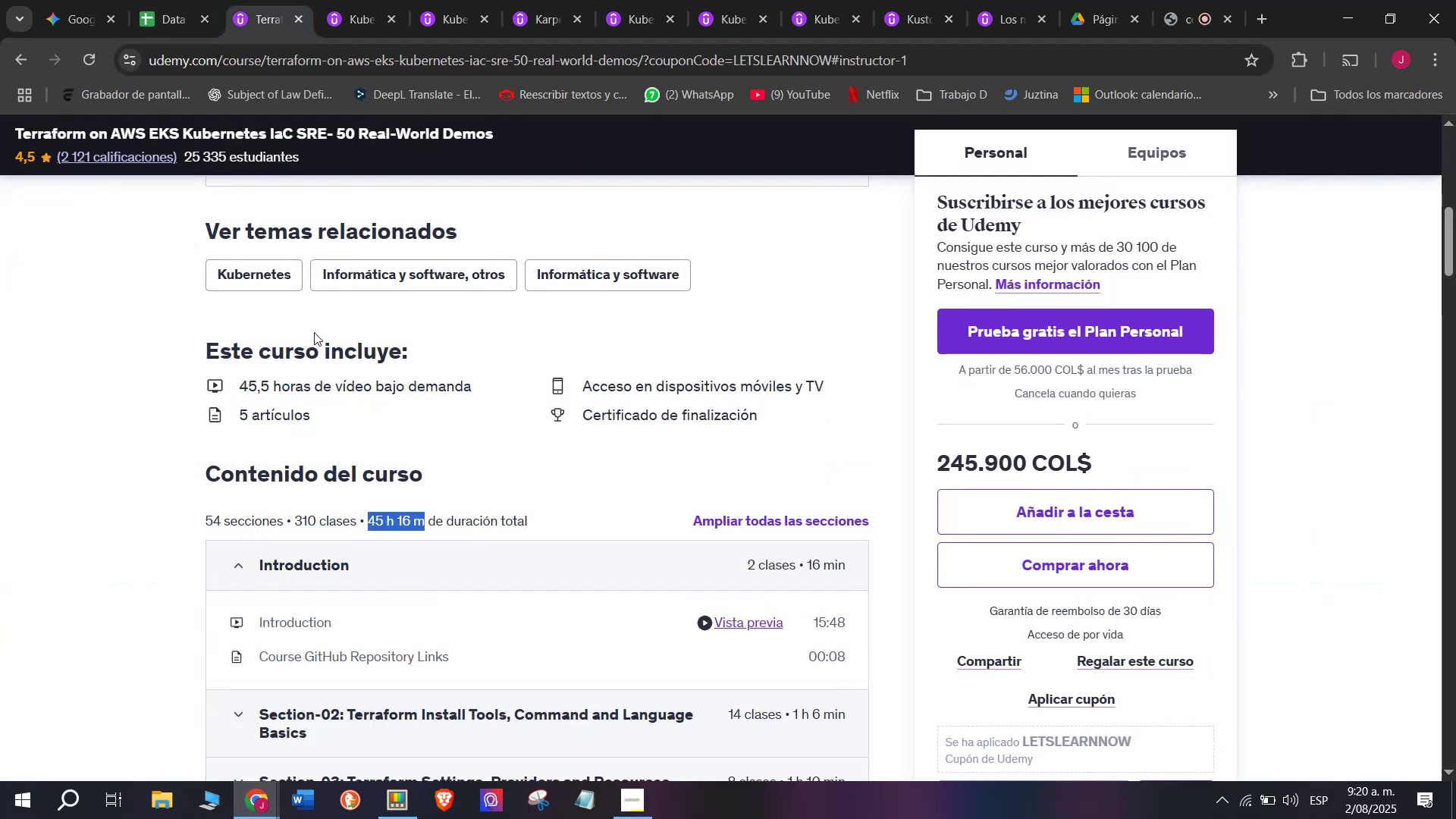 
scroll: coordinate [358, 400], scroll_direction: up, amount: 4.0
 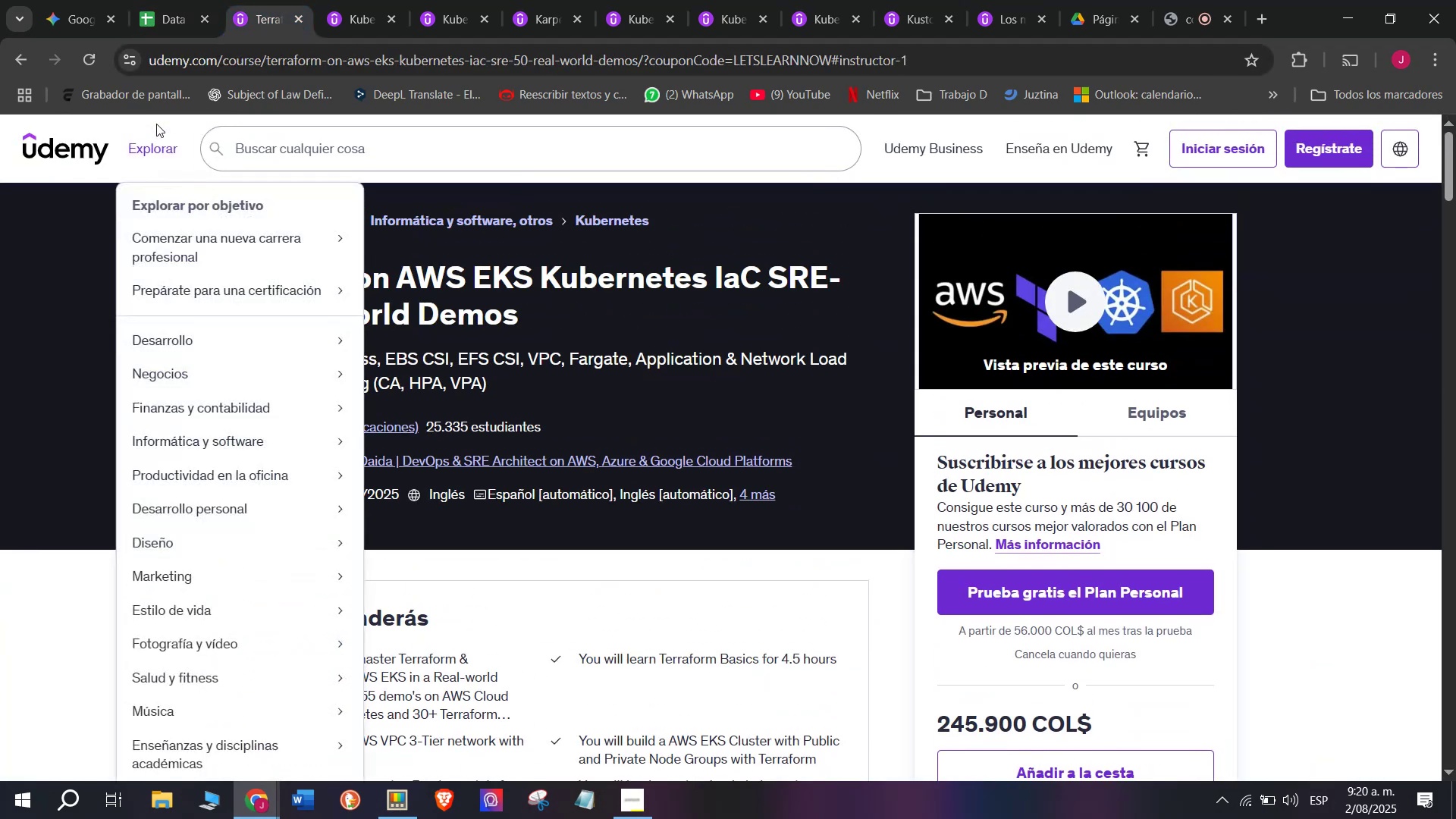 
left_click([176, 0])
 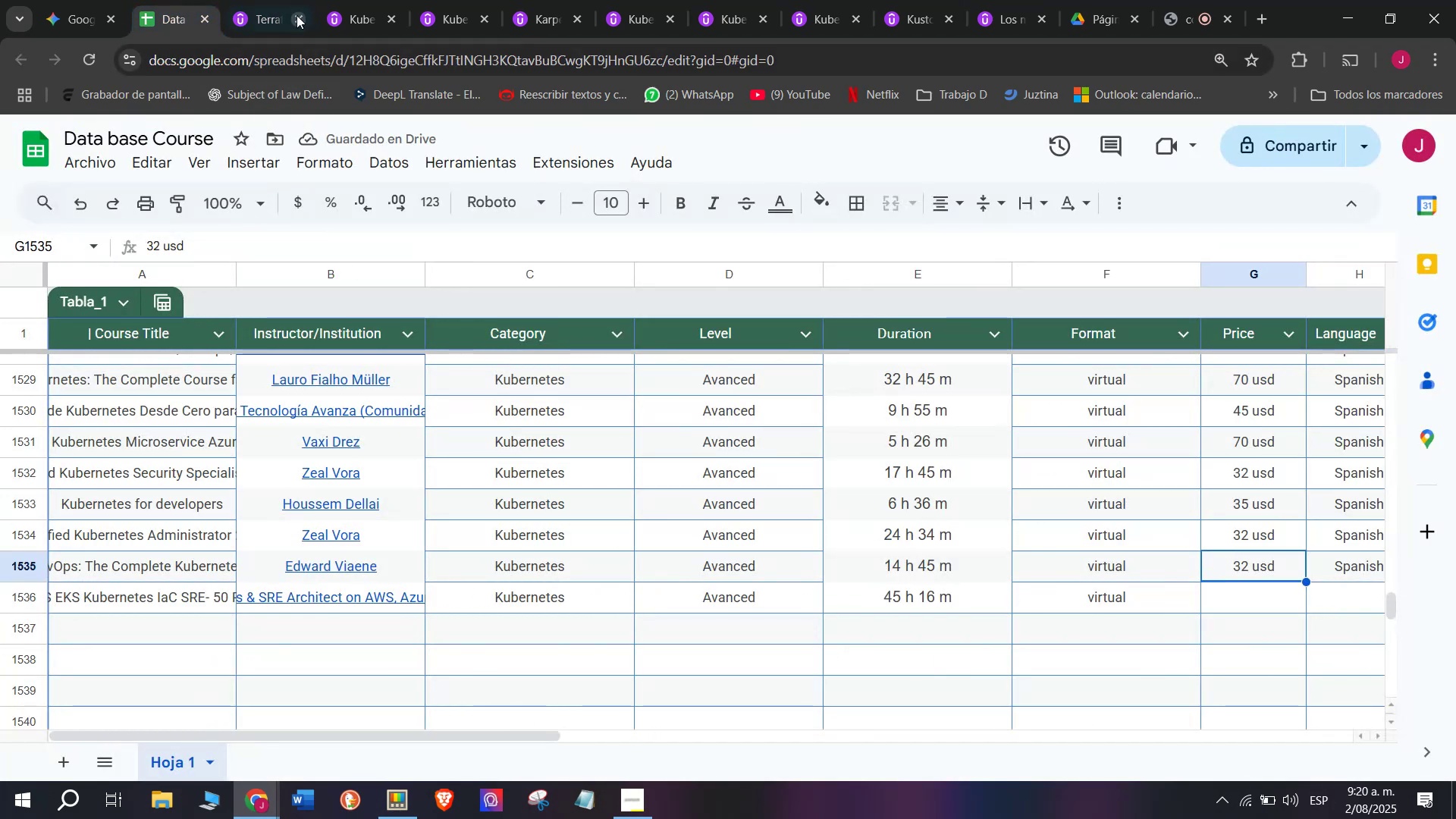 
left_click([248, 0])
 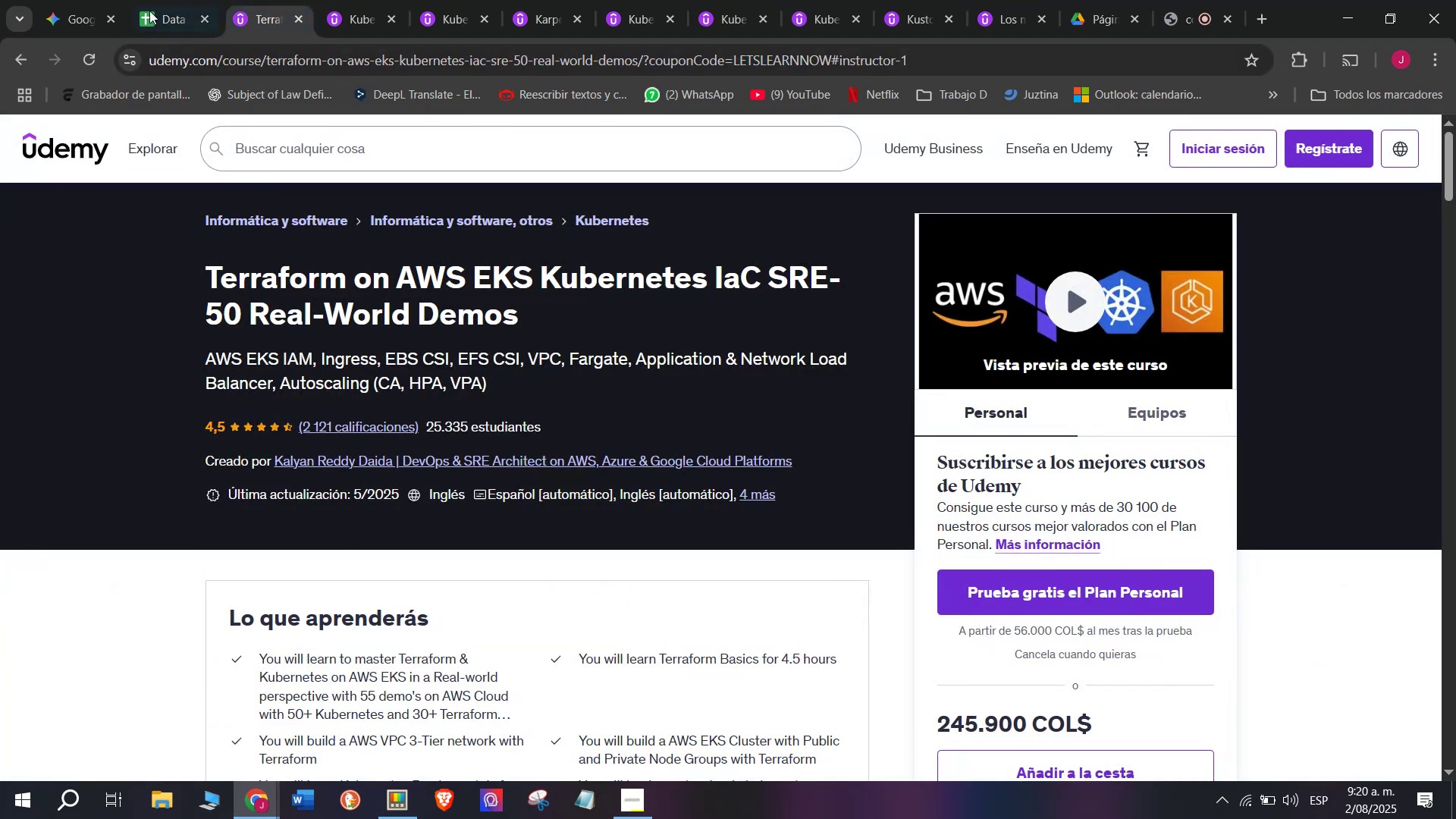 
left_click([152, 0])
 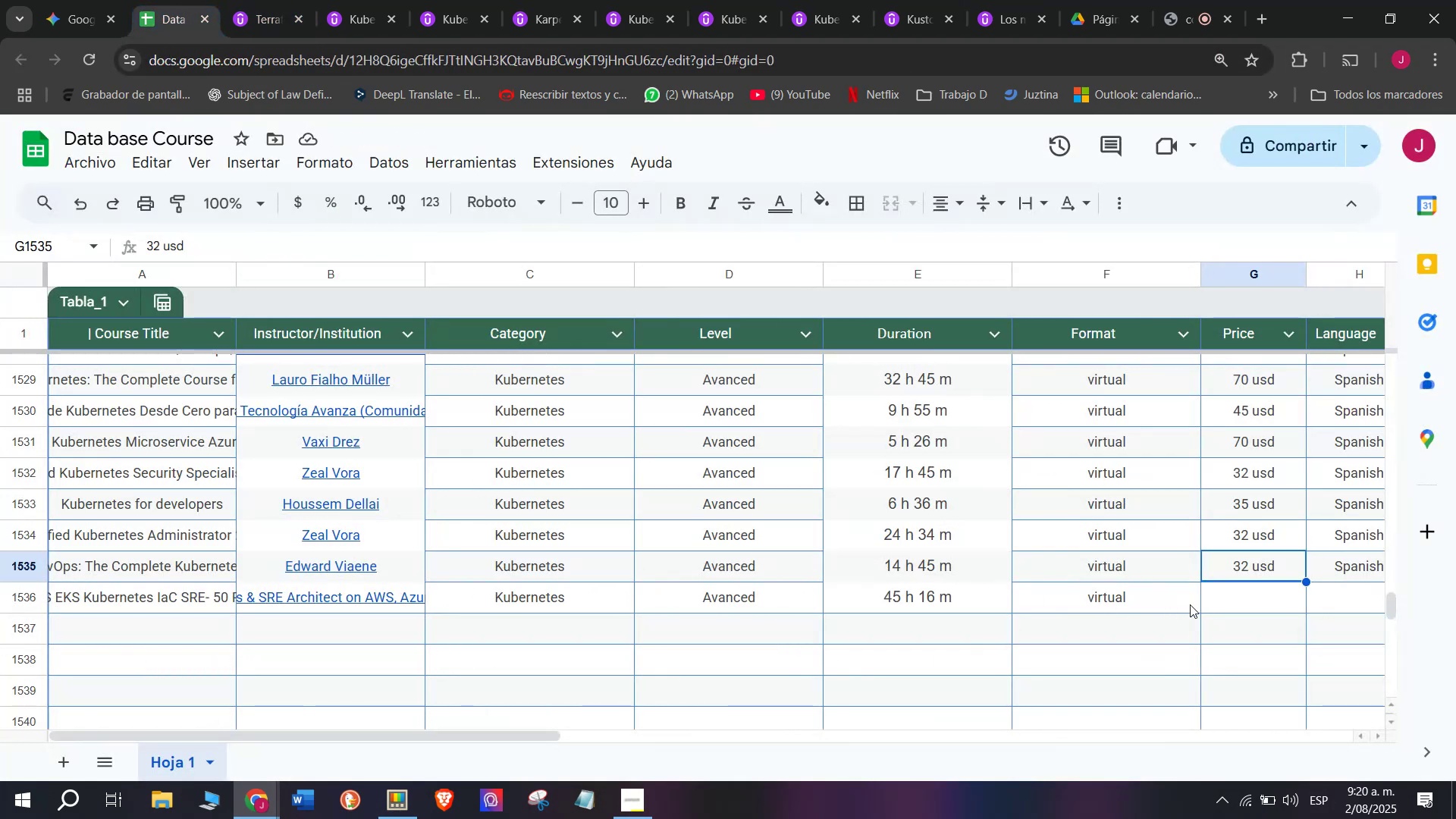 
left_click([1241, 604])
 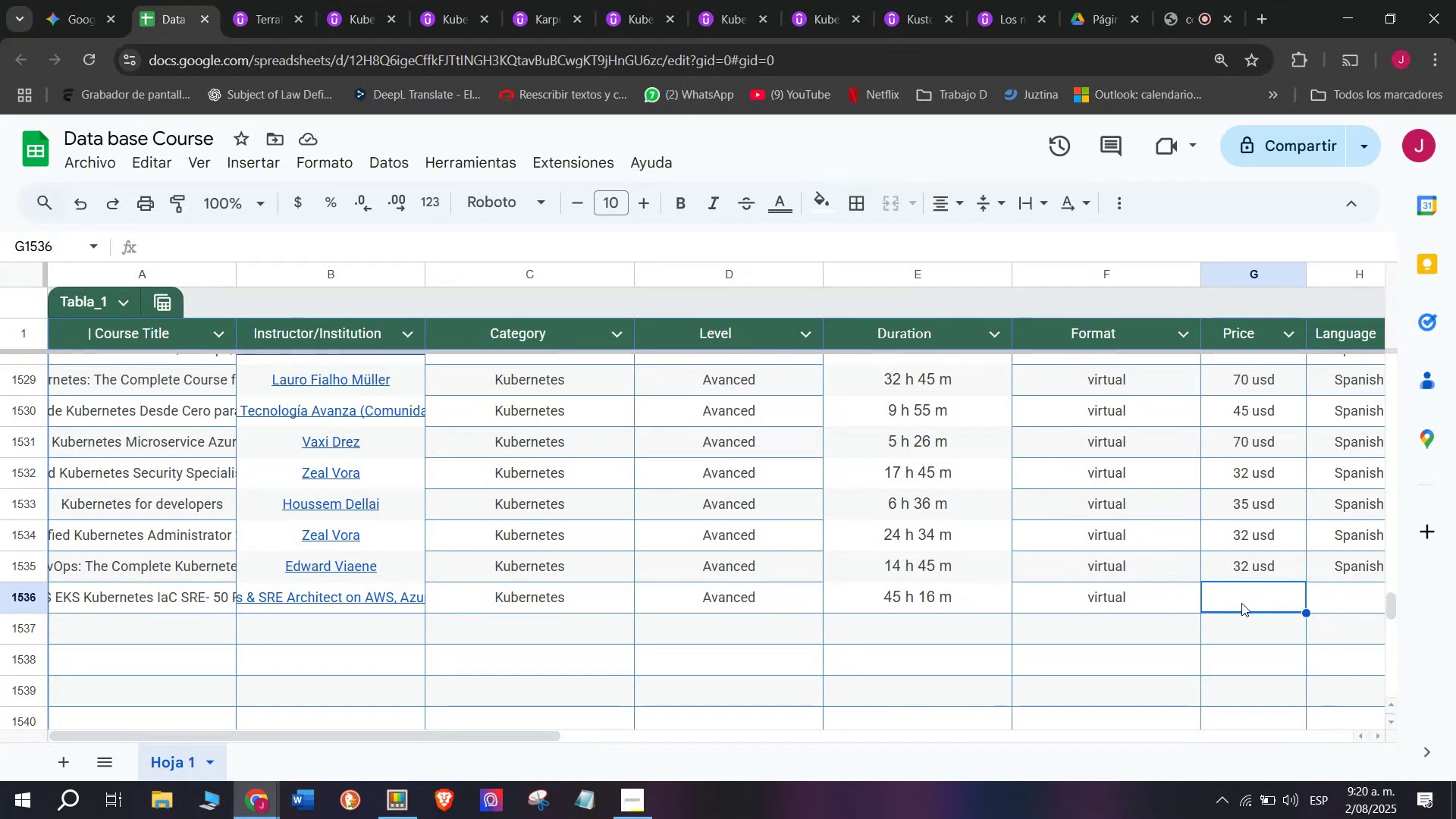 
type(55 usd[Break])
 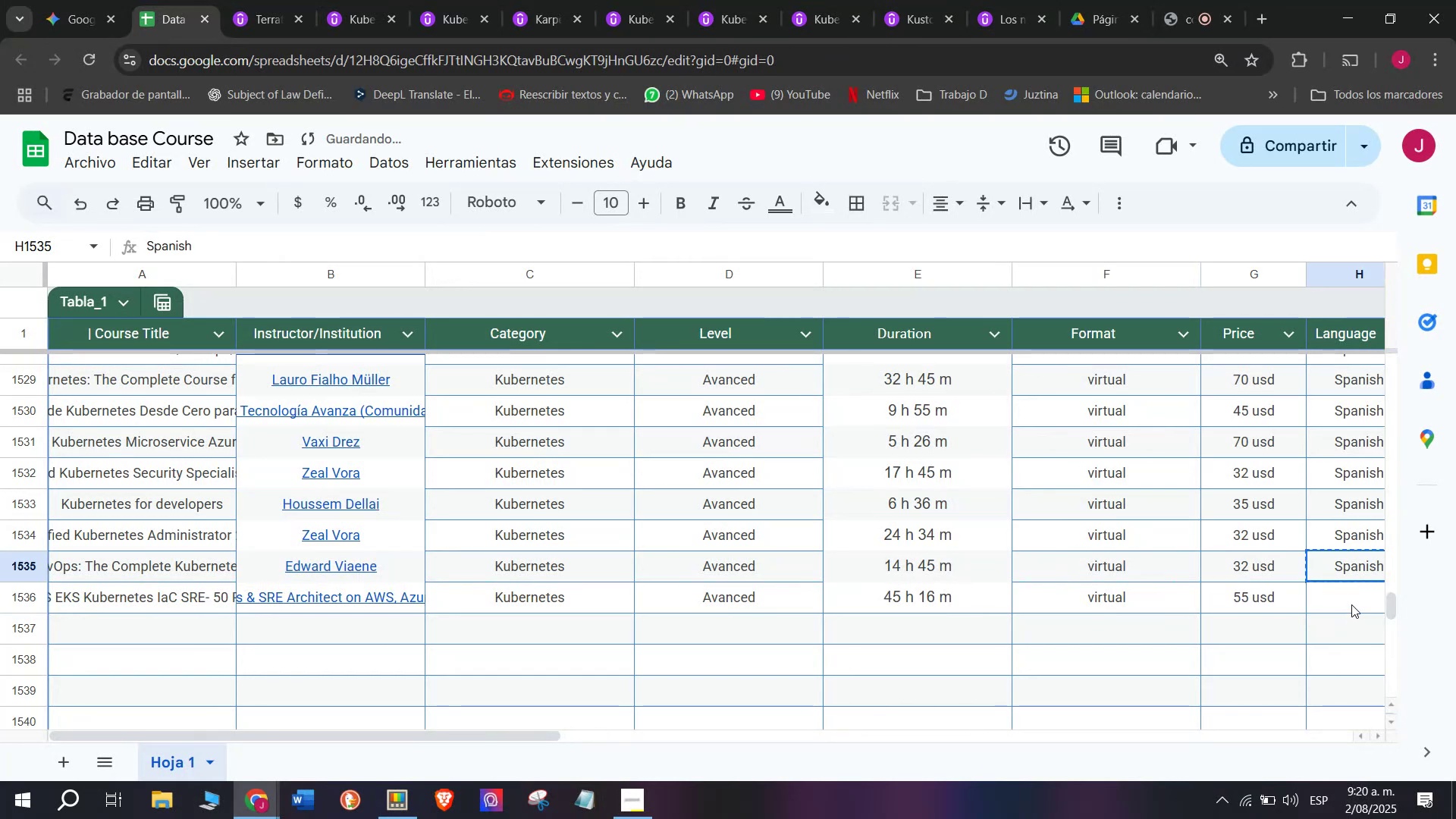 
key(Control+ControlLeft)
 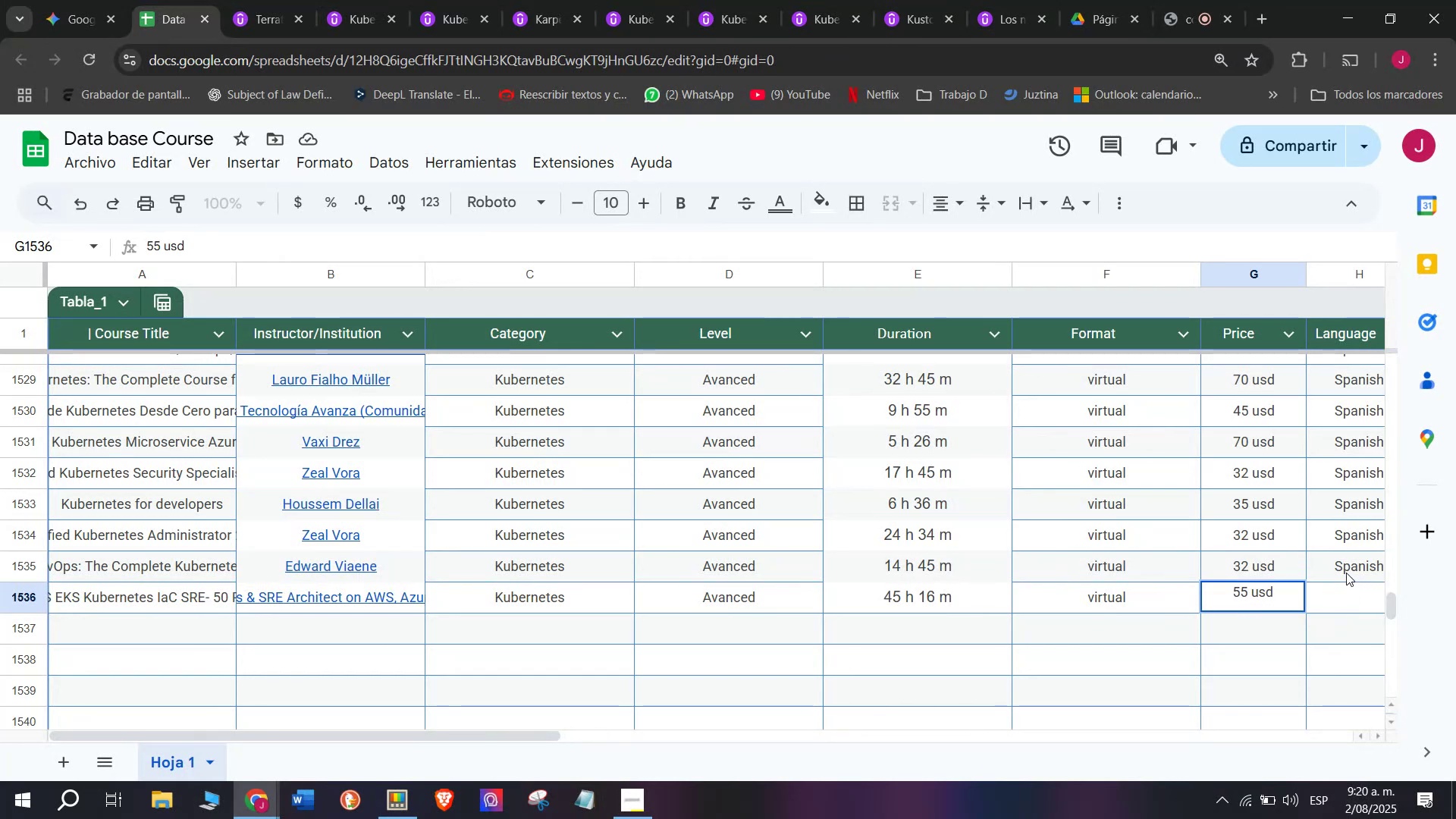 
key(Control+C)
 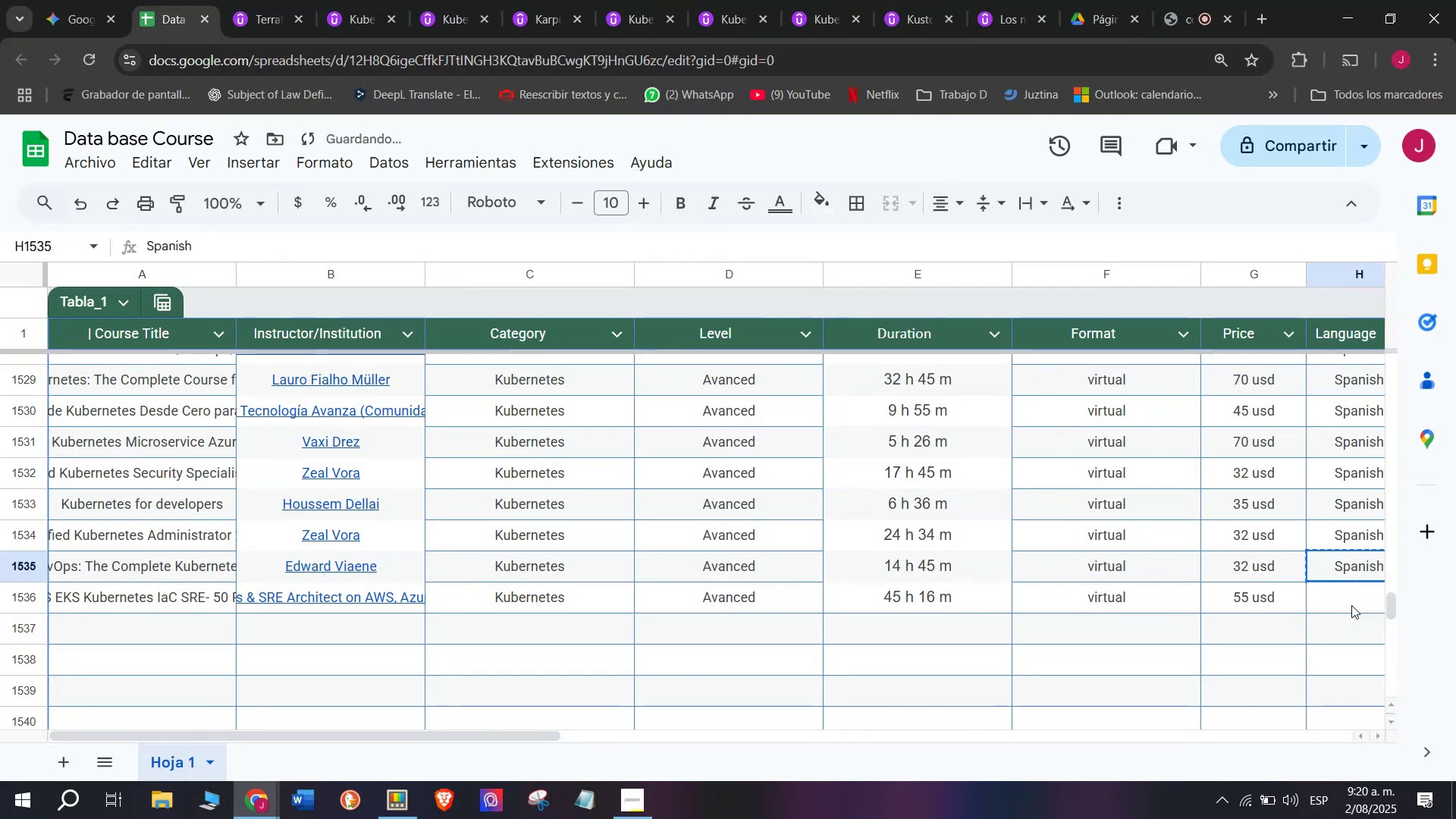 
left_click([1351, 604])
 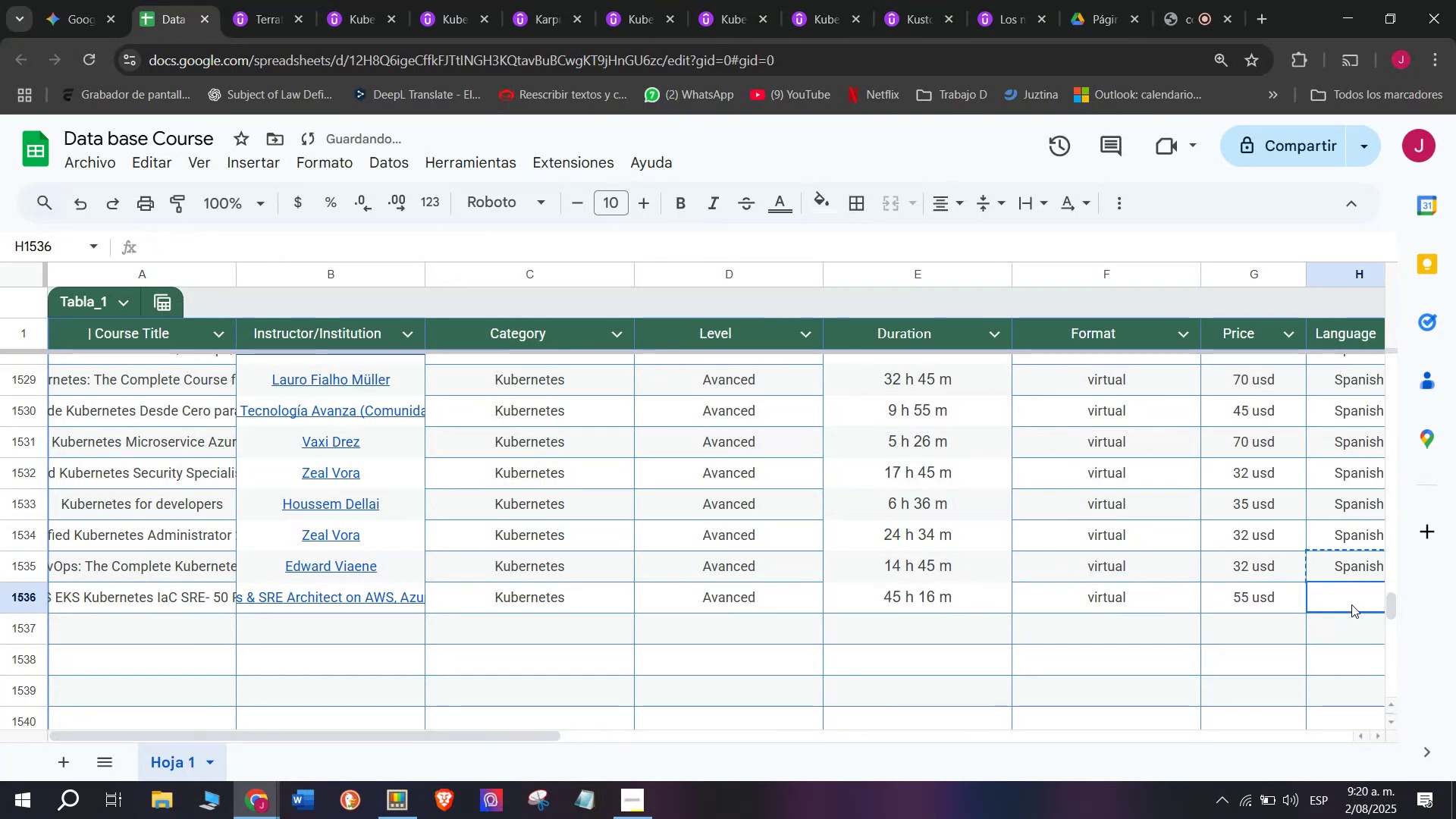 
key(Control+ControlLeft)
 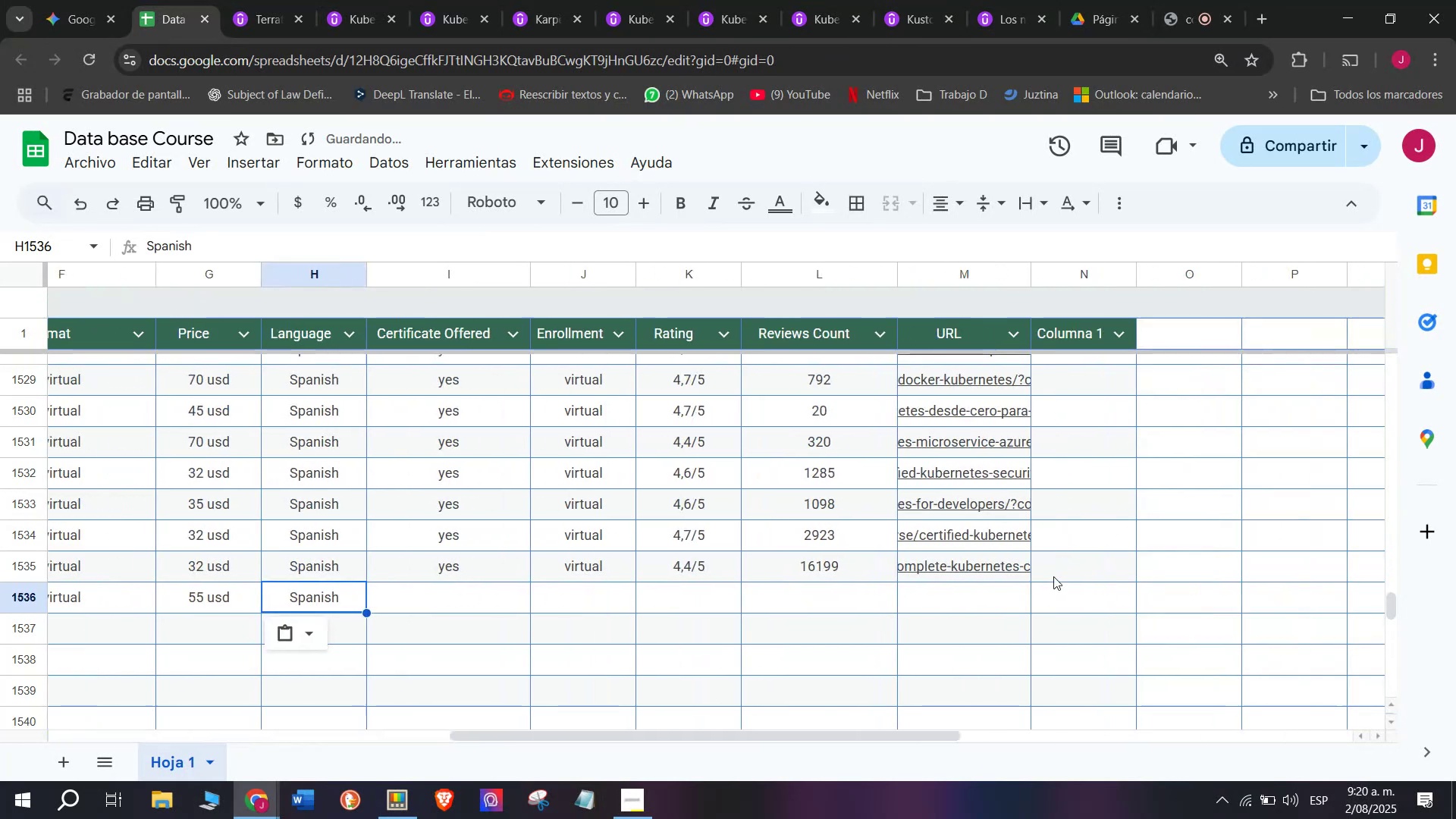 
key(Z)
 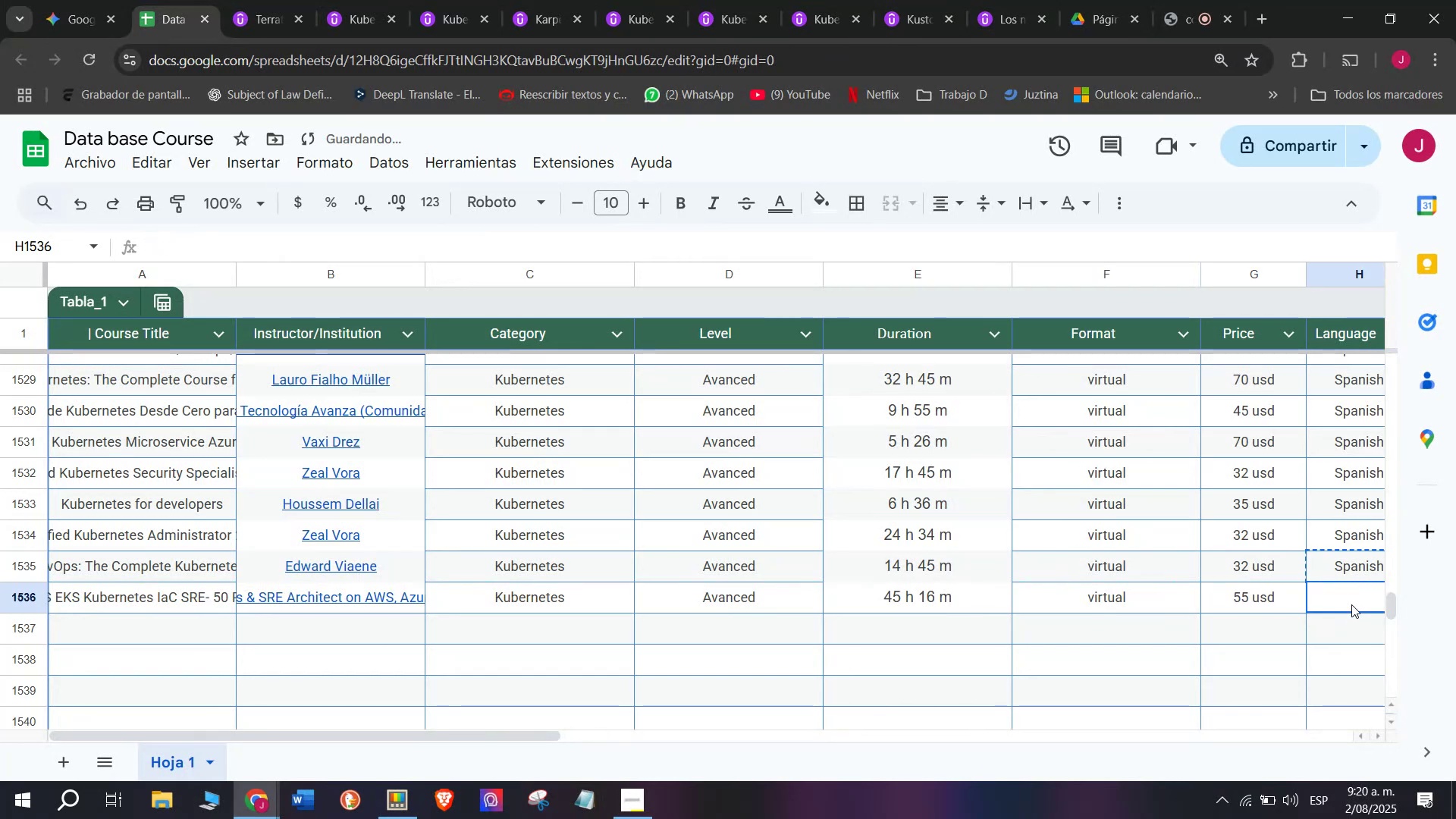 
key(Control+V)
 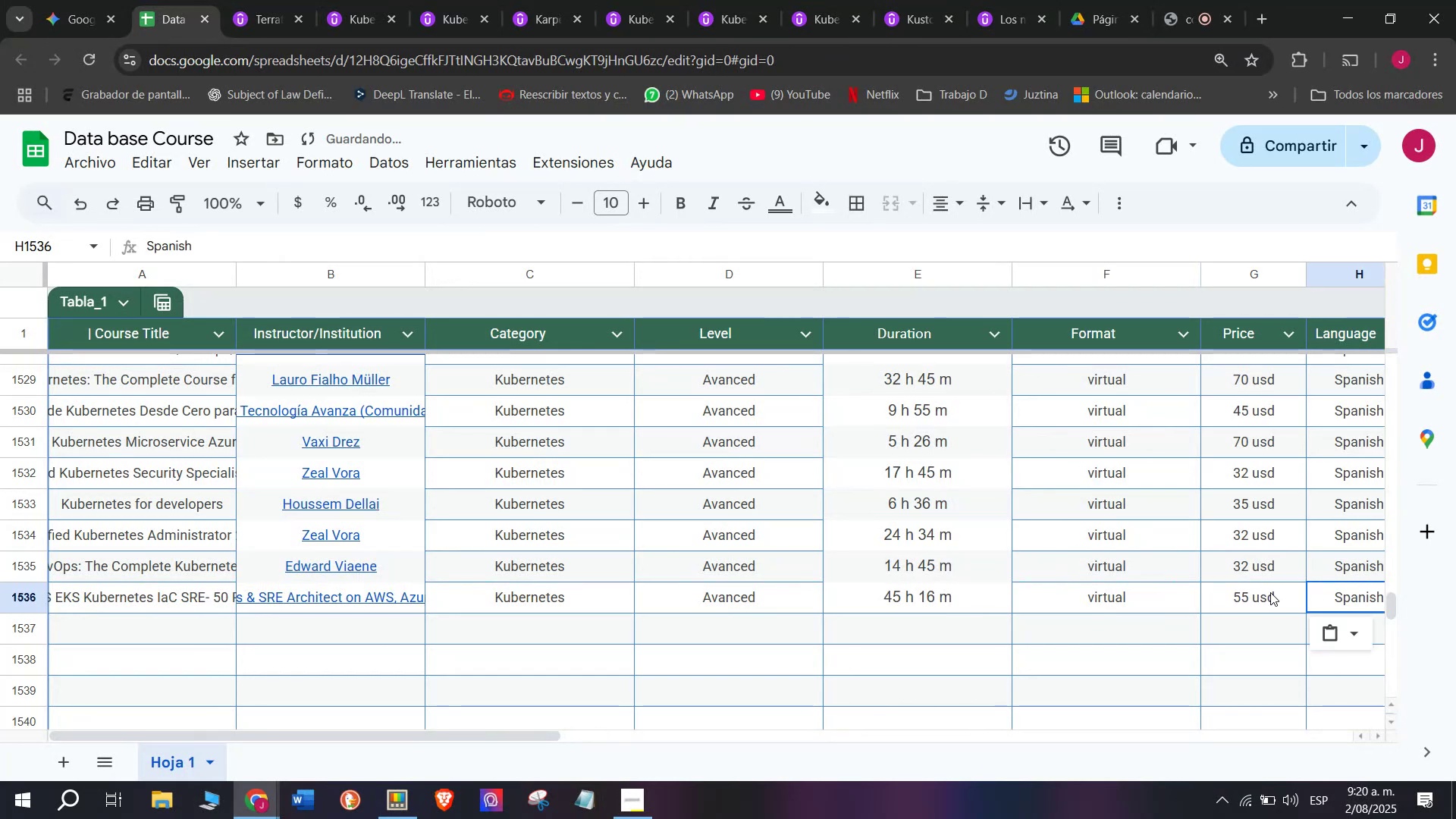 
scroll: coordinate [269, 599], scroll_direction: down, amount: 3.0
 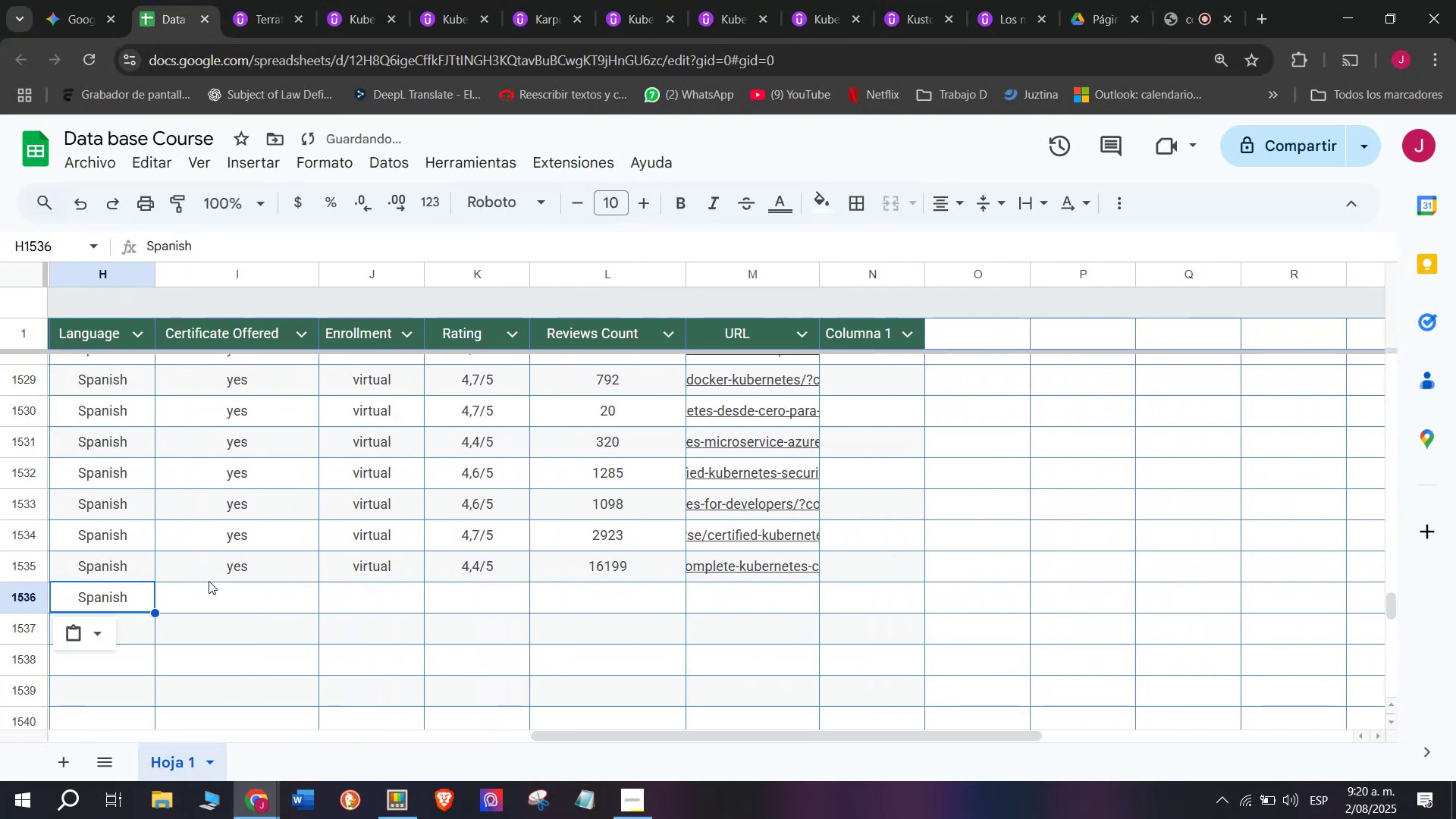 
left_click([209, 581])
 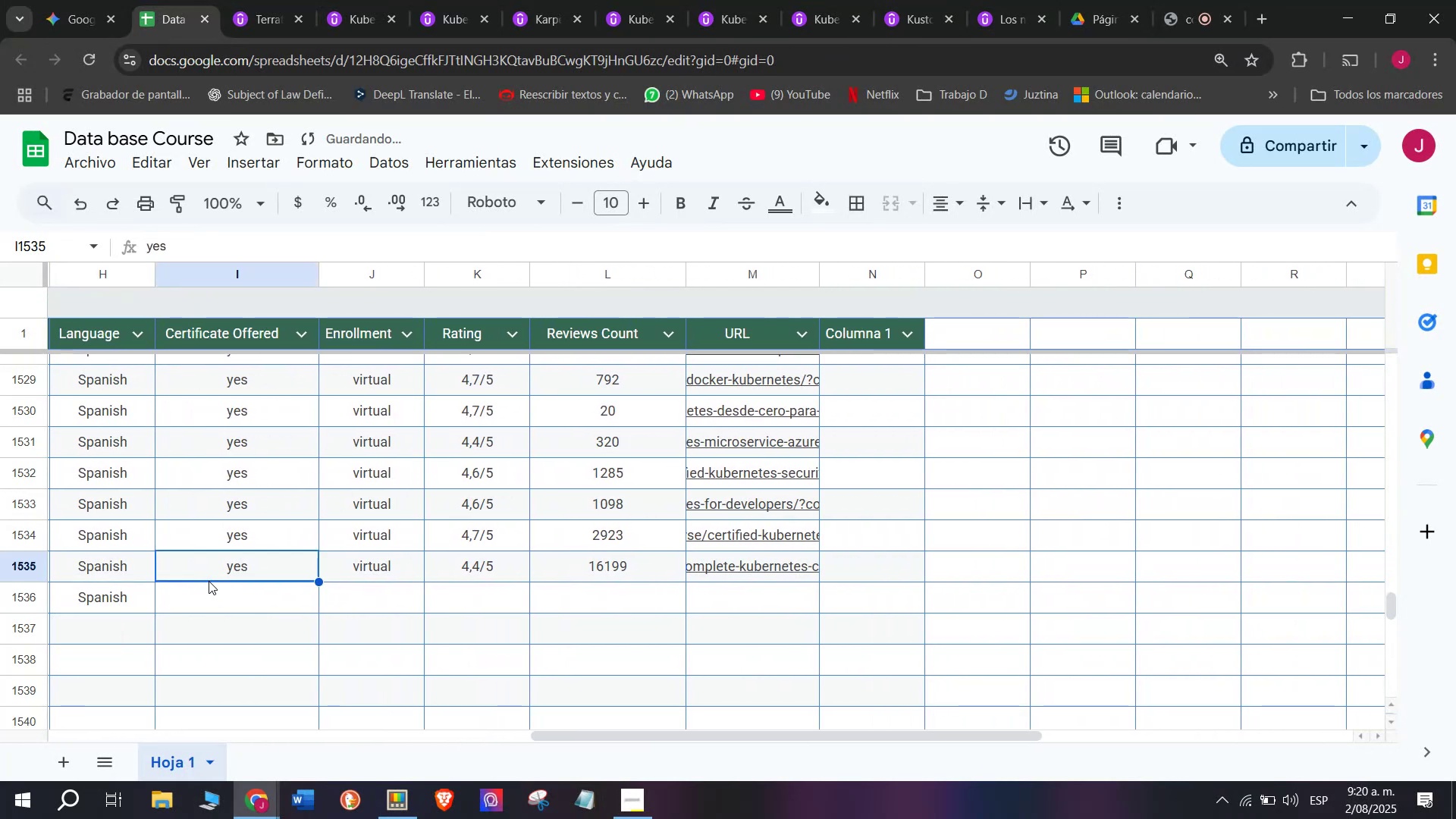 
key(Control+ControlLeft)
 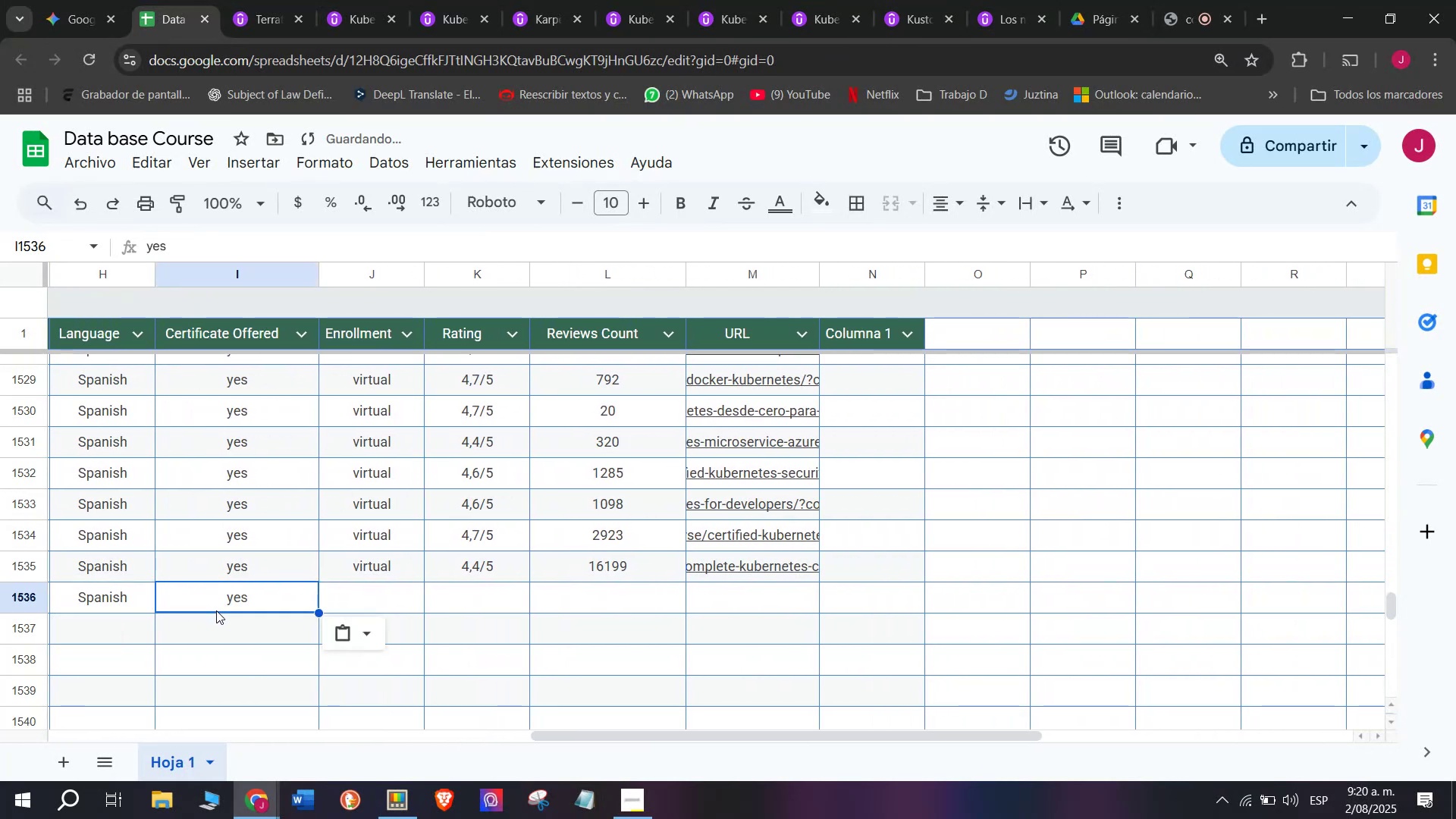 
key(Break)
 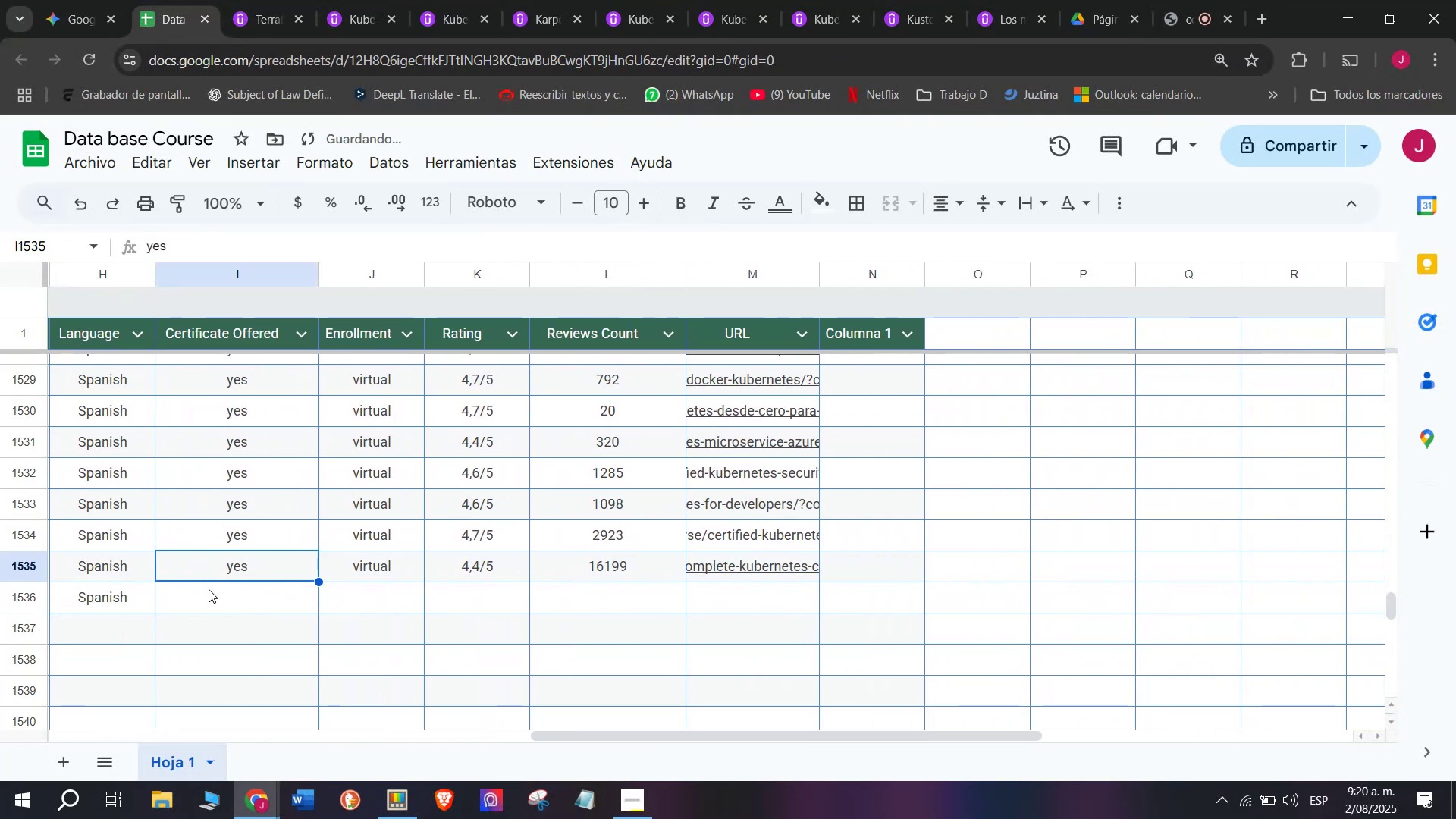 
key(Control+C)
 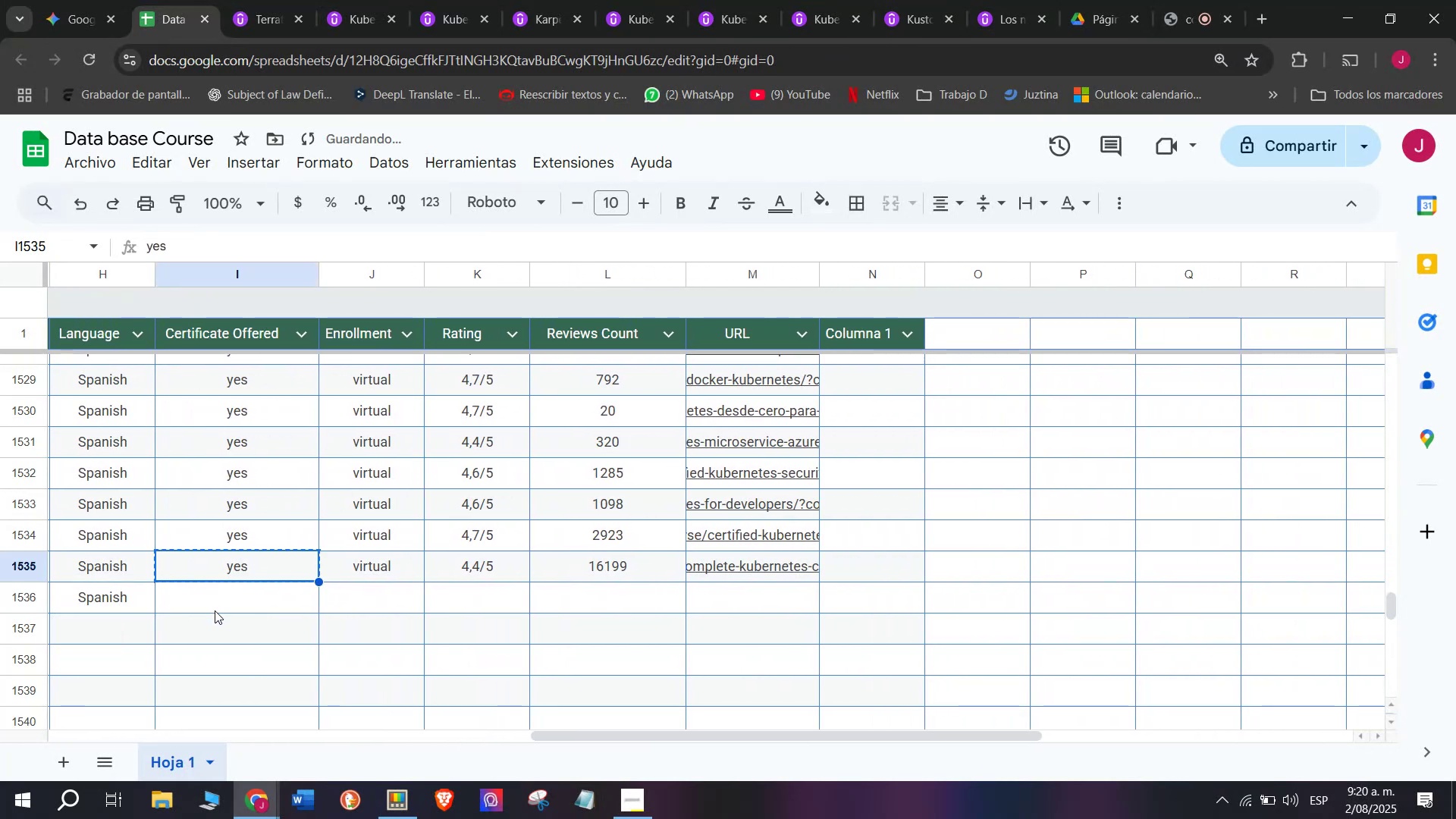 
key(Z)
 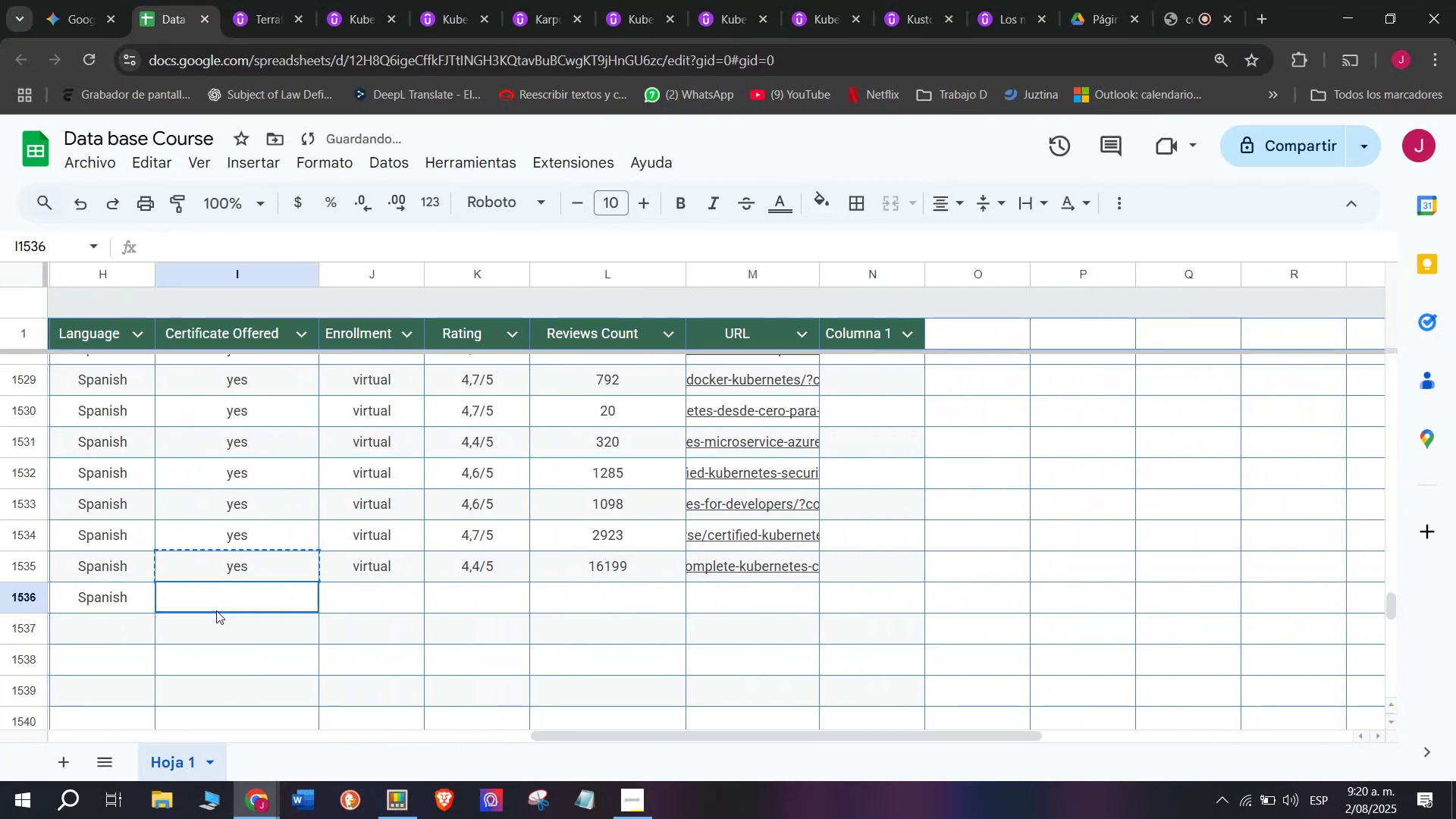 
key(Control+ControlLeft)
 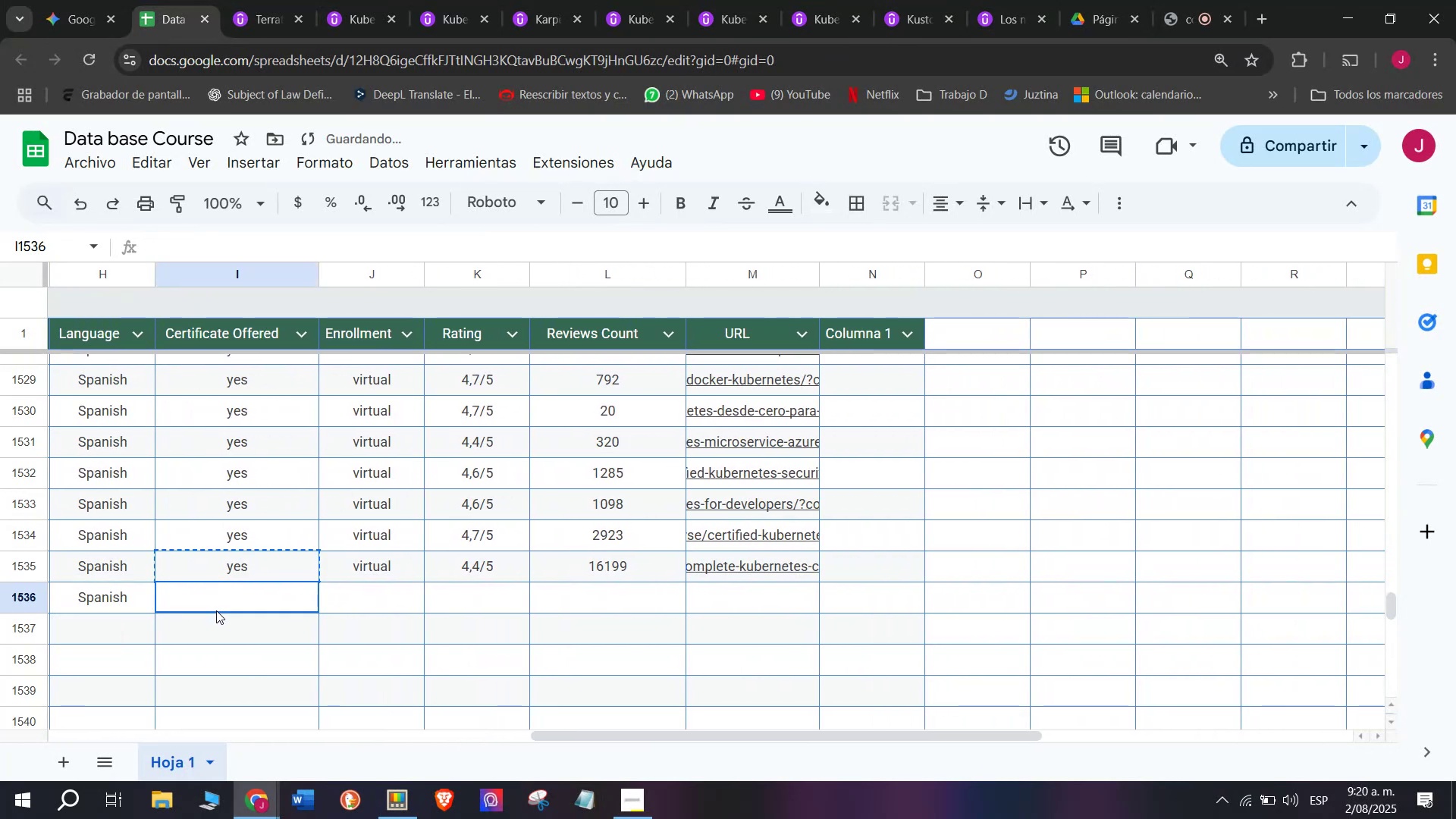 
key(Control+V)
 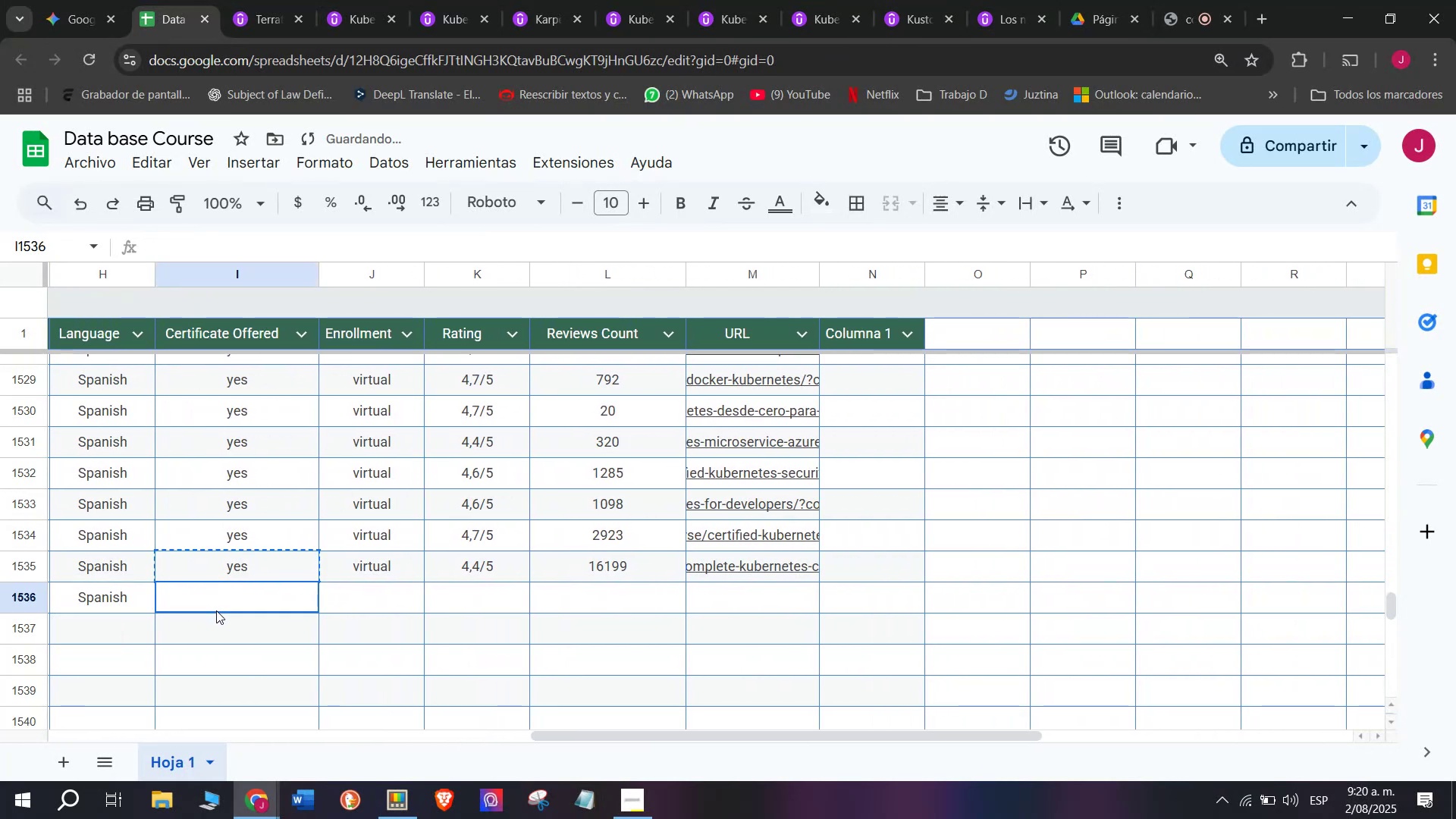 
double_click([216, 610])
 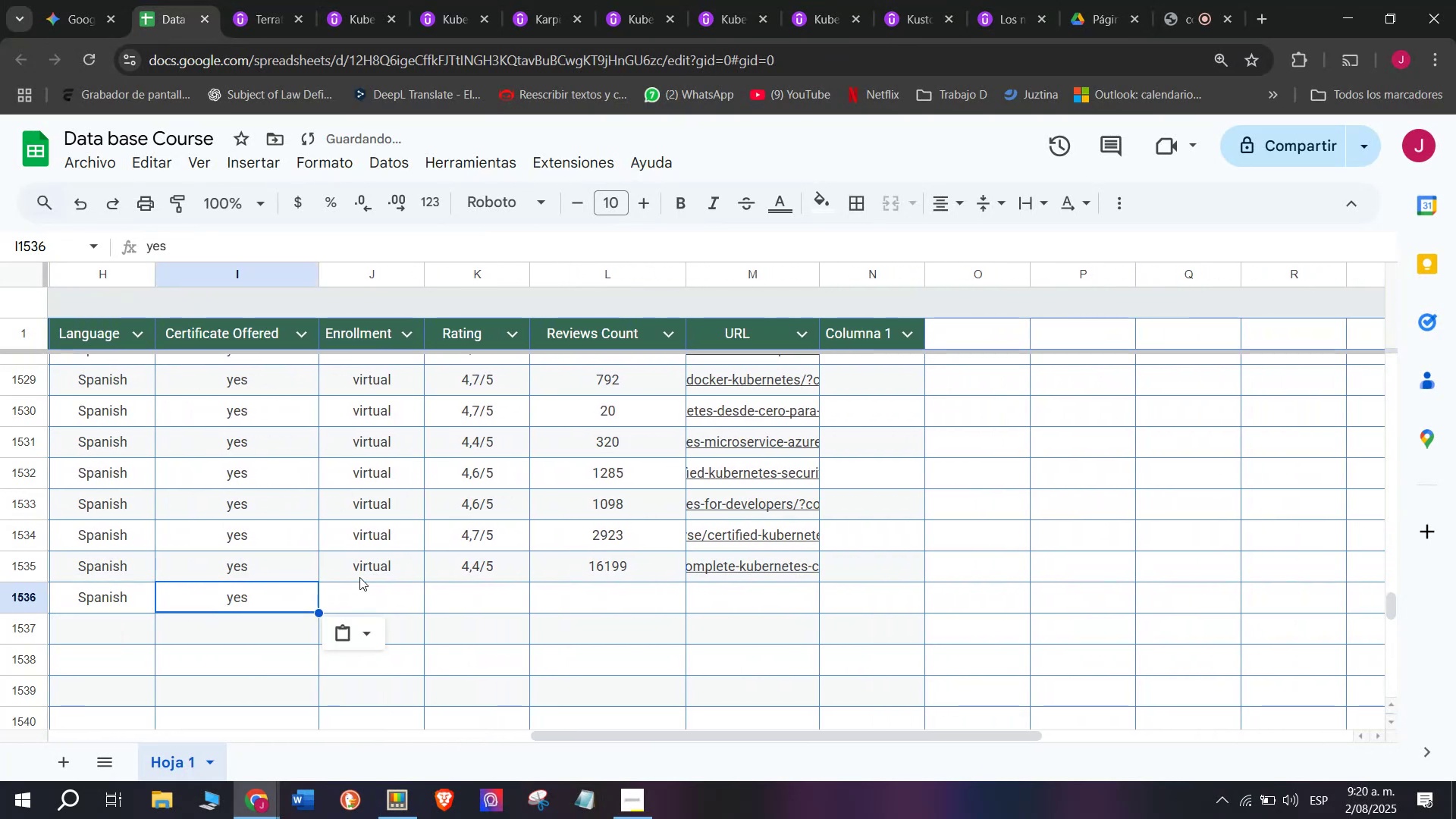 
key(Control+ControlLeft)
 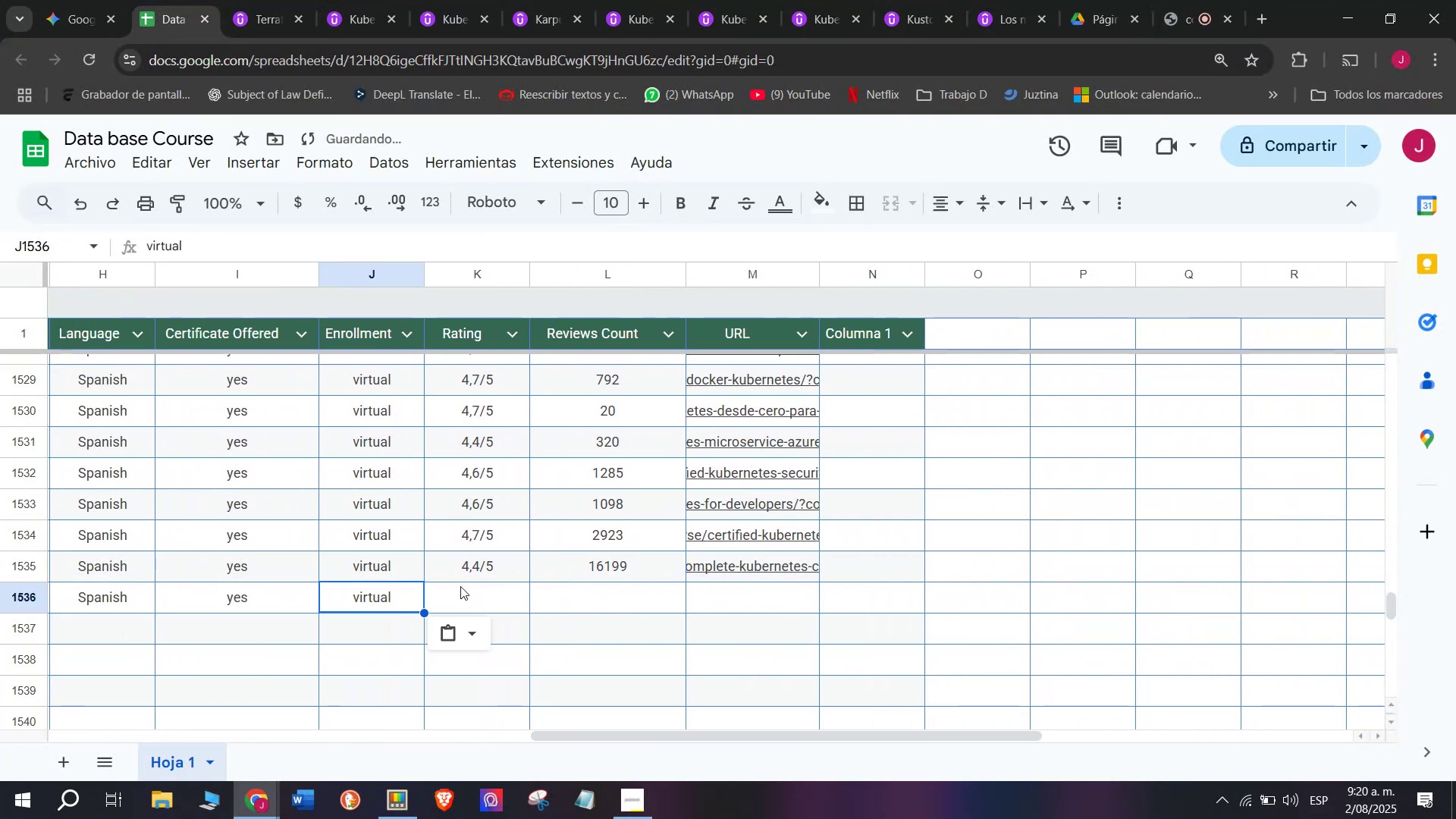 
key(Break)
 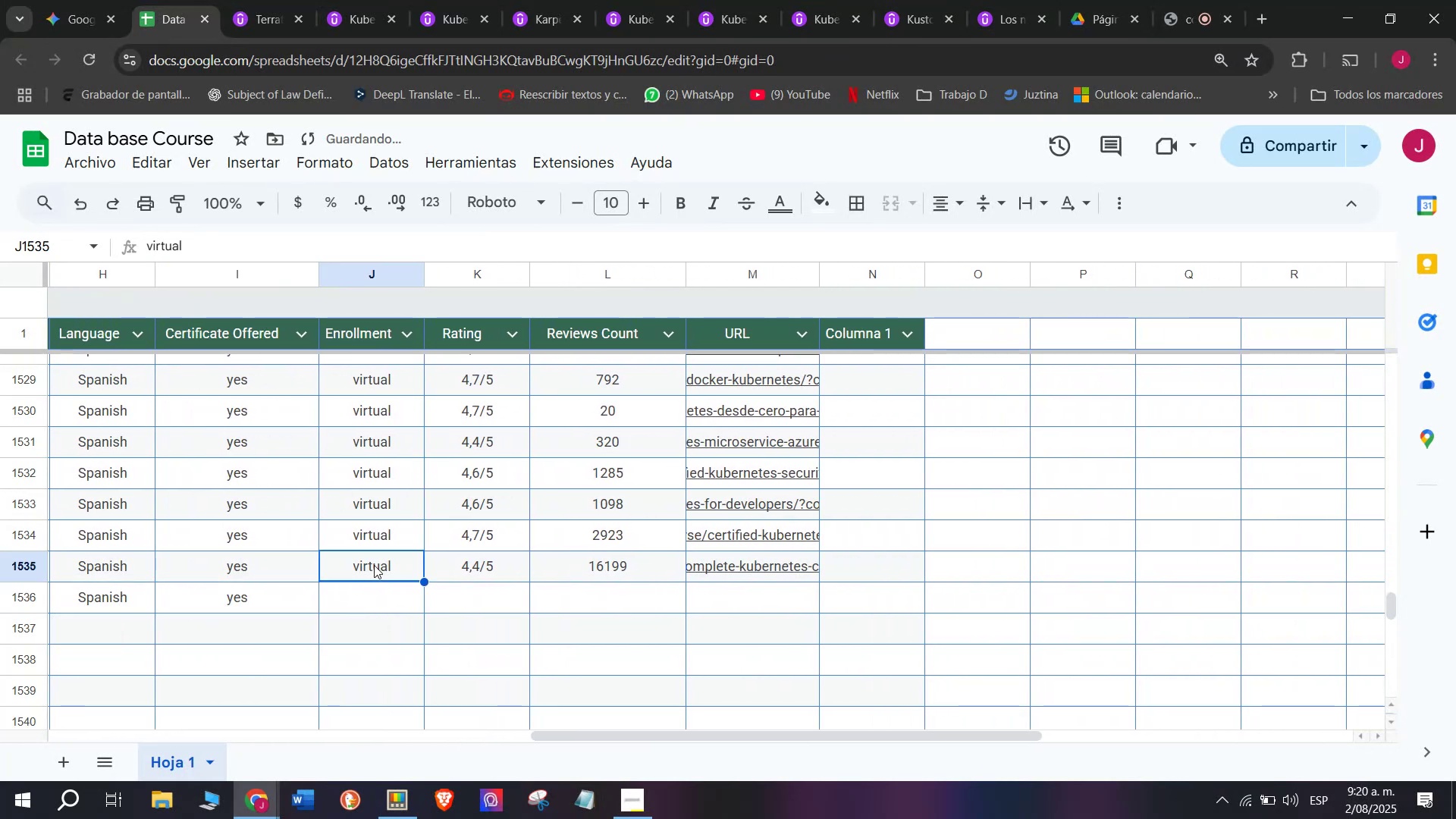 
key(Control+C)
 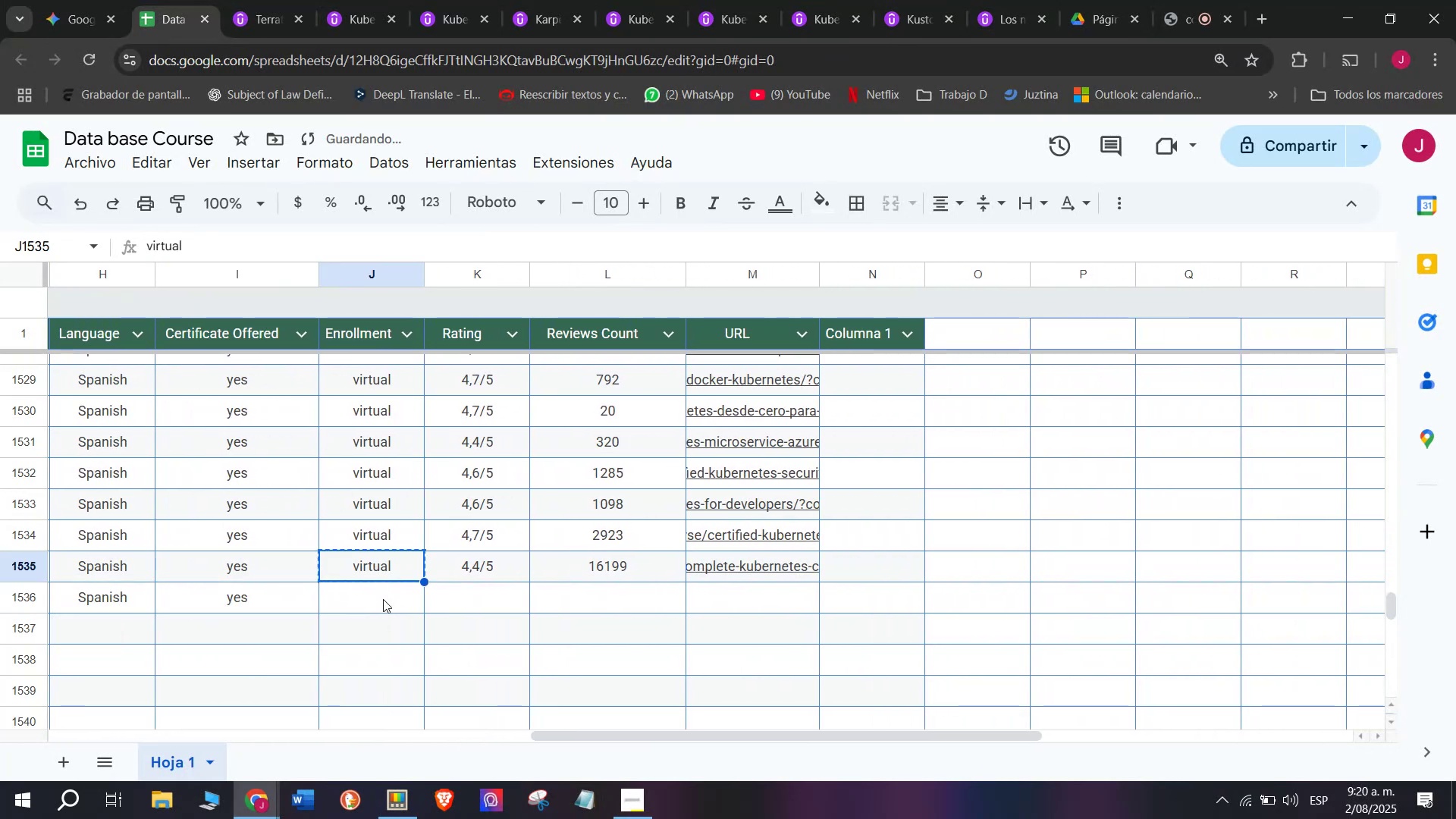 
key(Control+ControlLeft)
 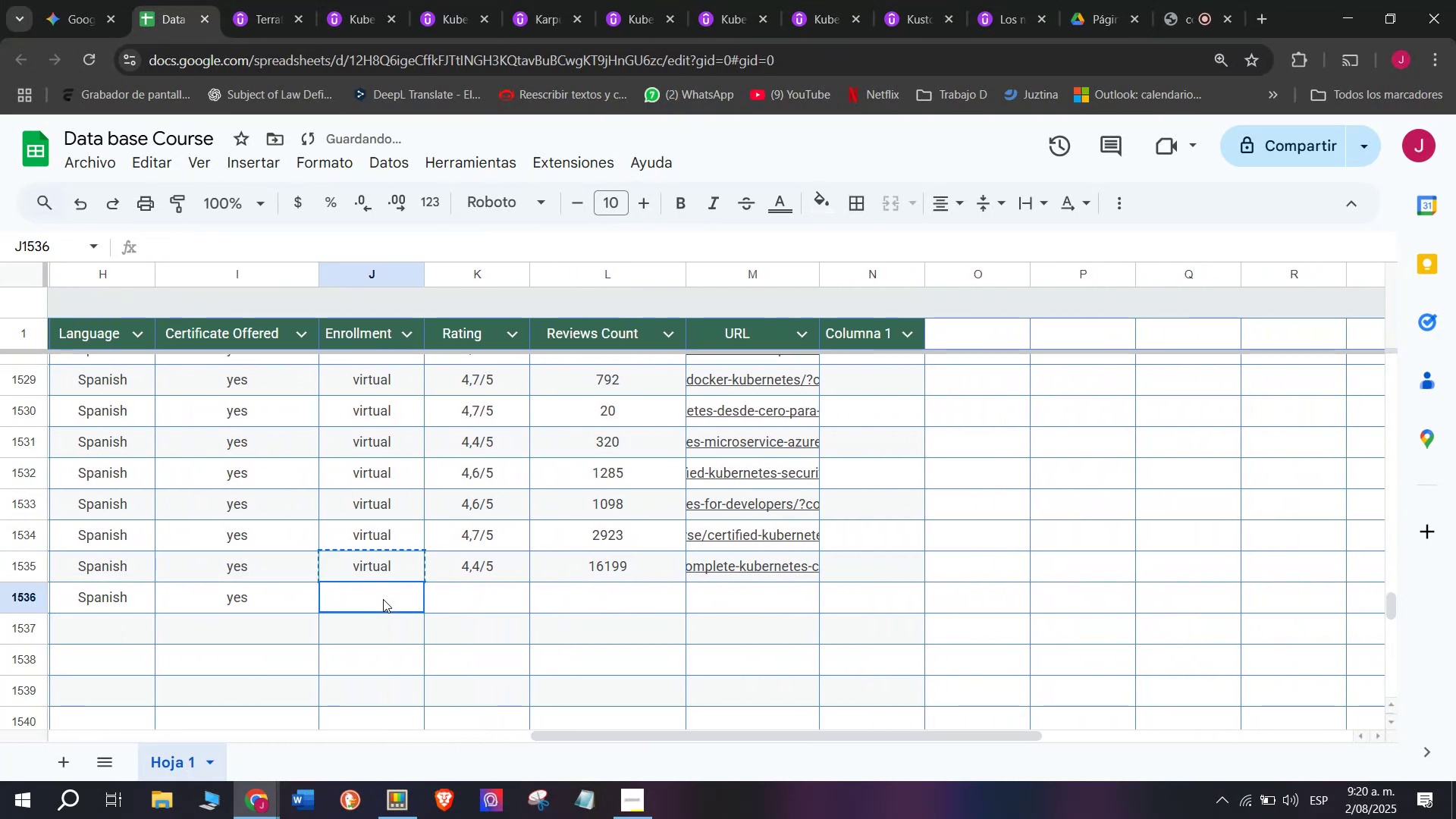 
key(Z)
 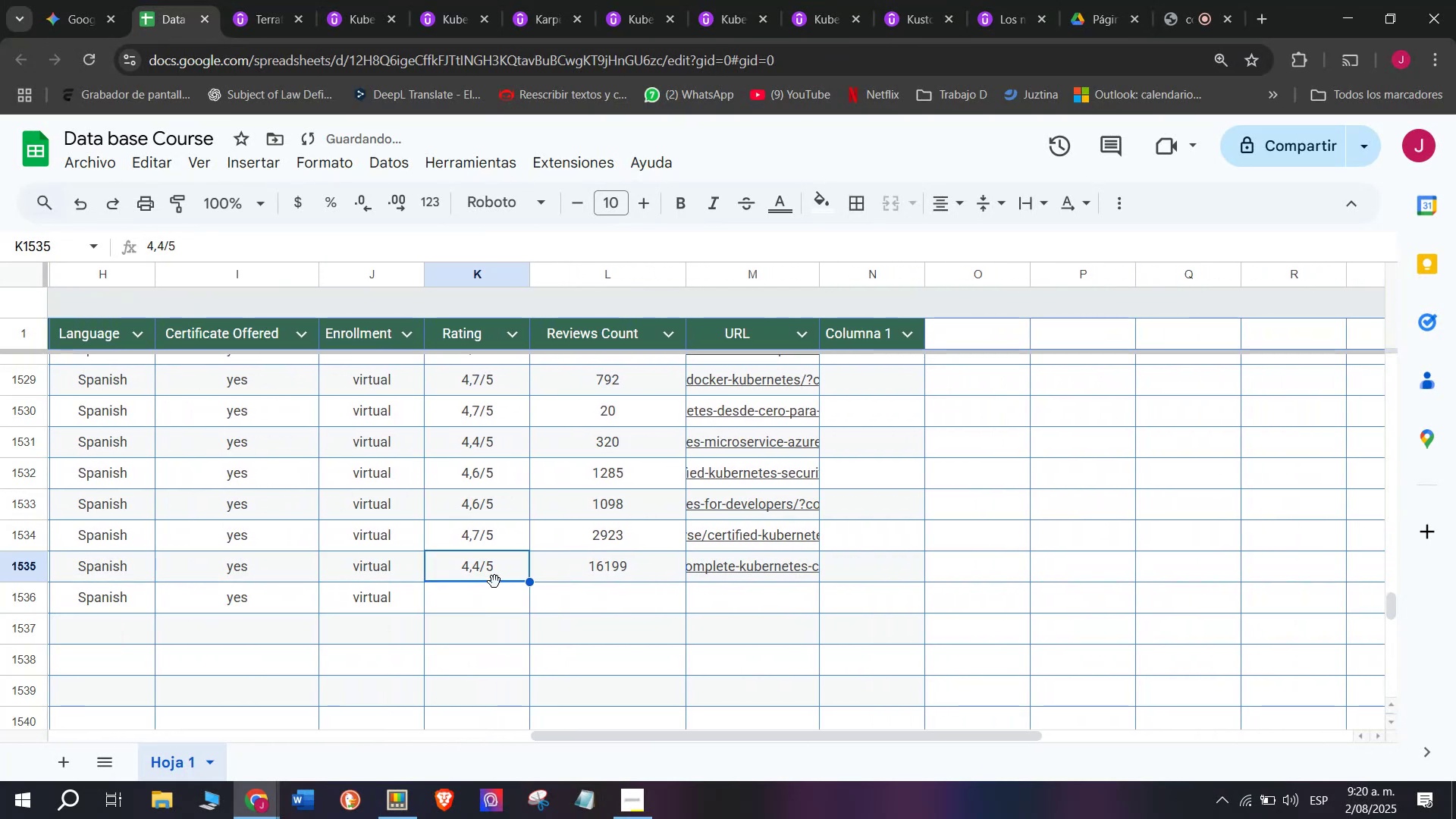 
key(Control+V)
 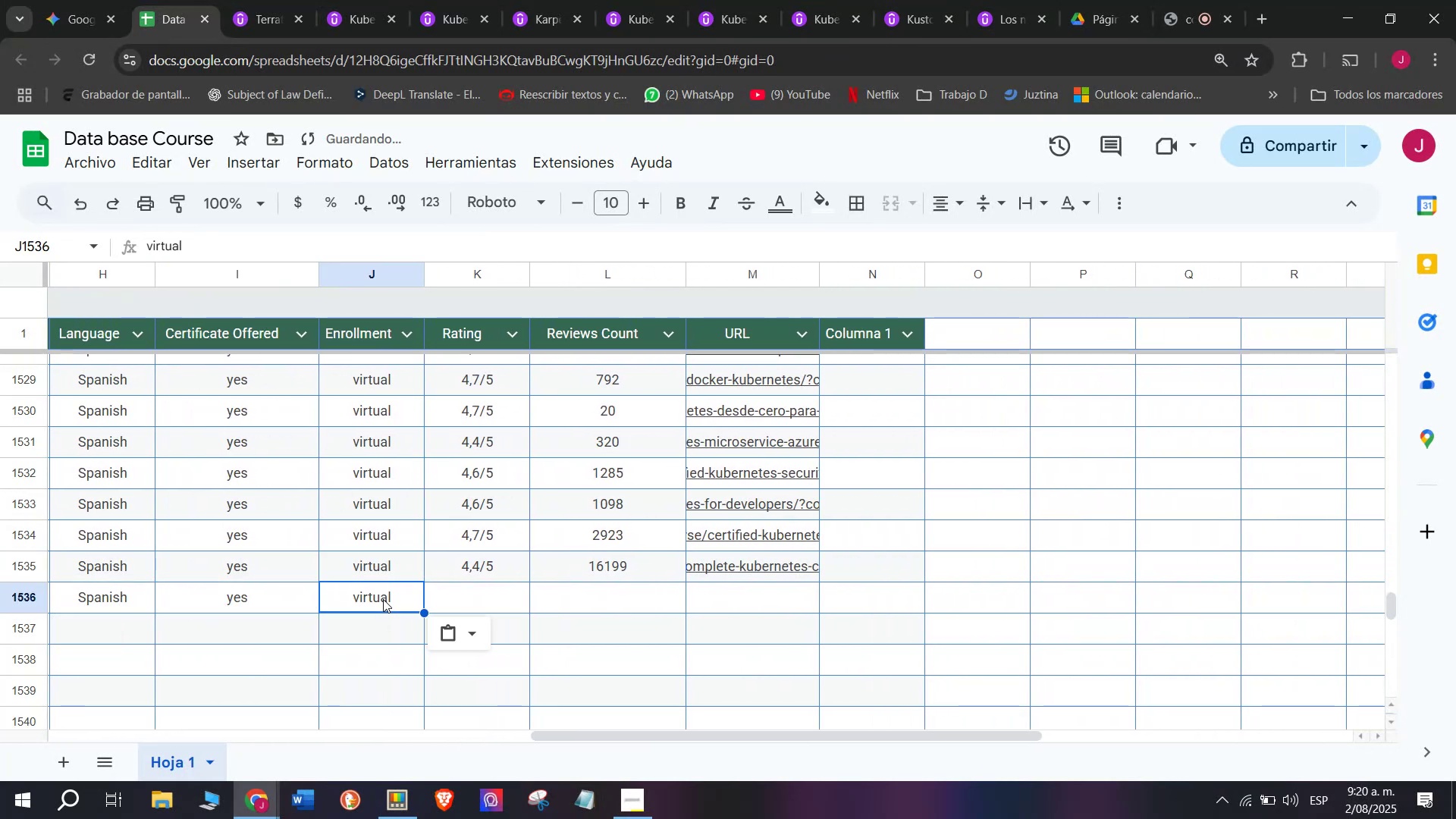 
double_click([383, 599])
 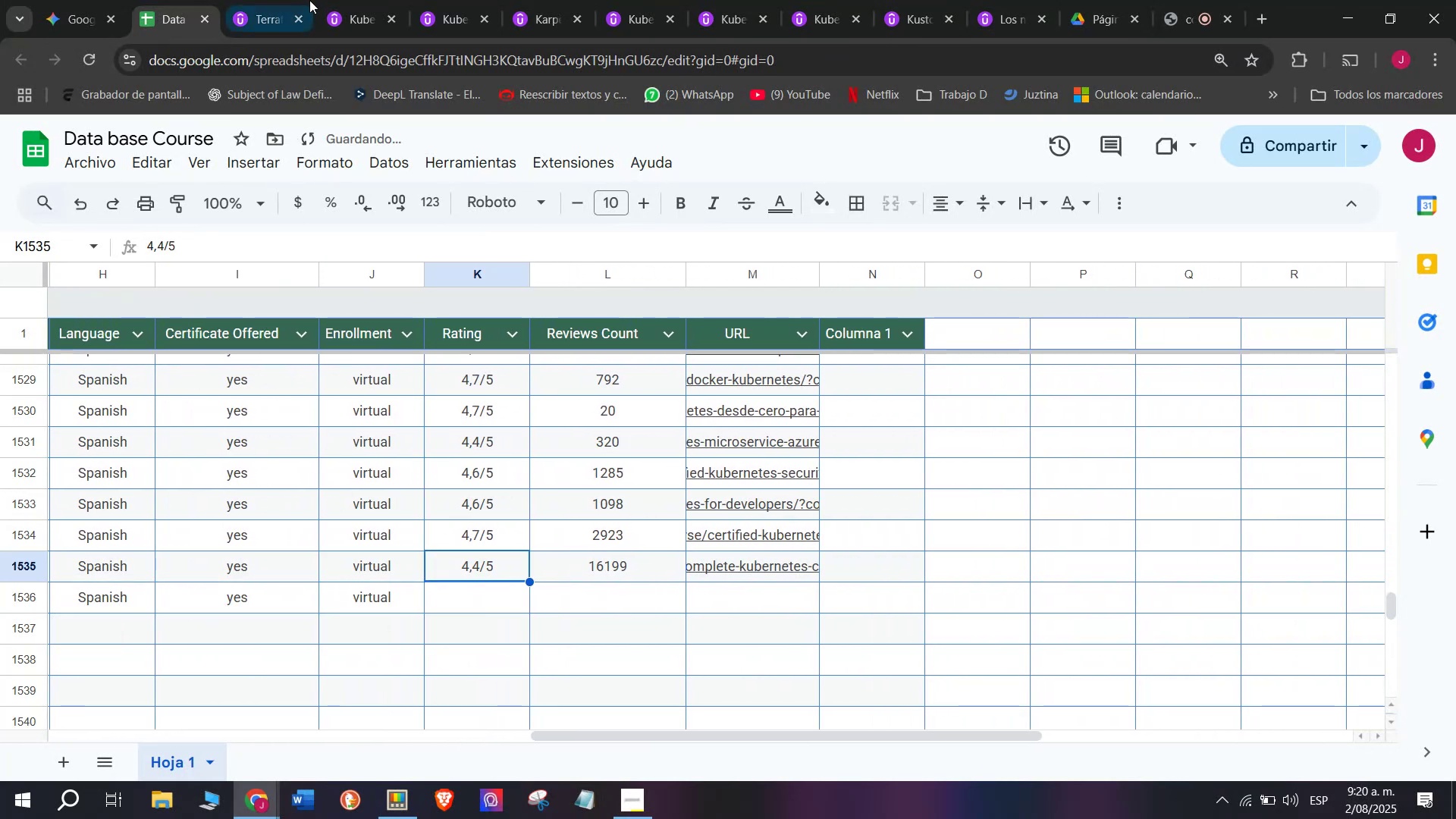 
left_click([281, 0])
 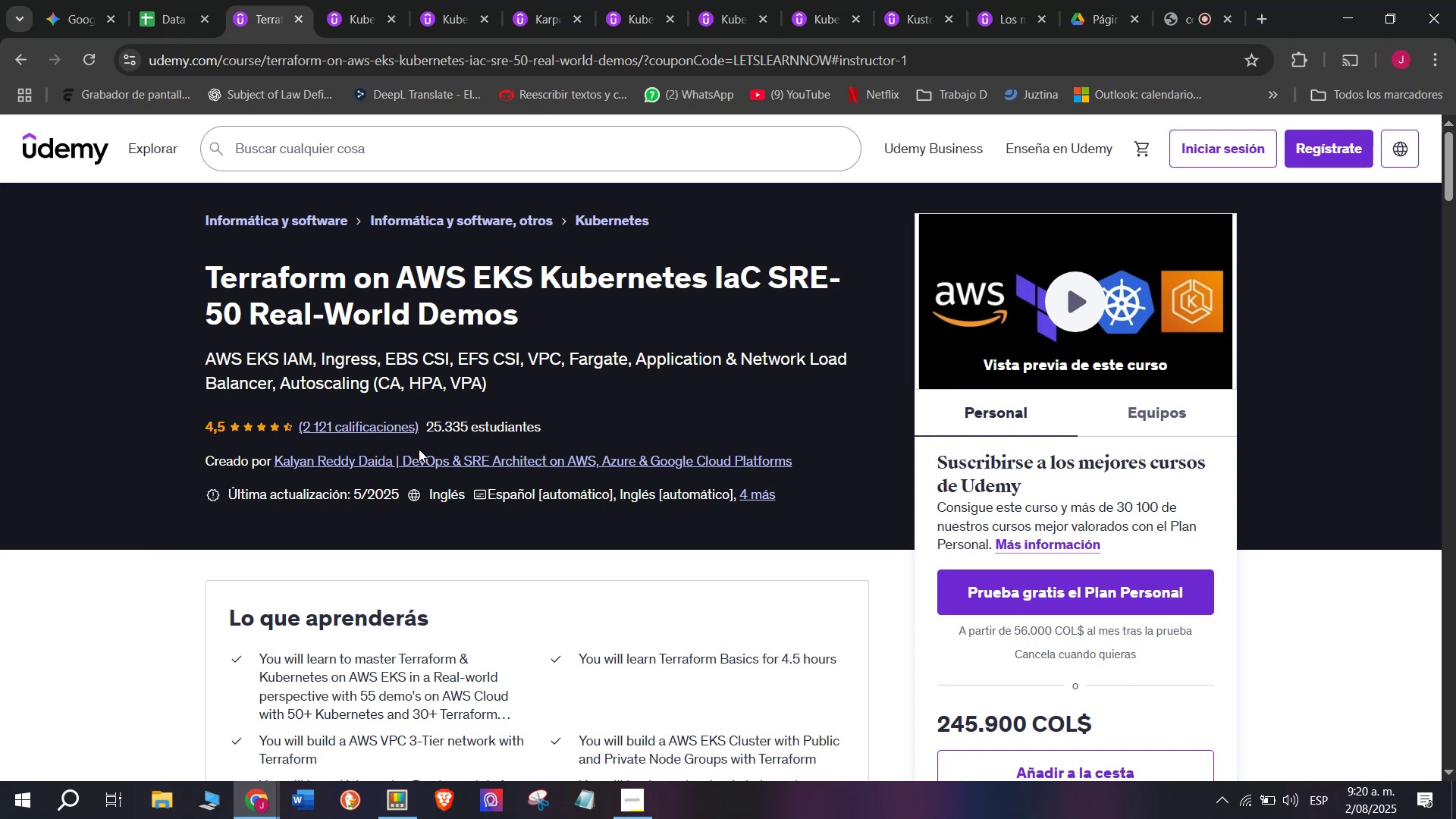 
wait(5.26)
 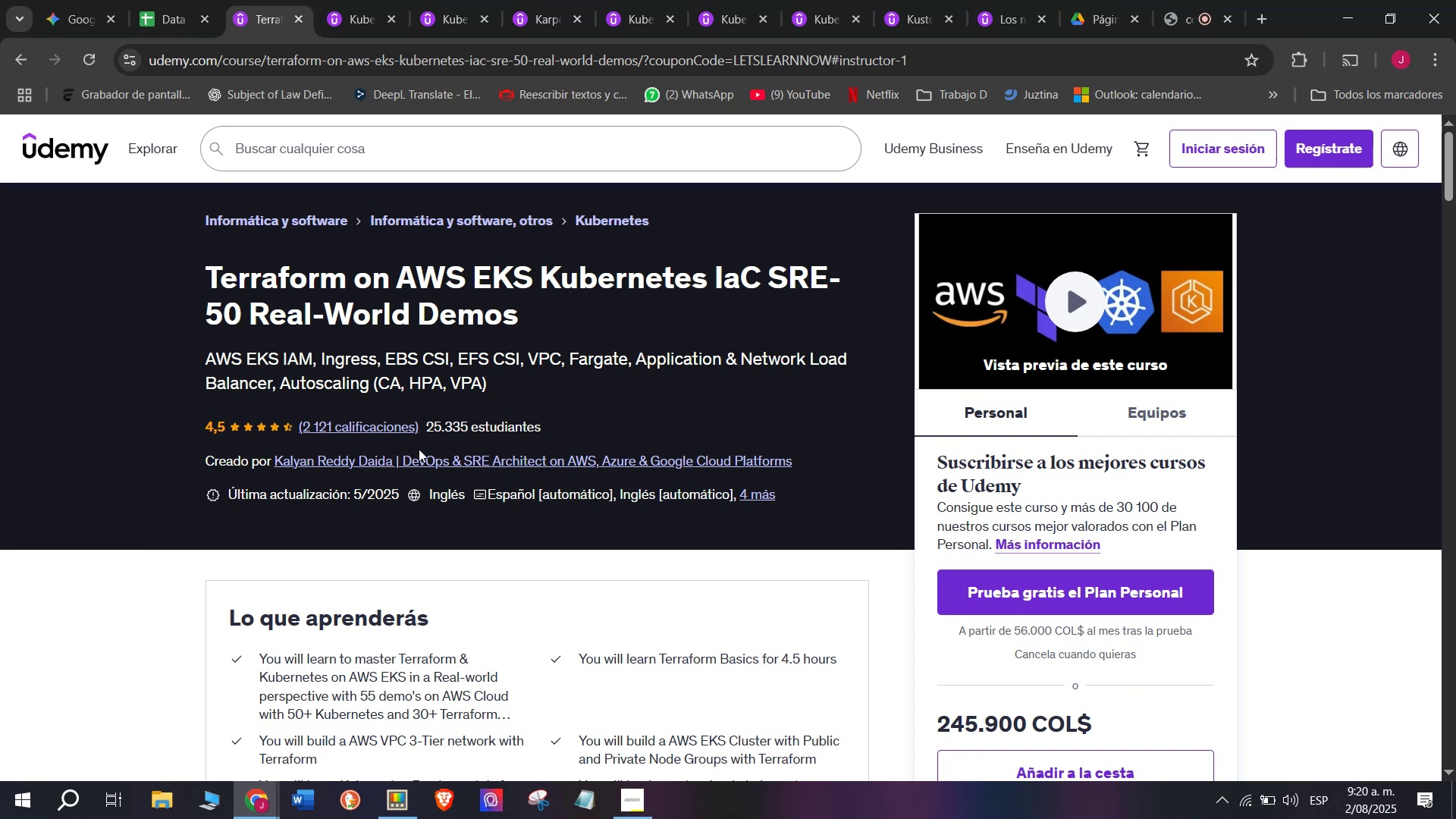 
left_click([171, 0])
 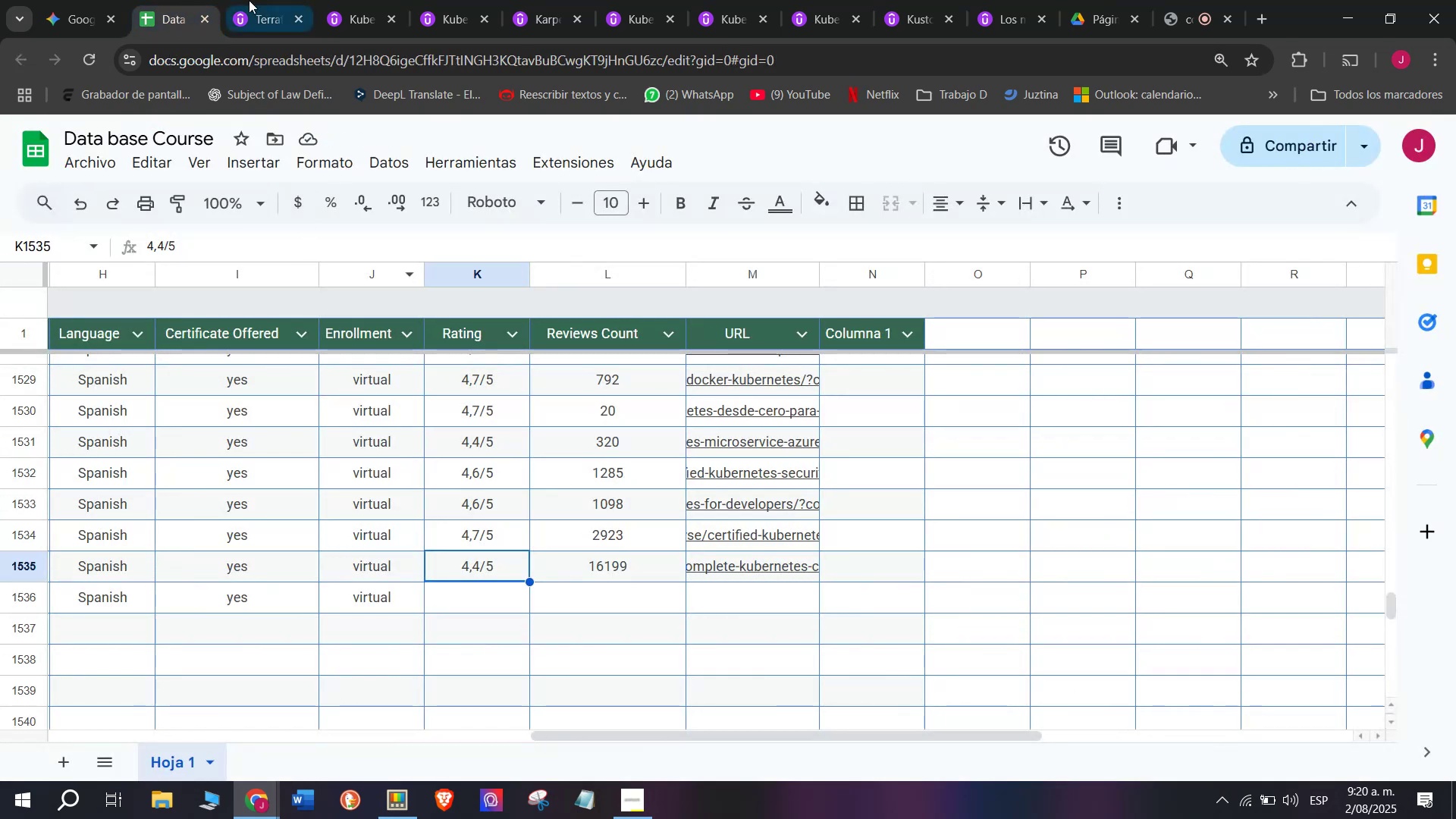 
left_click([231, 0])
 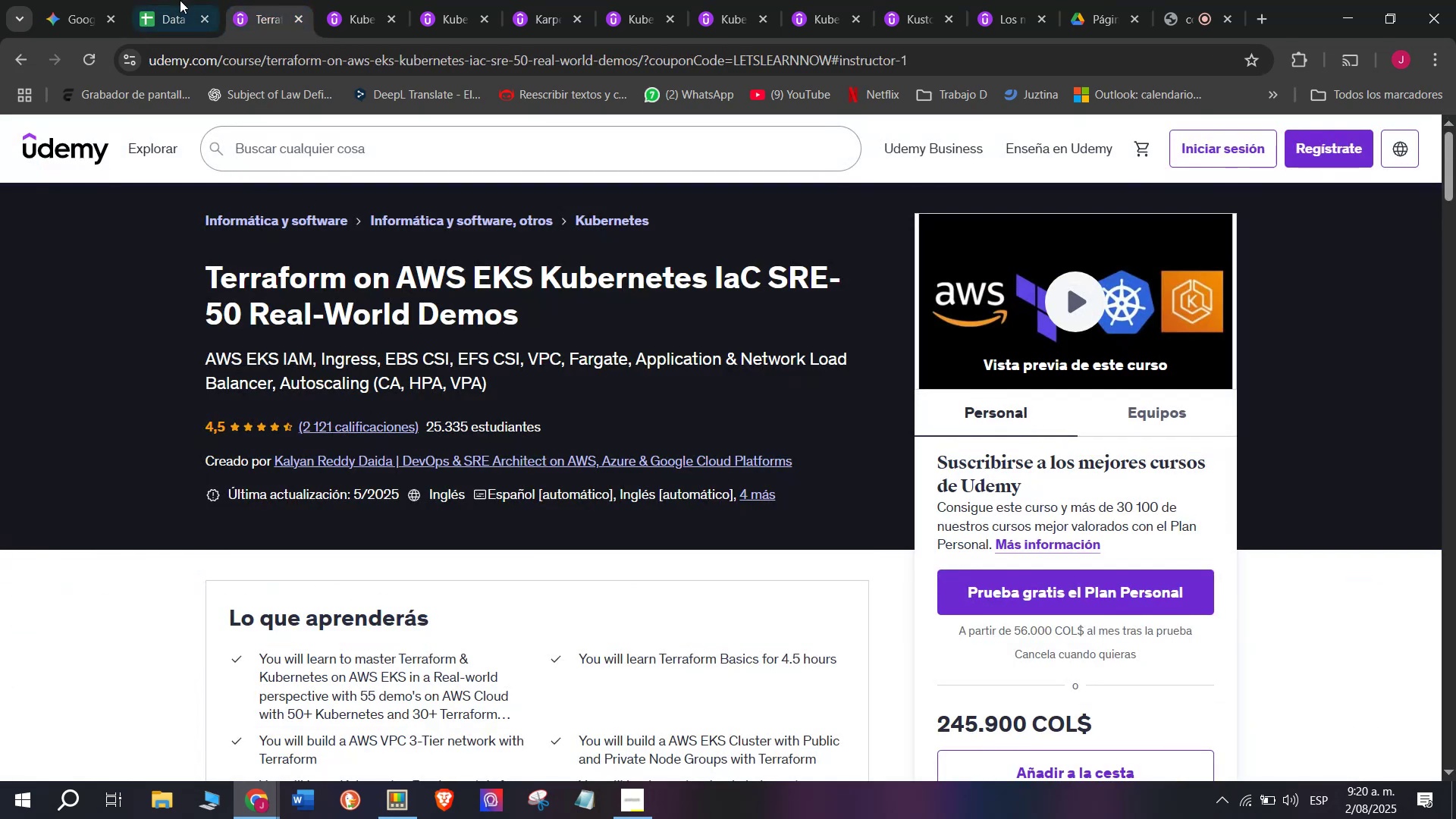 
left_click([164, 0])
 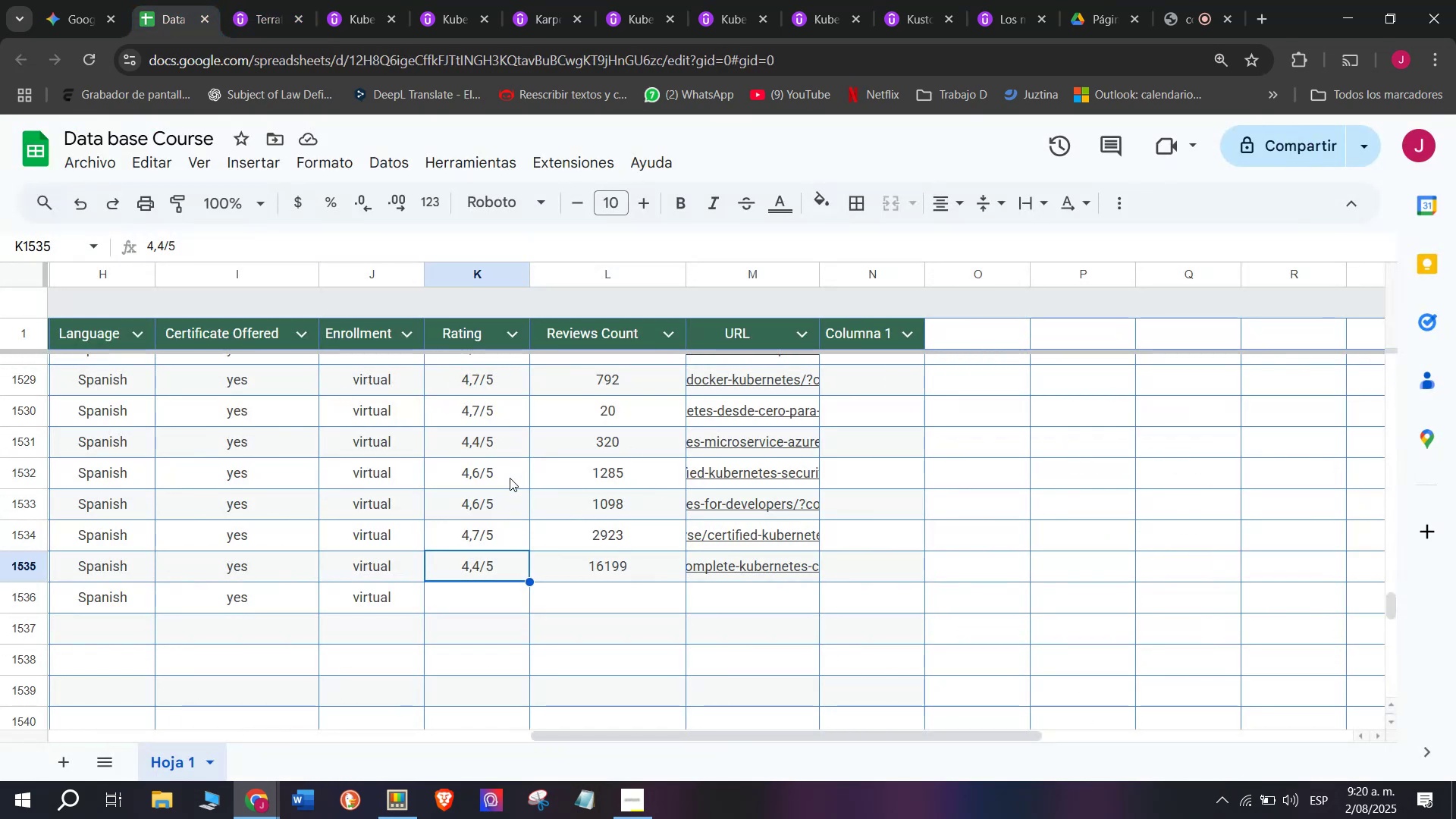 
left_click([515, 508])
 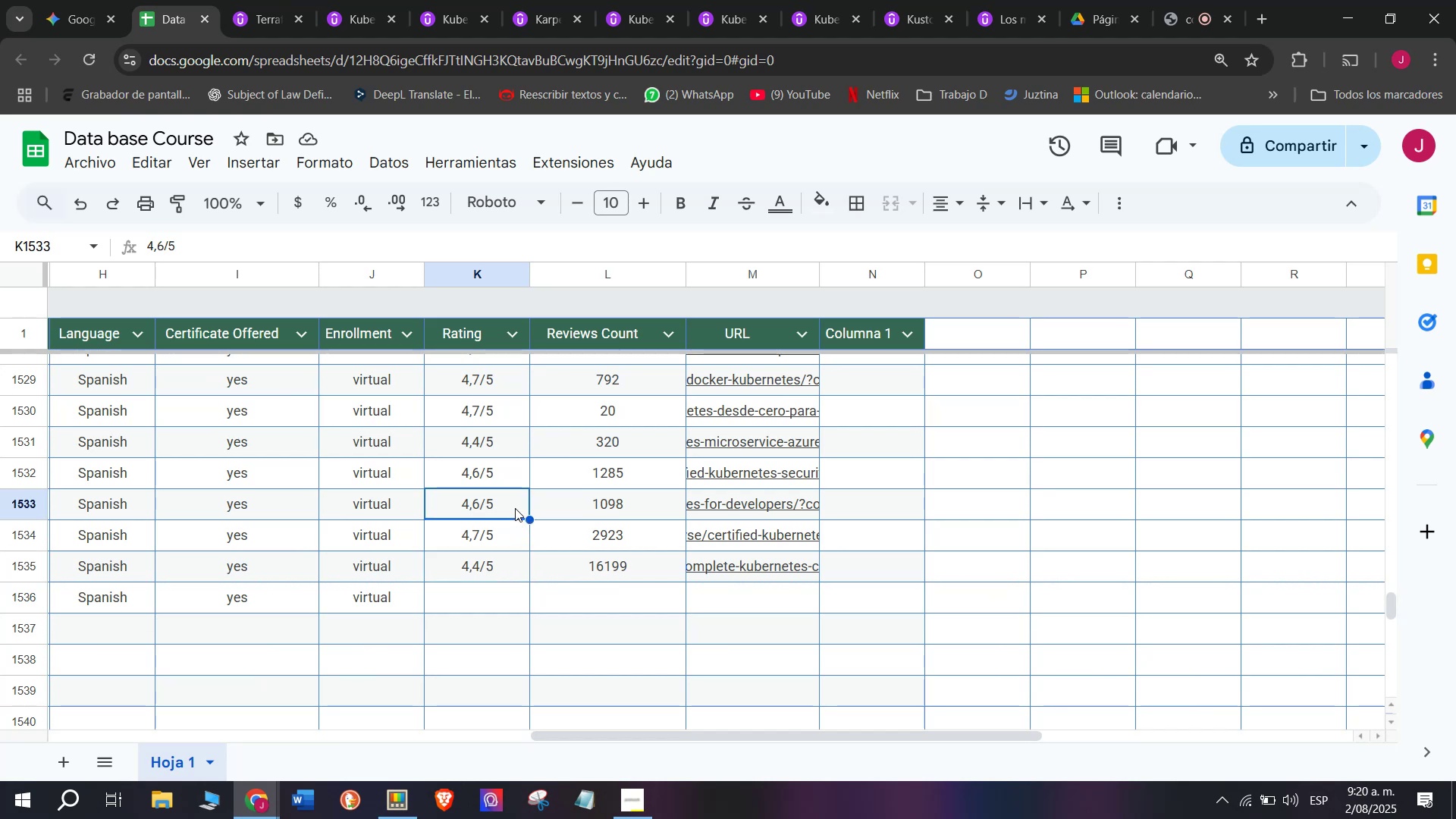 
key(Break)
 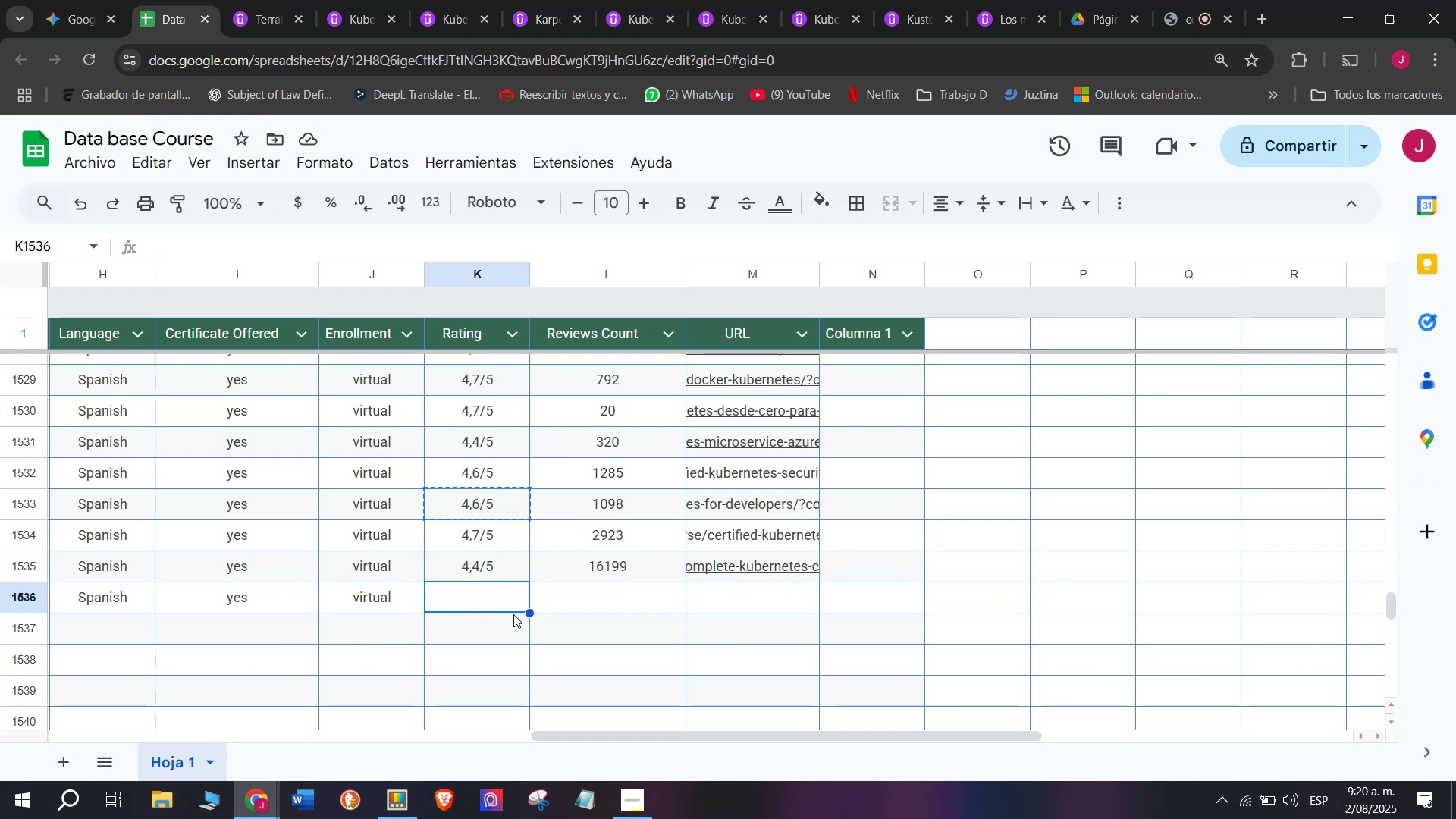 
key(Control+ControlLeft)
 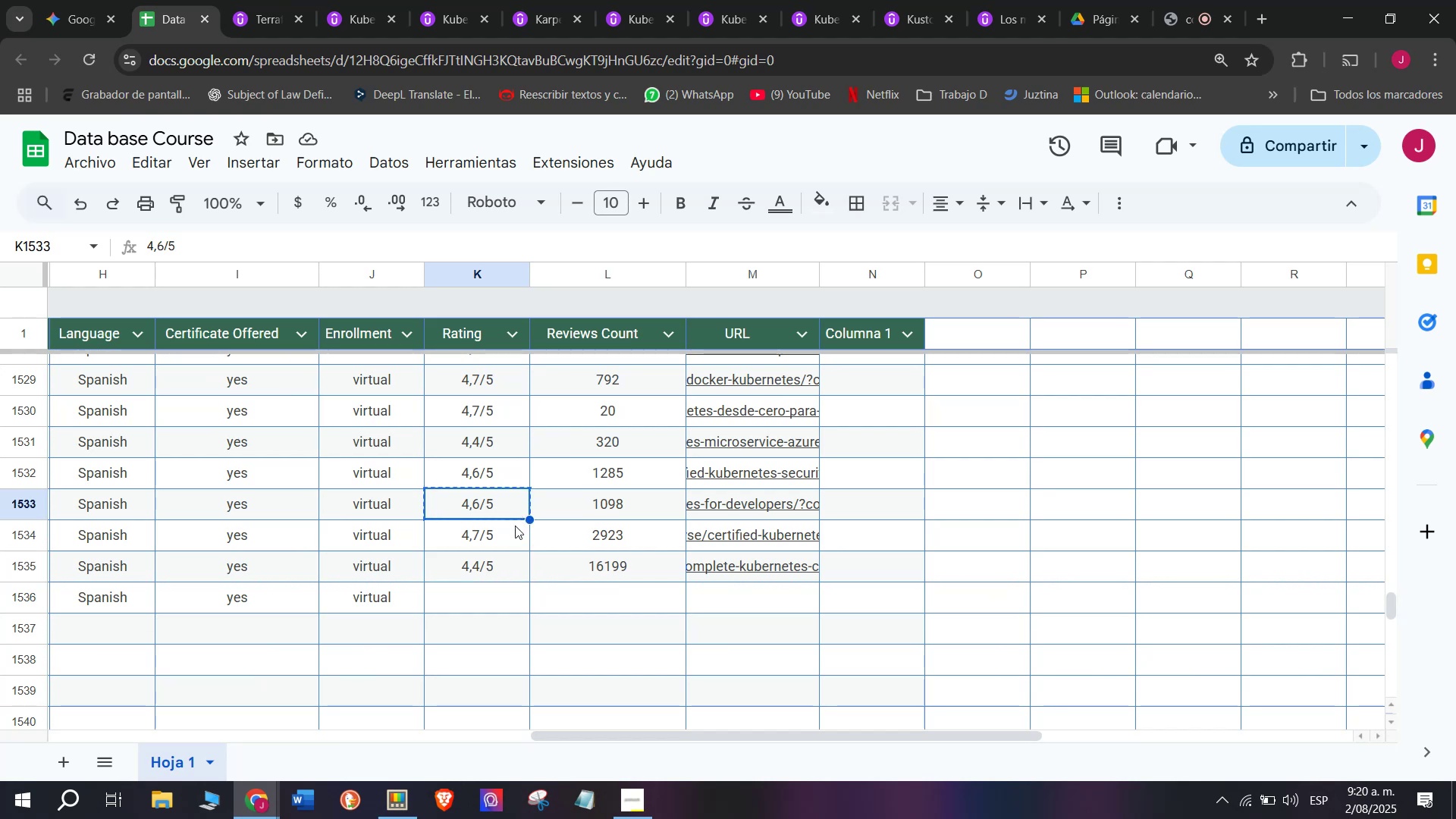 
key(Control+C)
 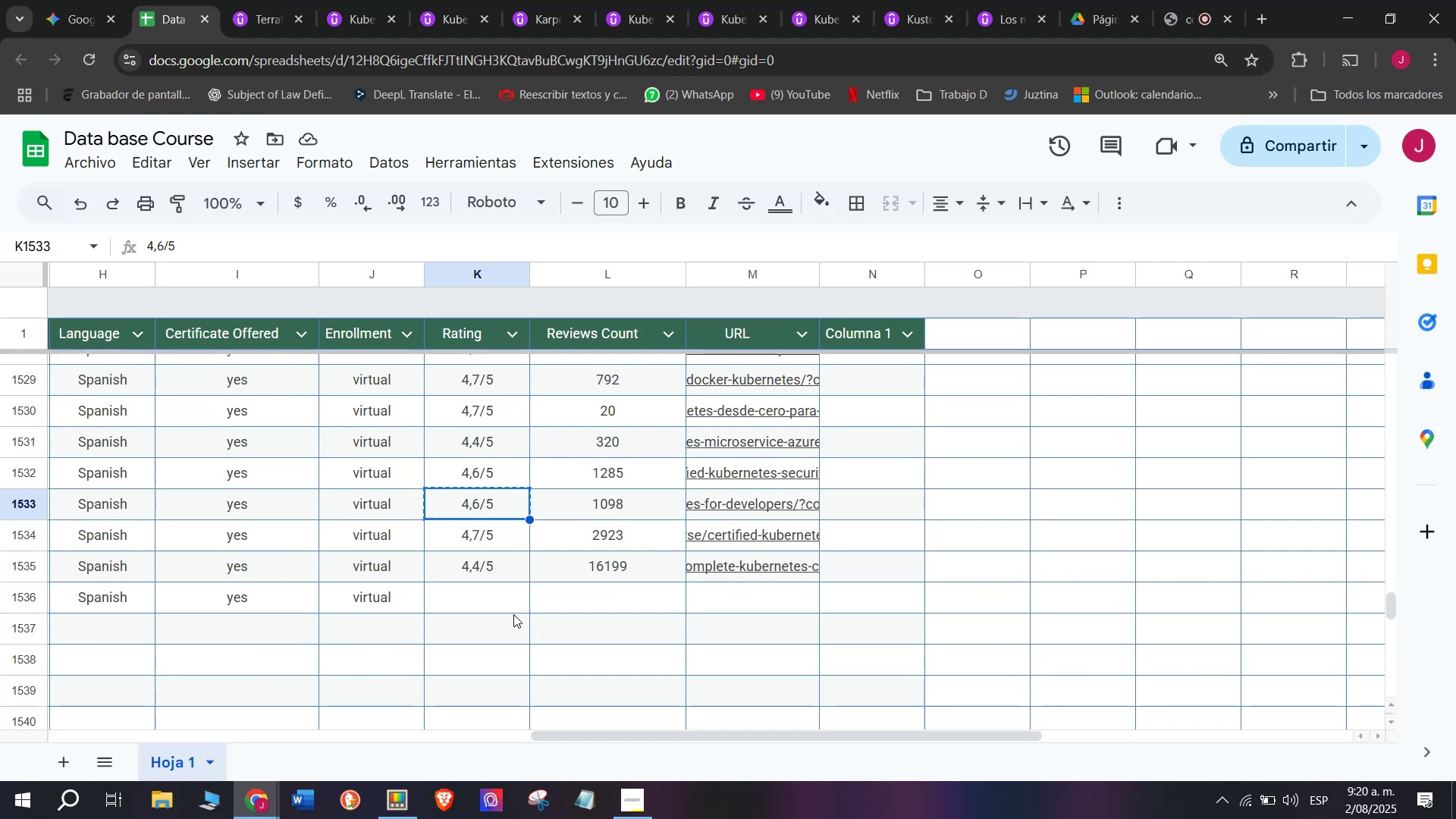 
left_click([513, 614])
 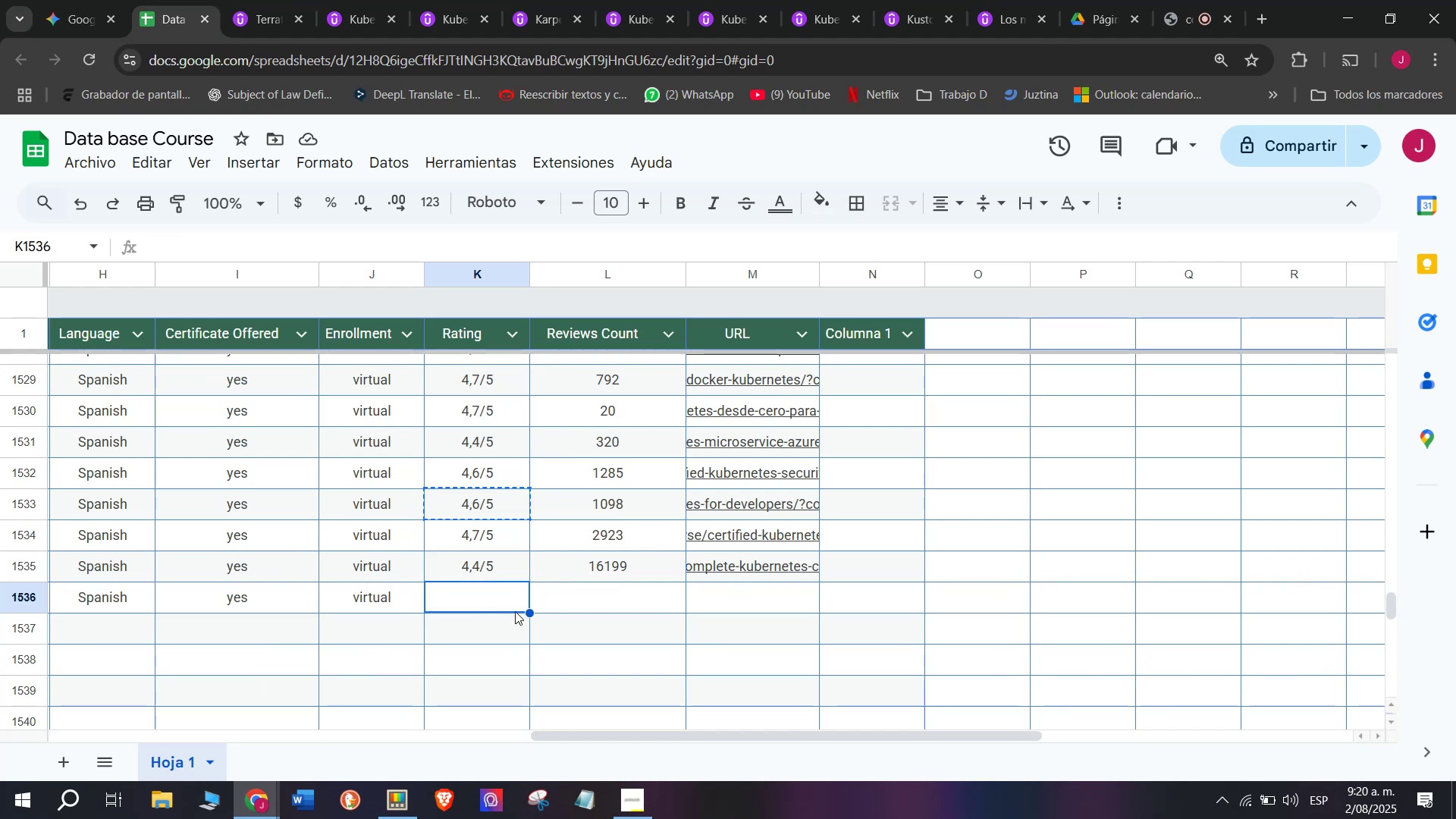 
key(Z)
 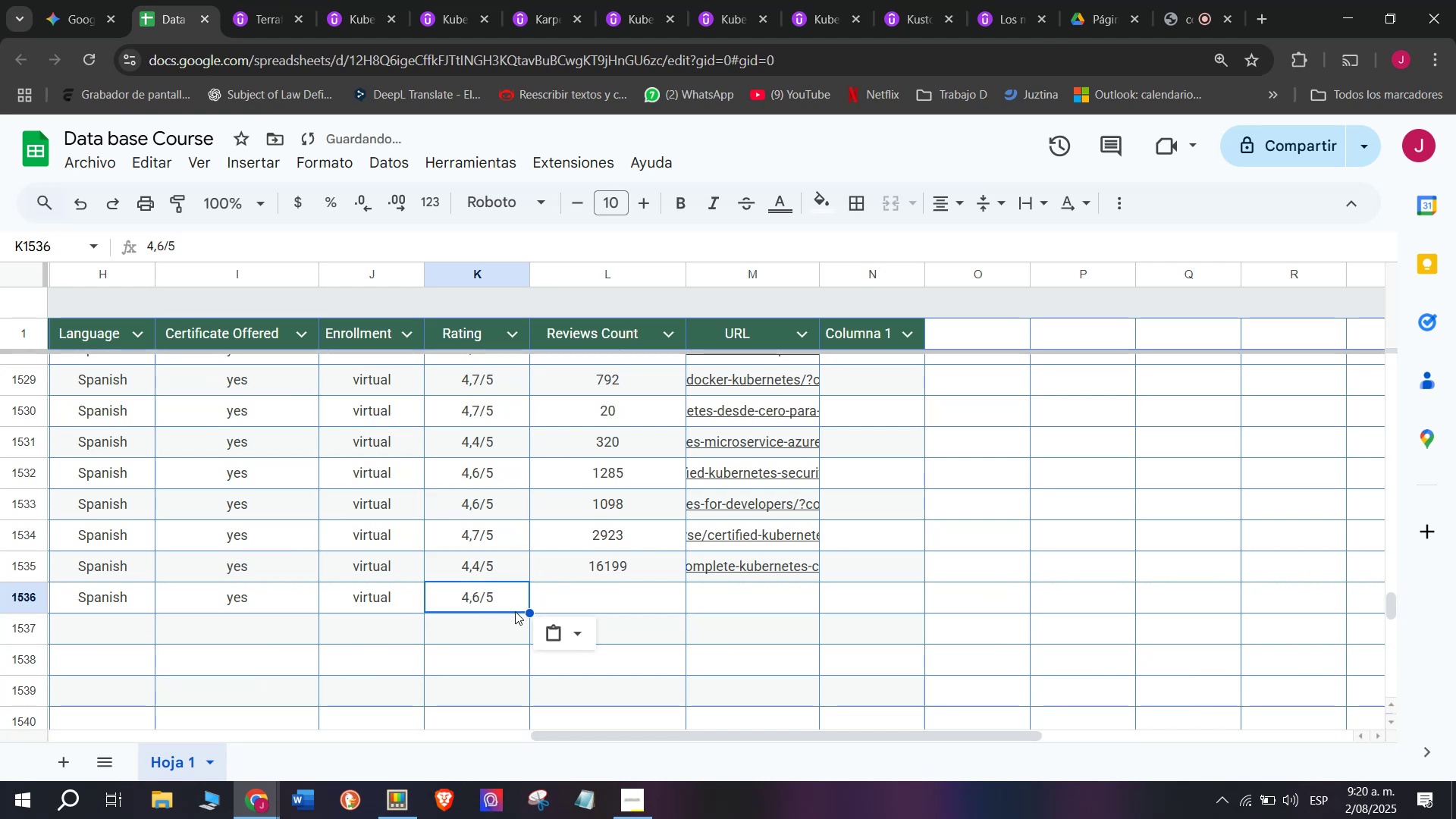 
key(Control+ControlLeft)
 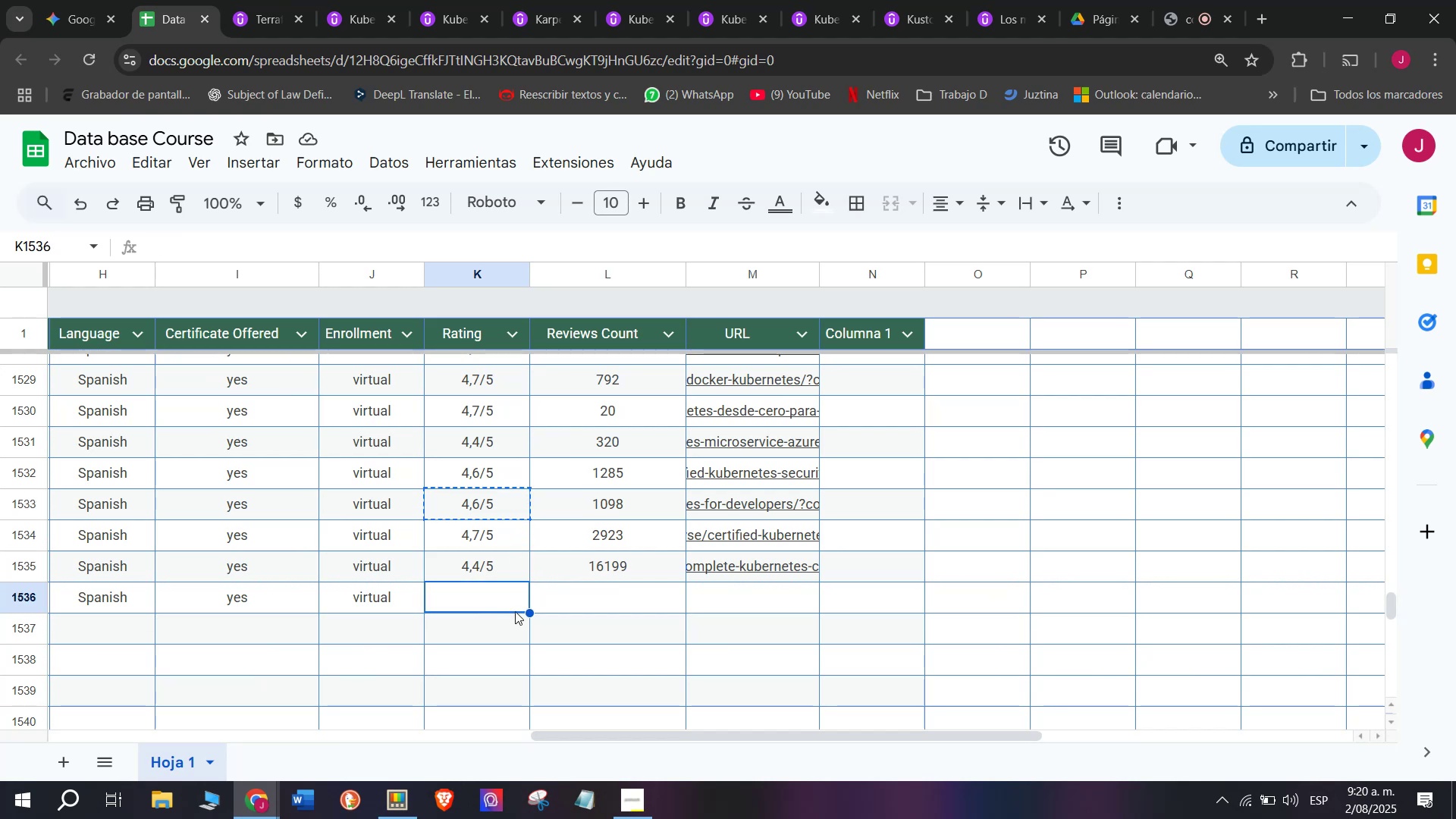 
key(Control+V)
 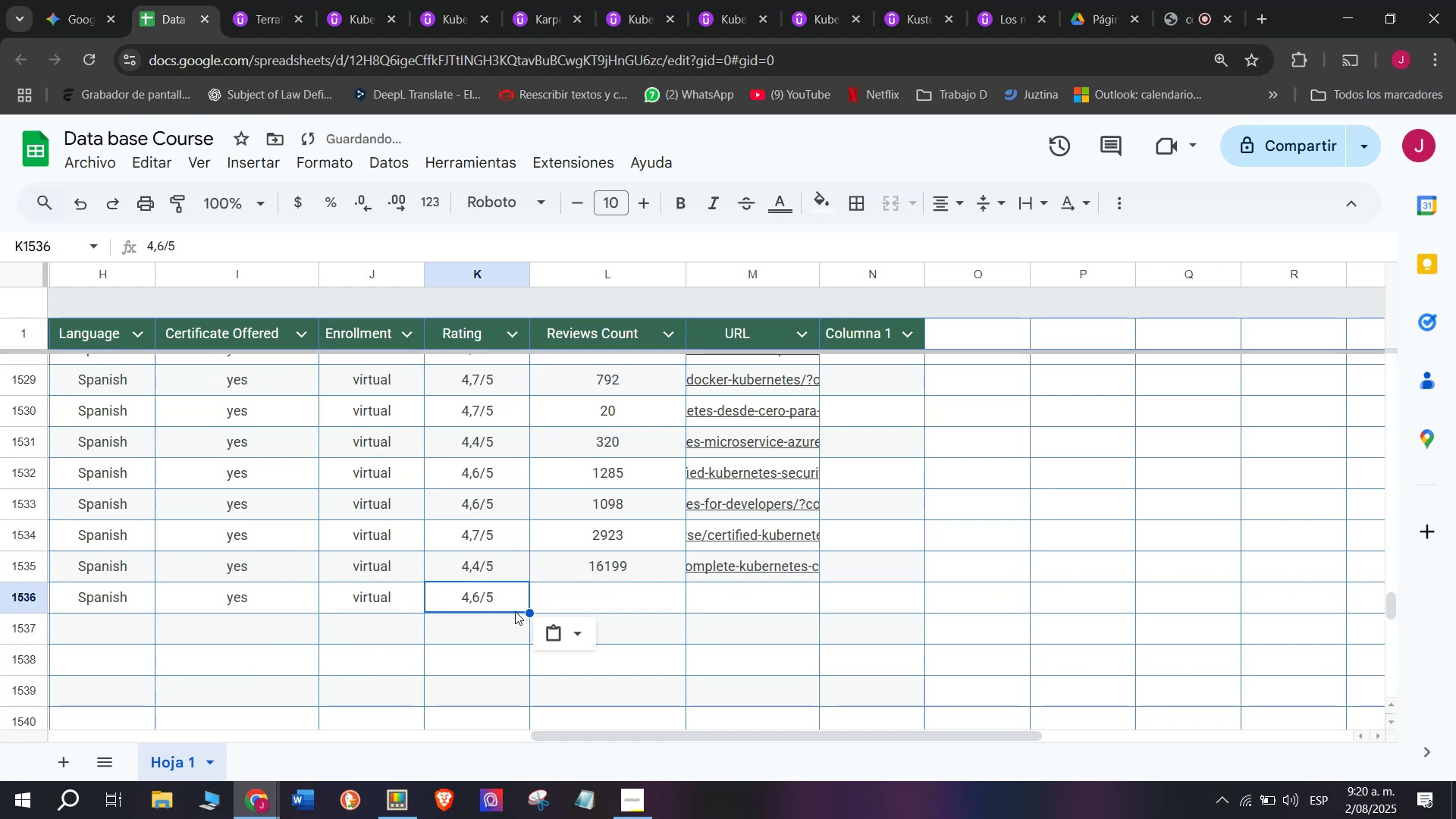 
key(Z)
 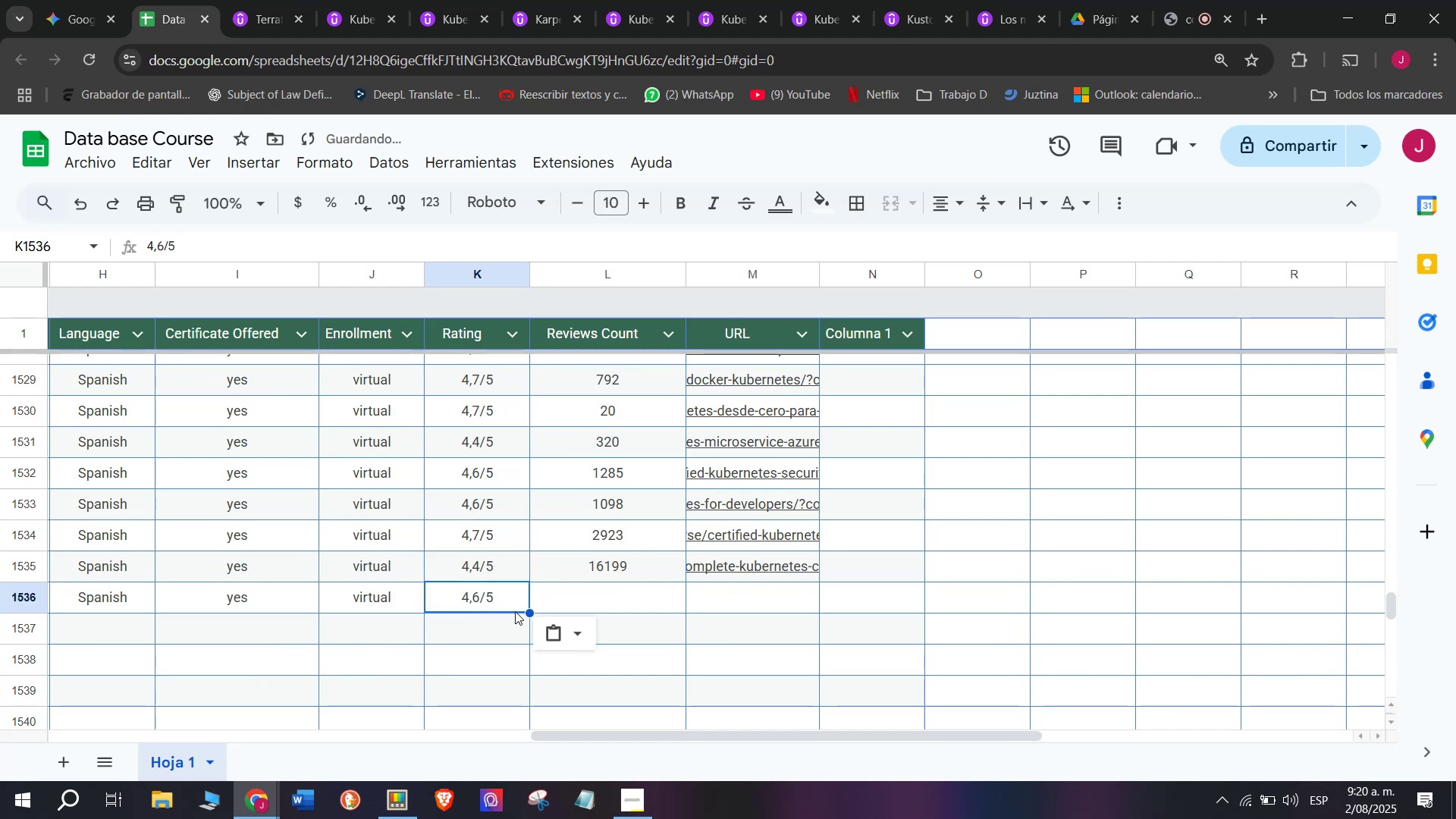 
key(Control+ControlLeft)
 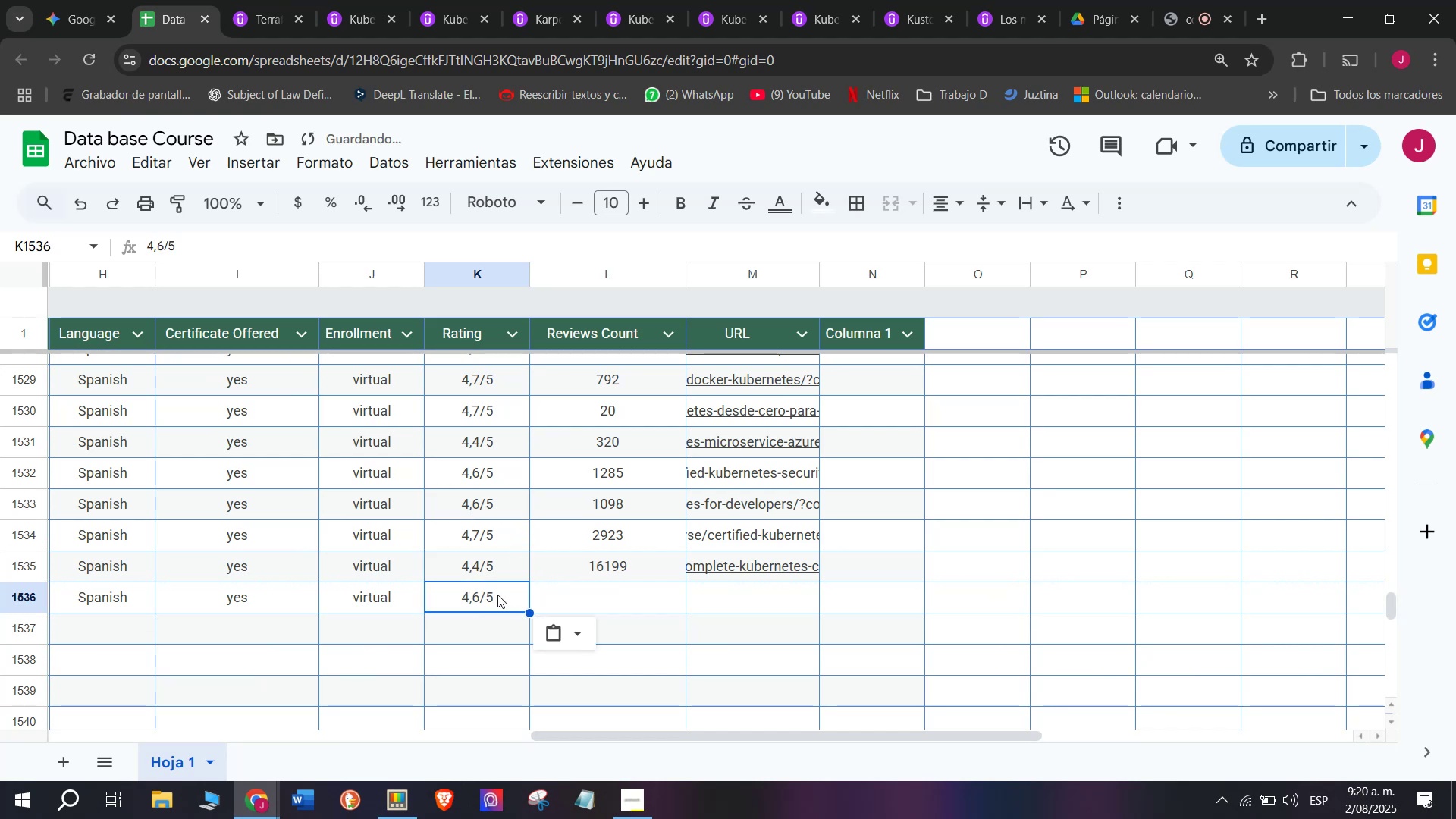 
key(Control+V)
 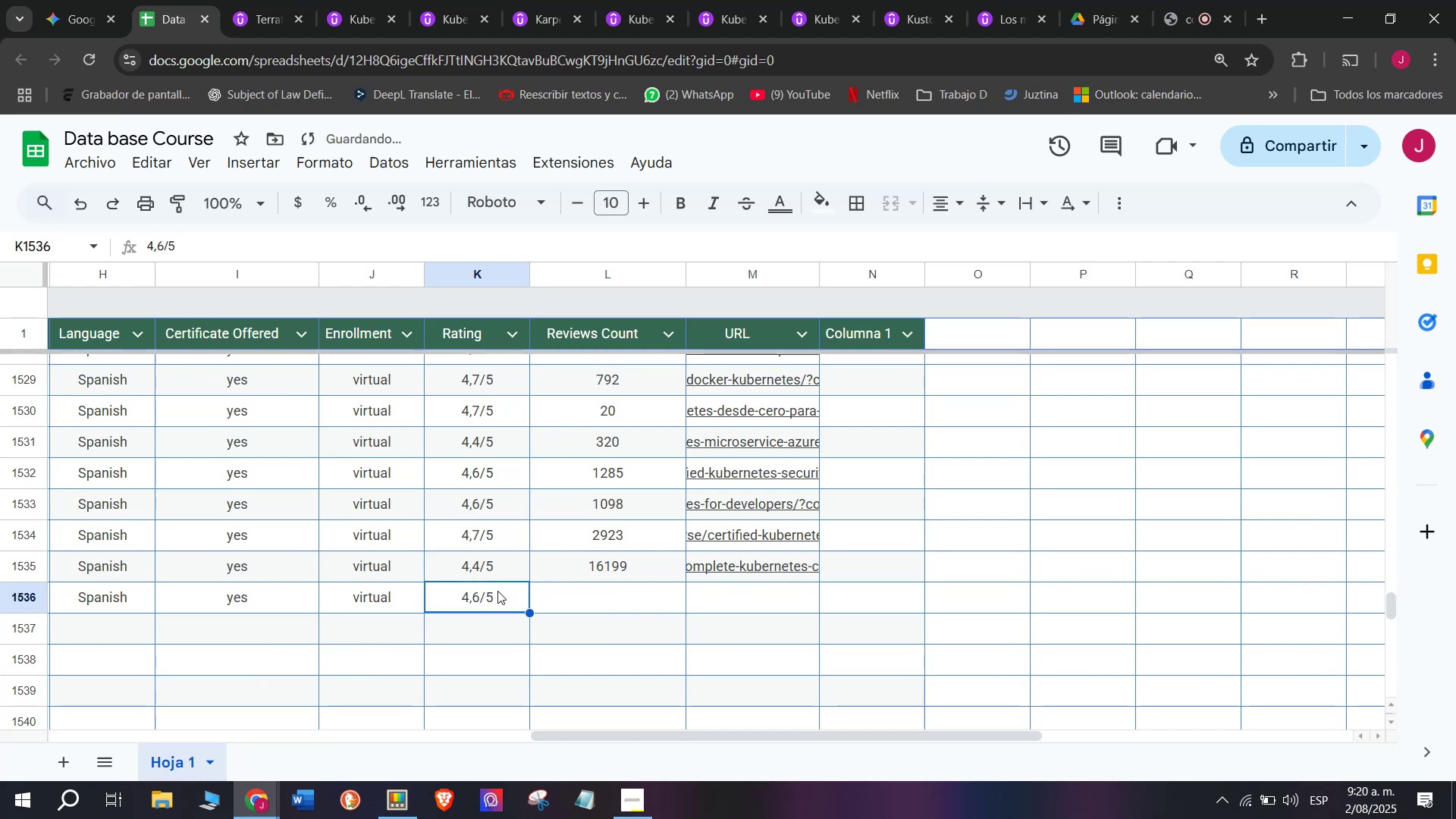 
double_click([497, 591])
 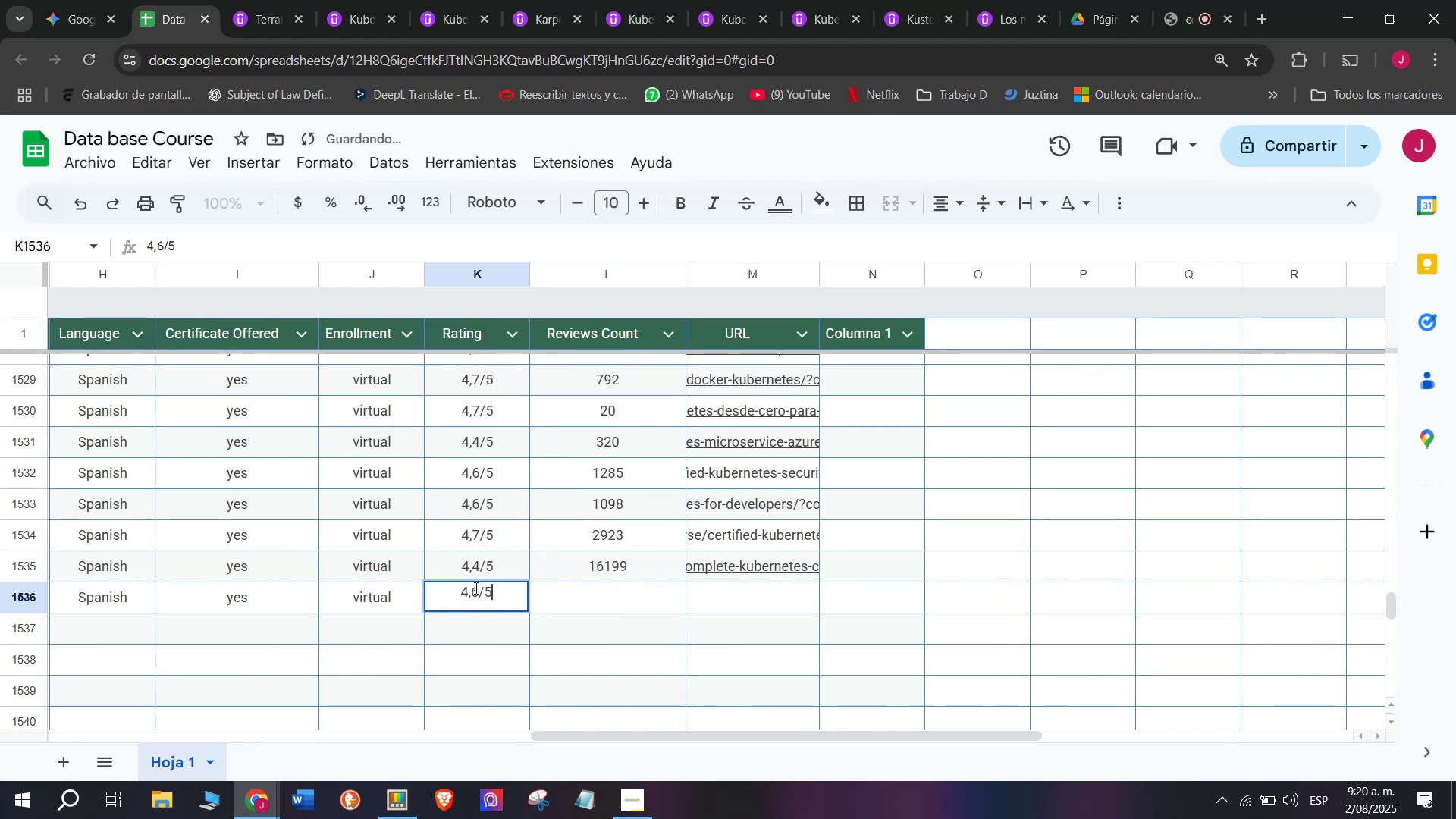 
left_click([475, 588])
 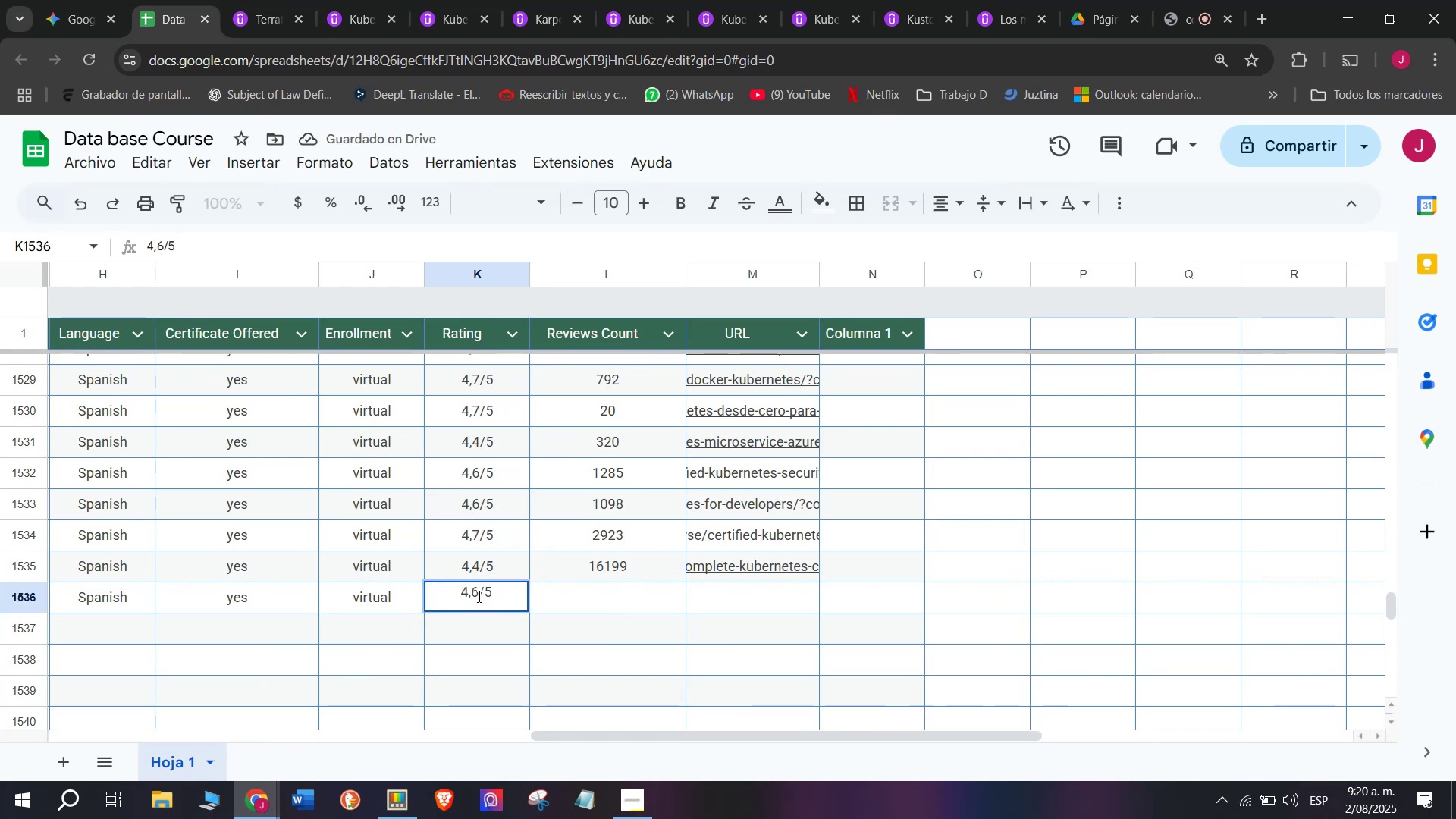 
left_click([478, 596])
 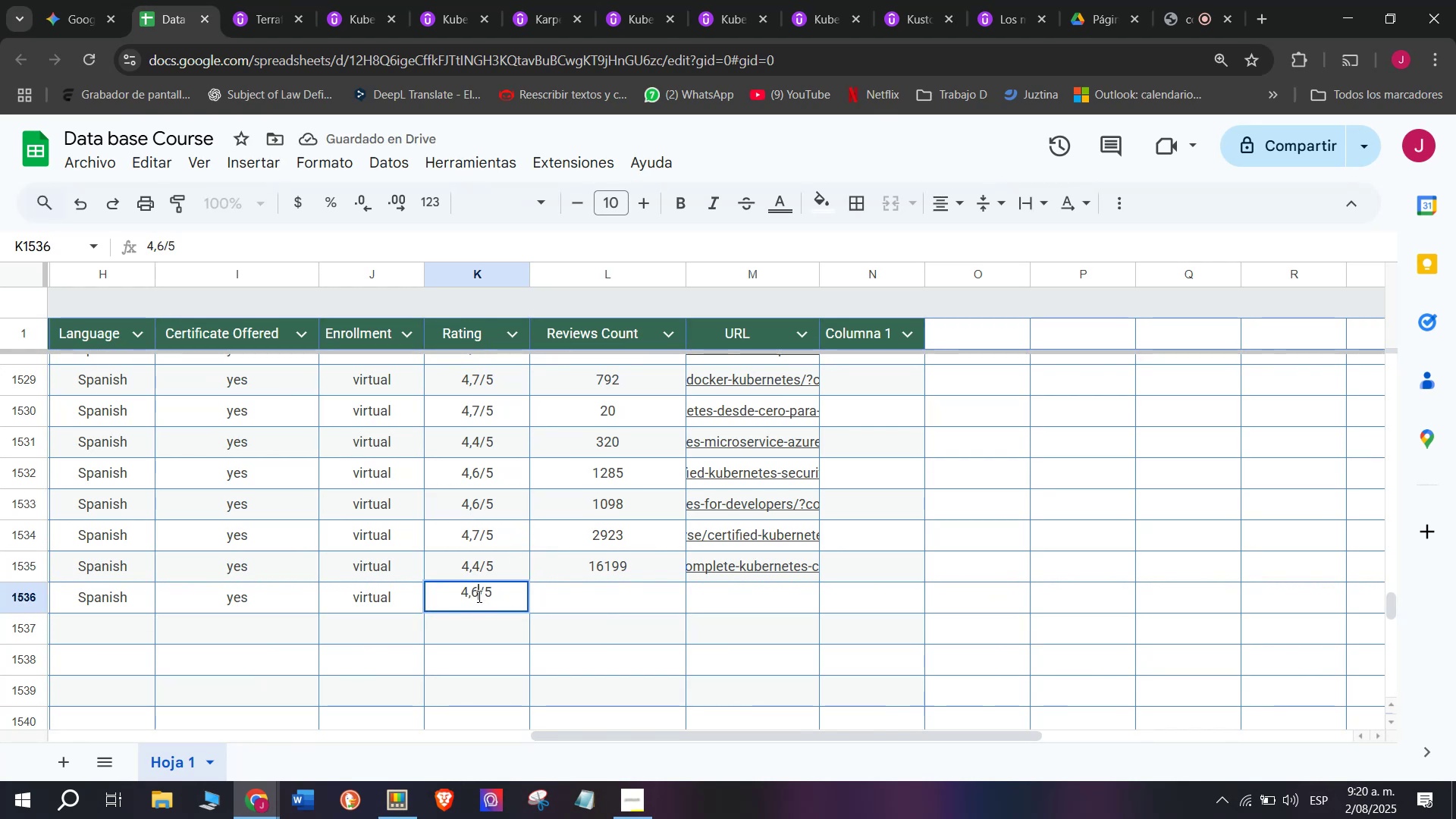 
key(Backspace)
 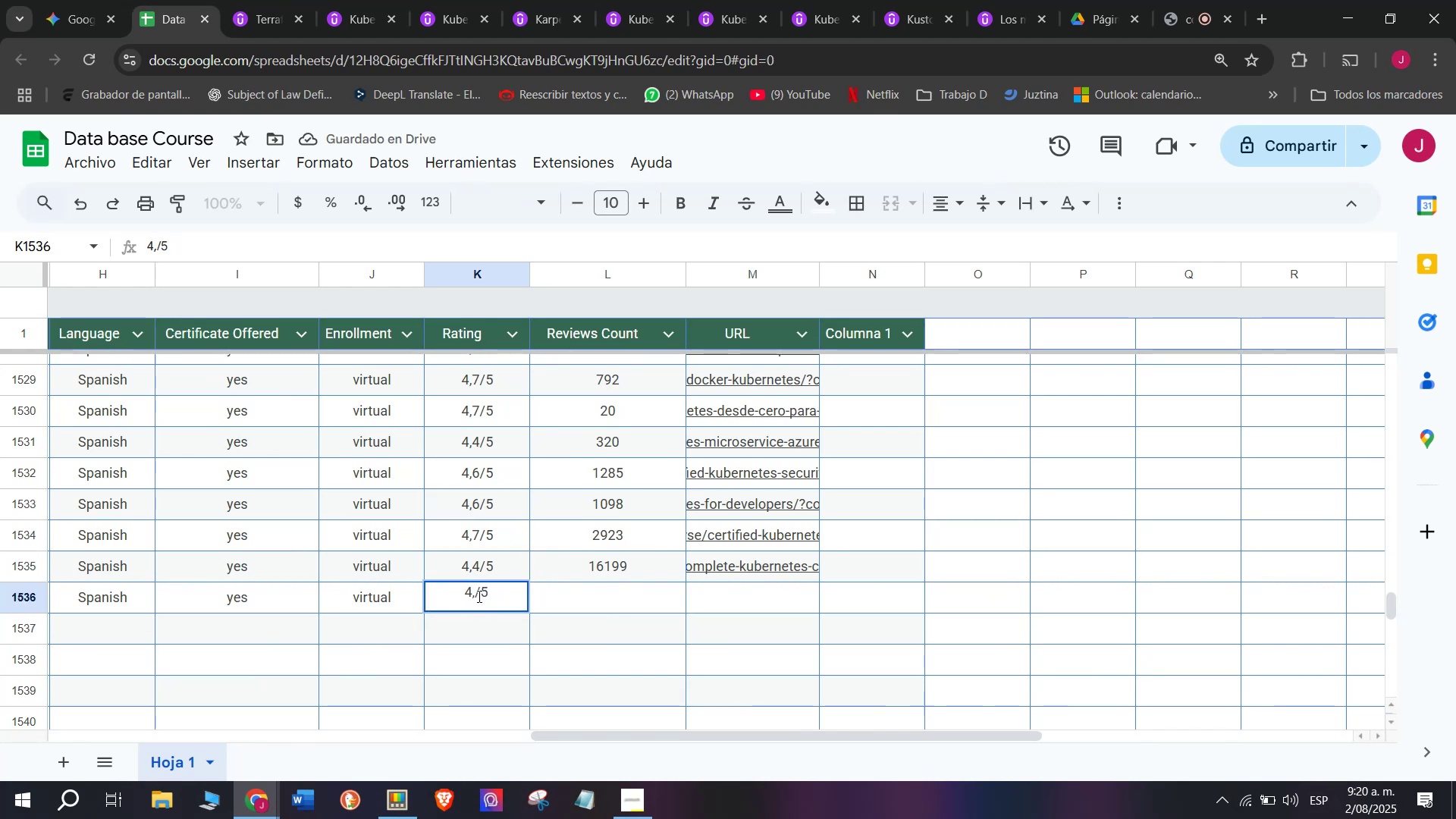 
key(Q)
 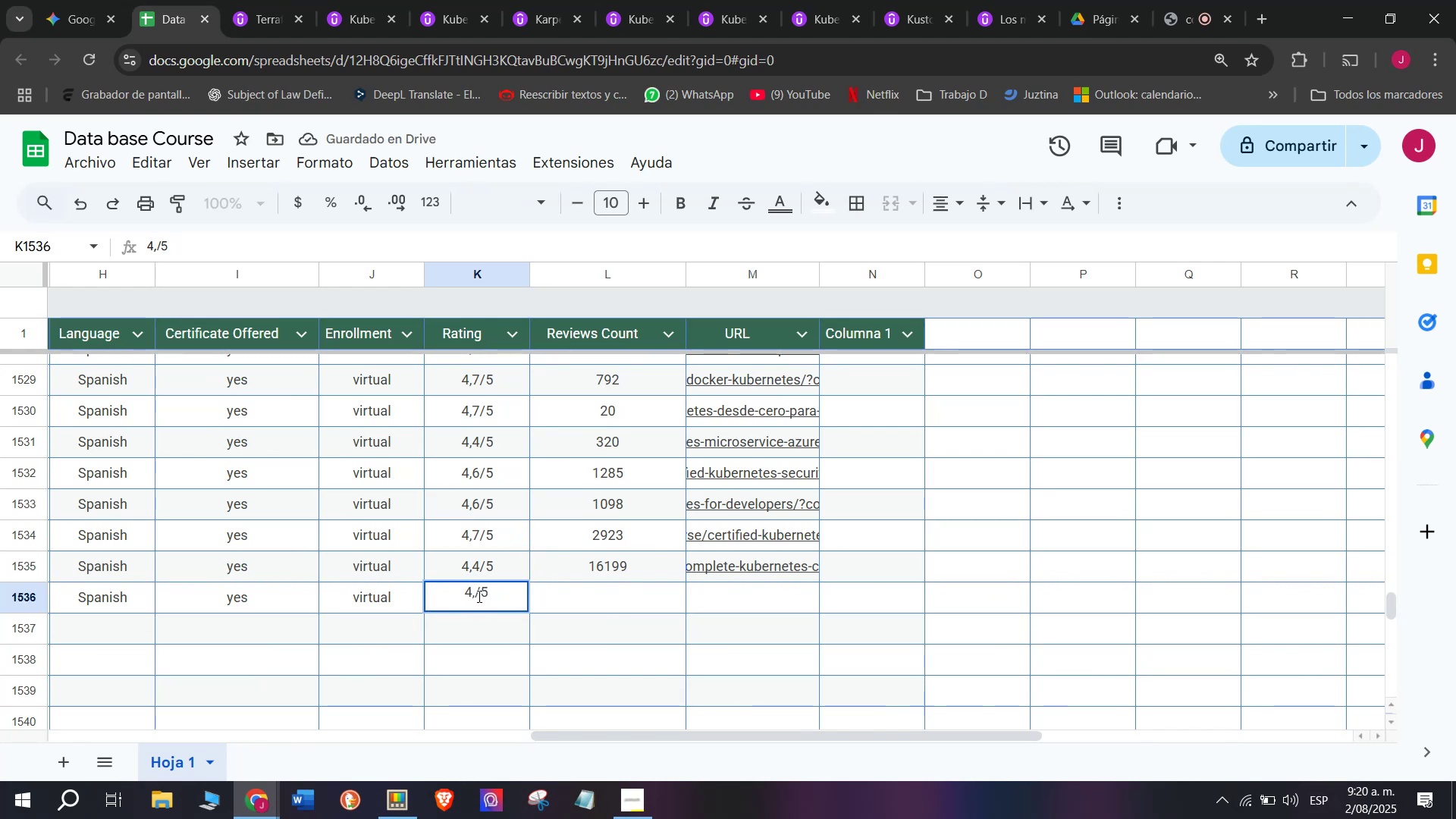 
key(5)
 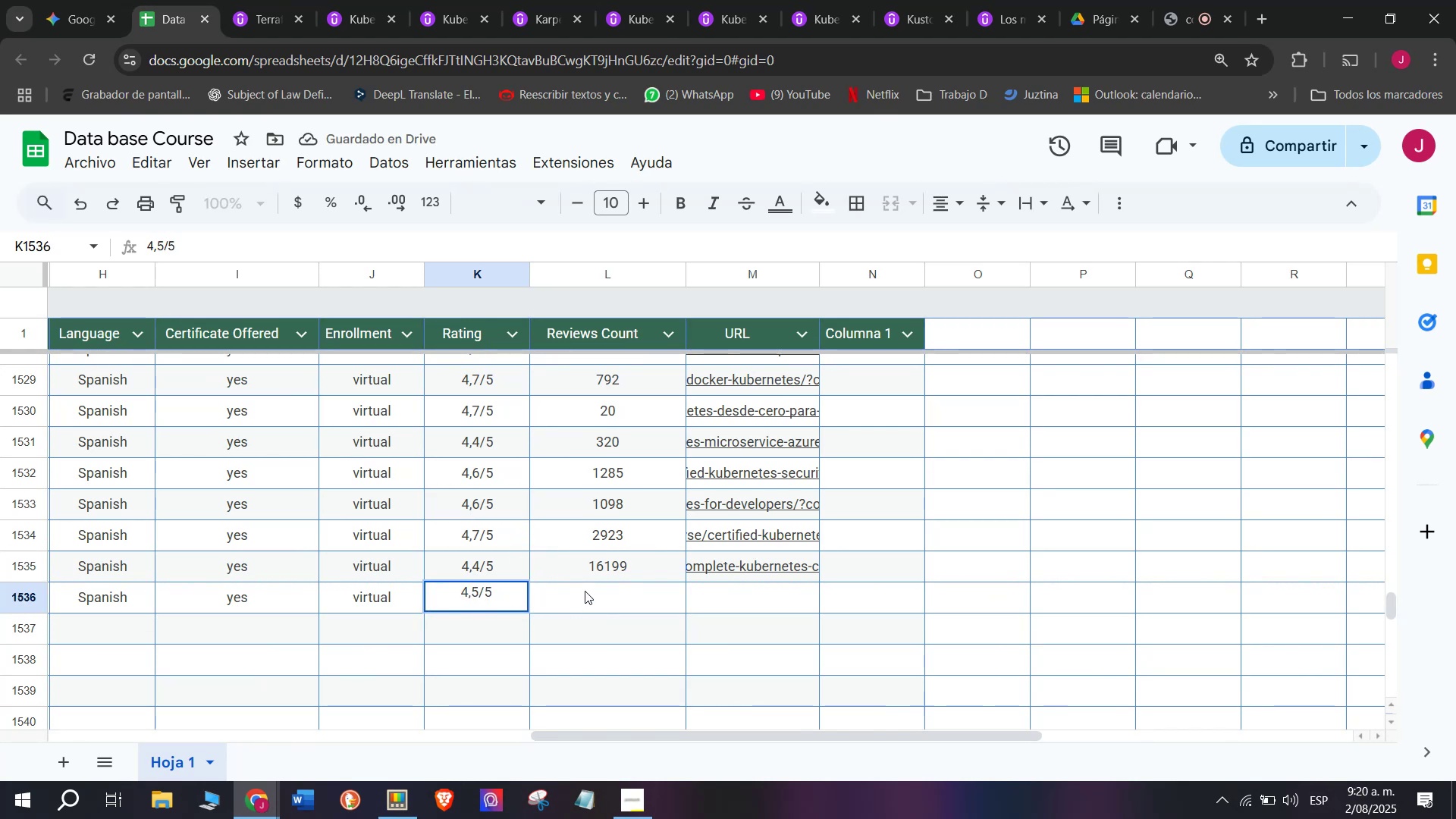 
left_click([587, 592])
 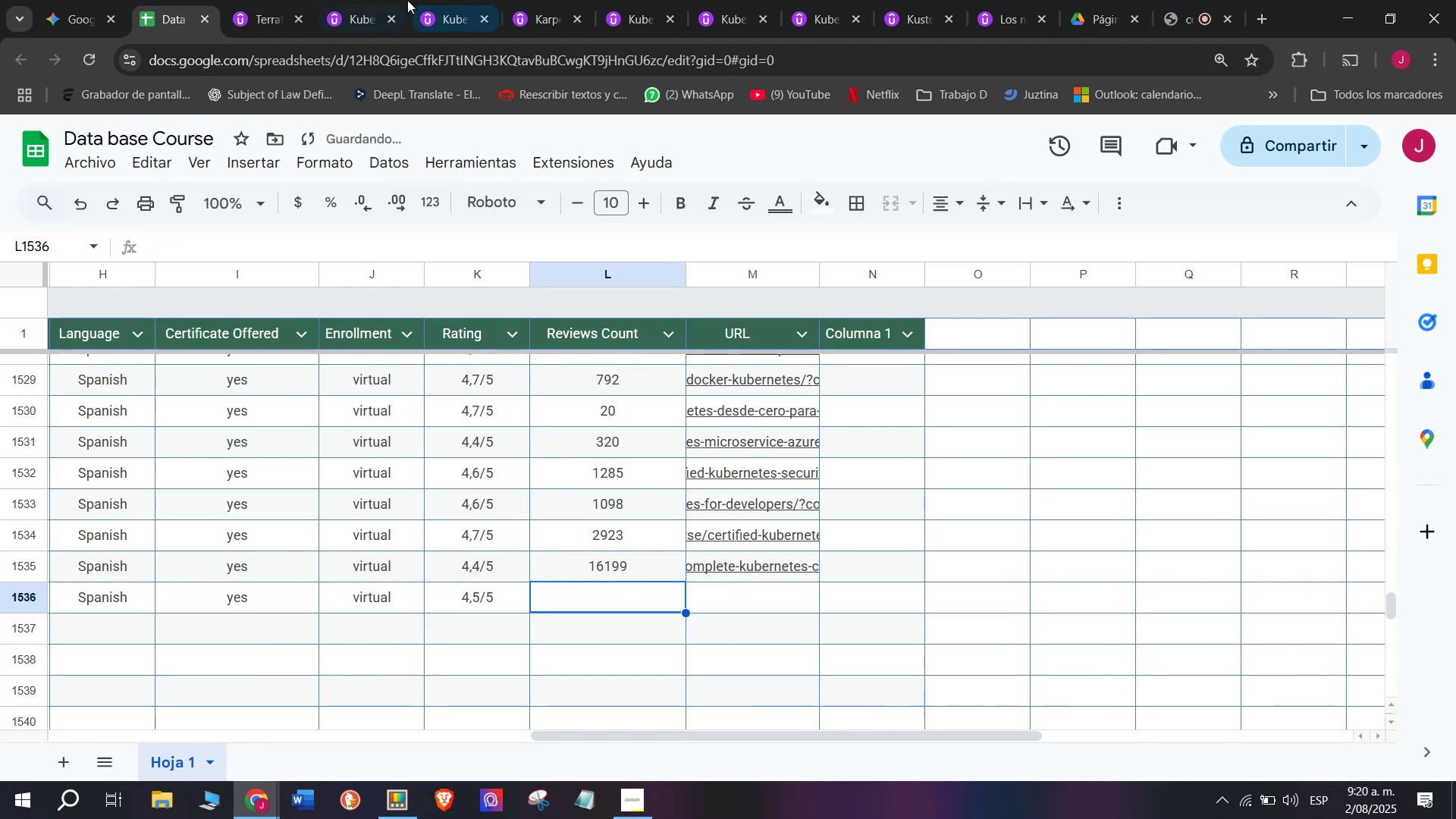 
left_click([270, 0])
 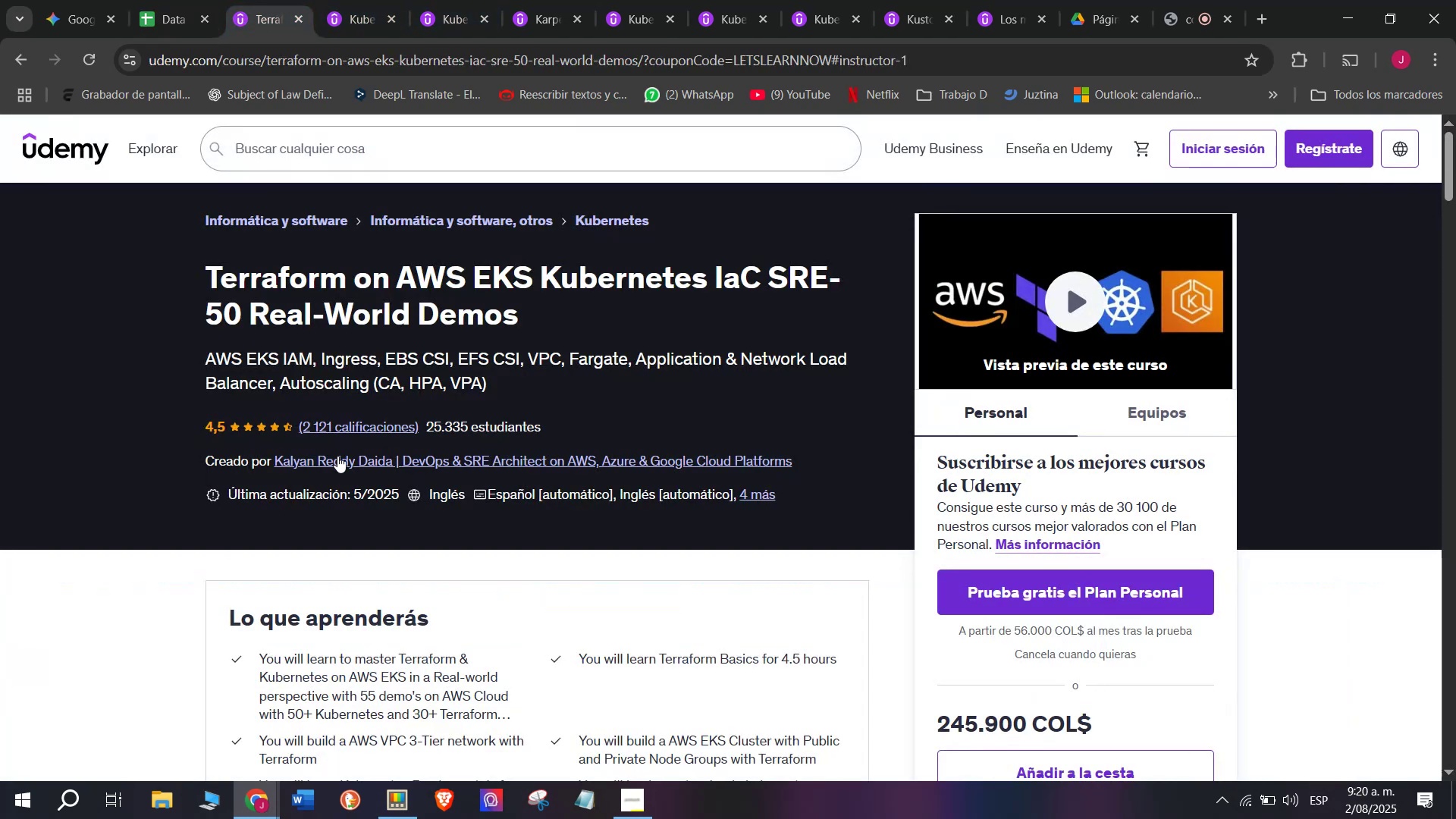 
left_click([337, 456])
 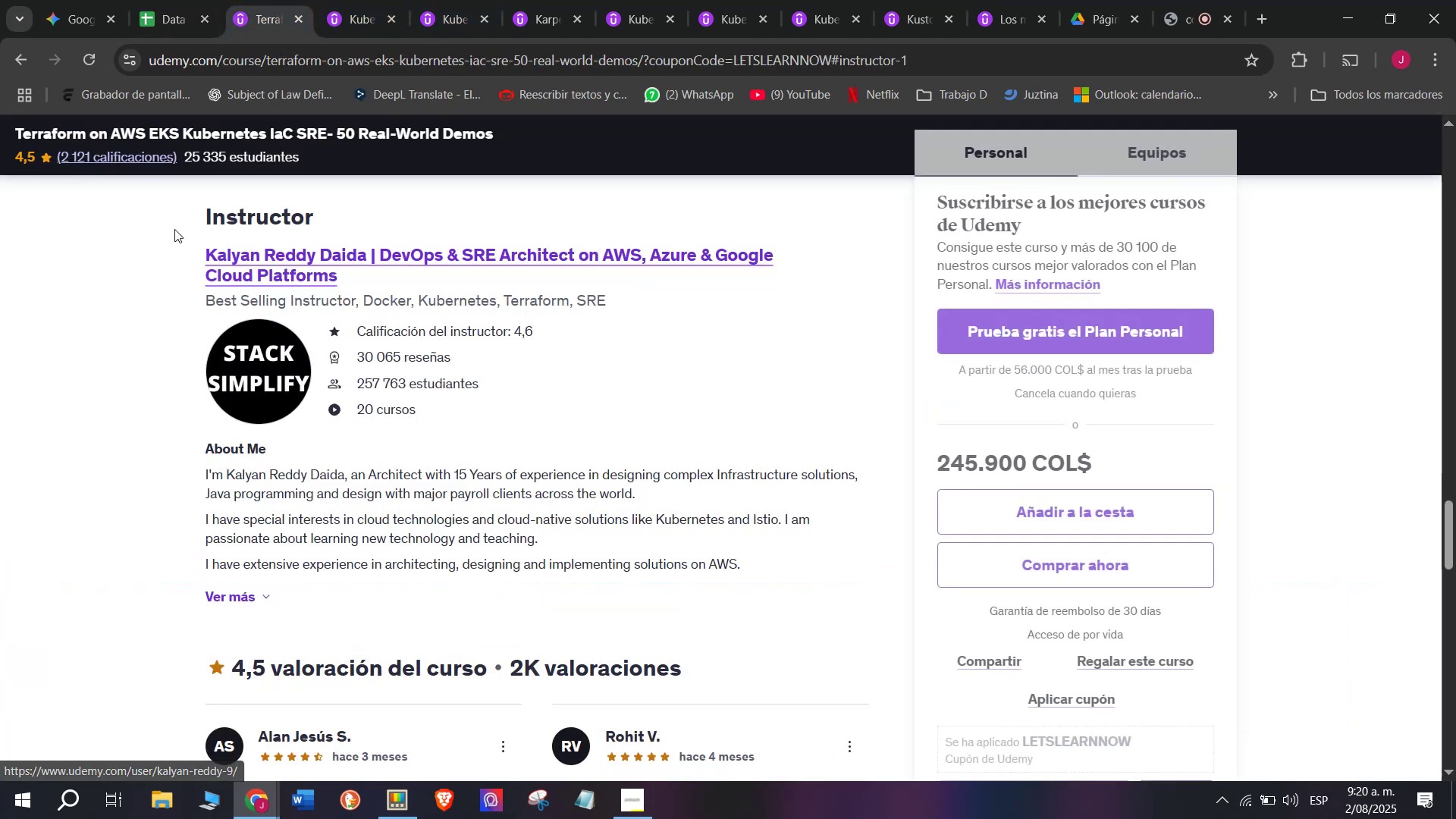 
left_click_drag(start_coordinate=[180, 253], to_coordinate=[361, 280])
 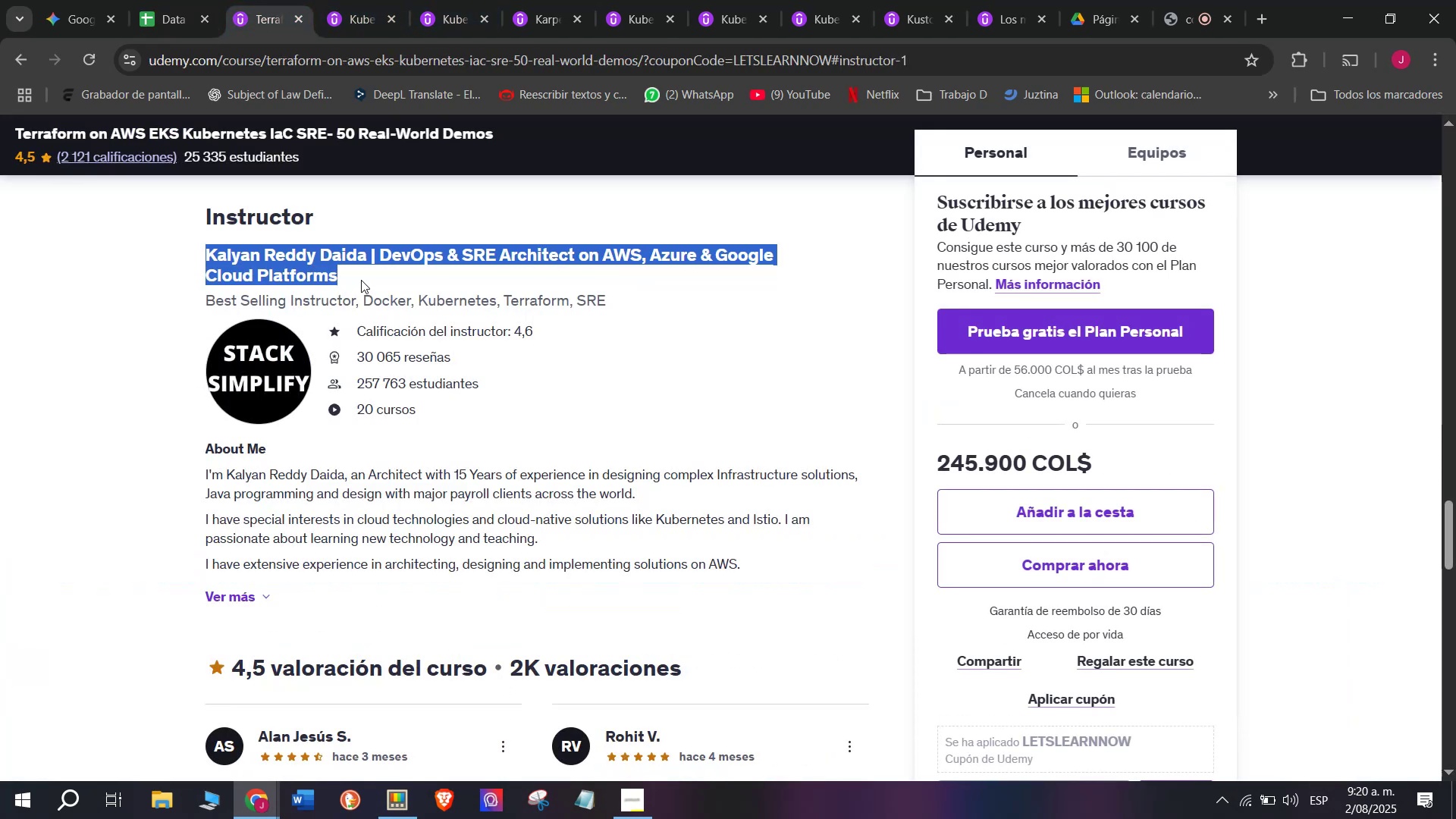 
key(Break)
 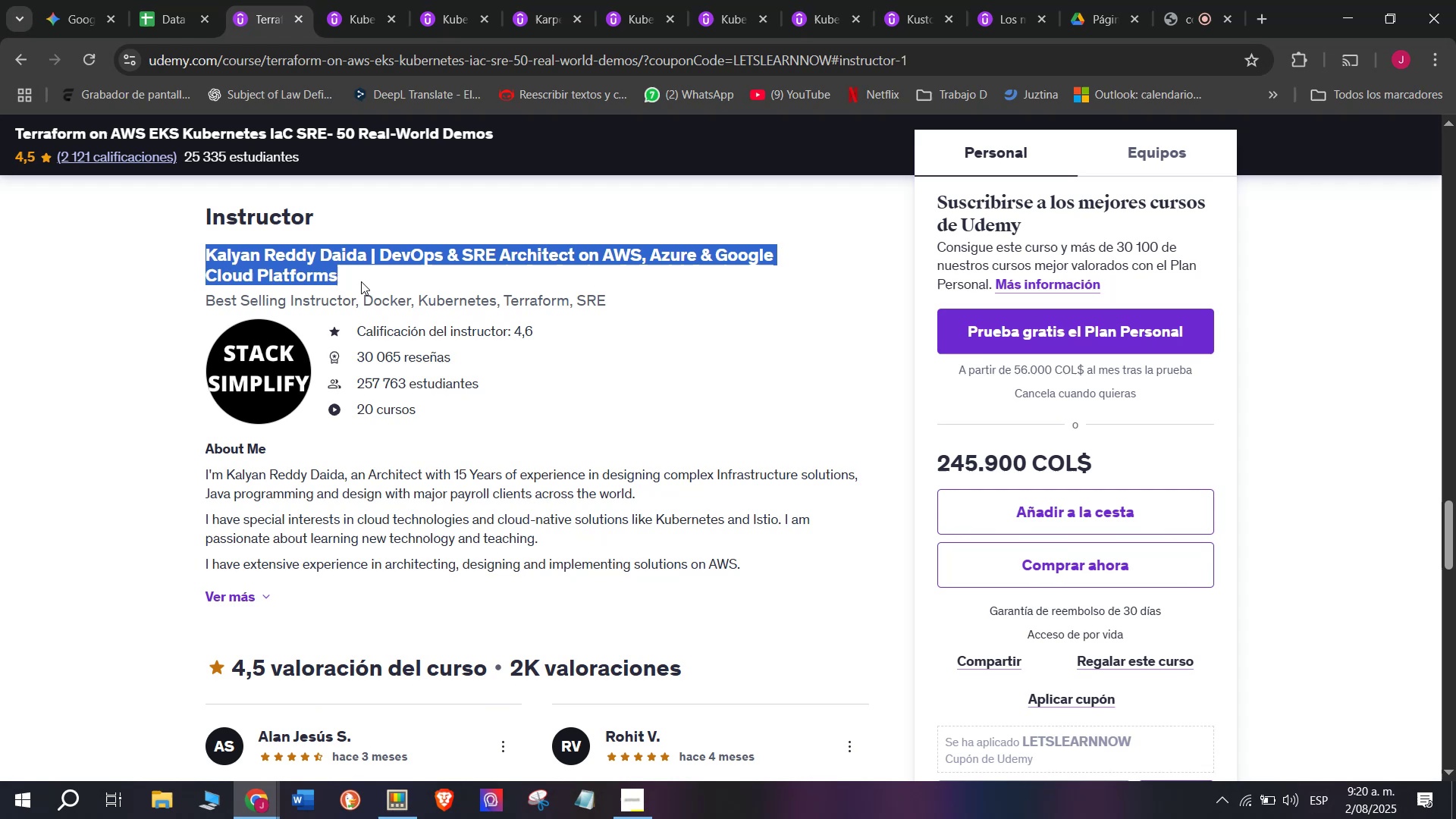 
key(Control+ControlLeft)
 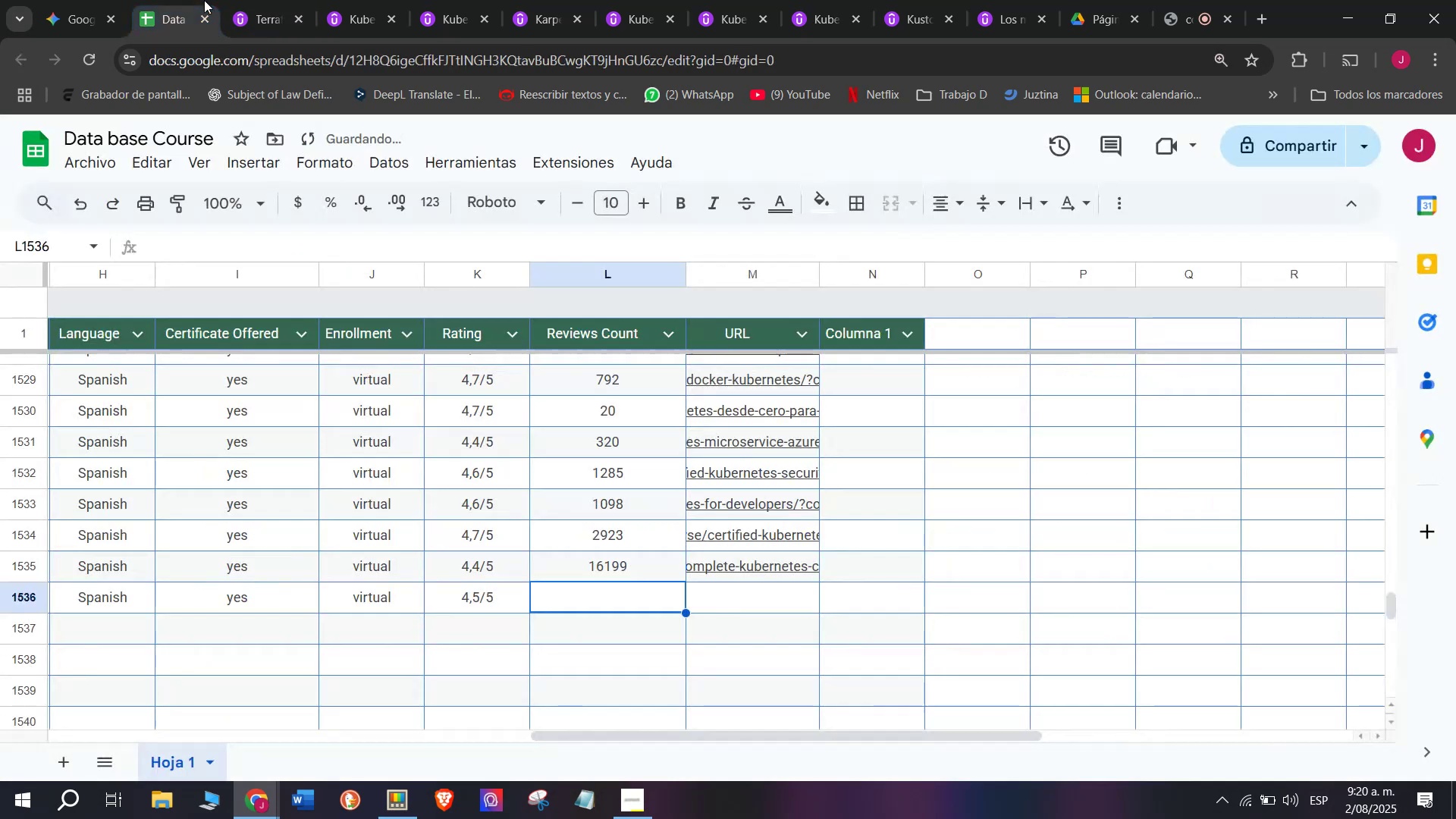 
key(Control+C)
 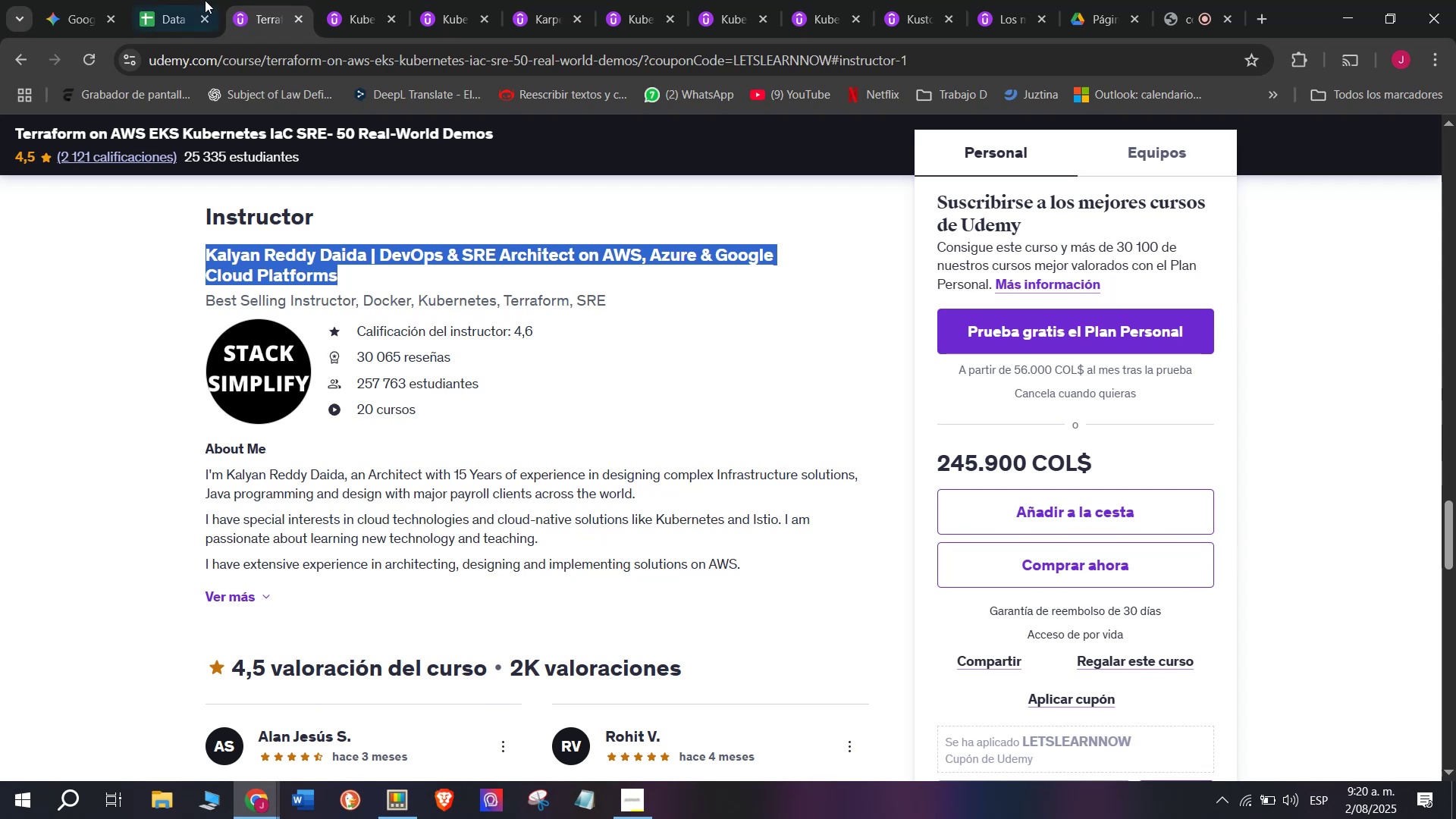 
left_click([204, 0])
 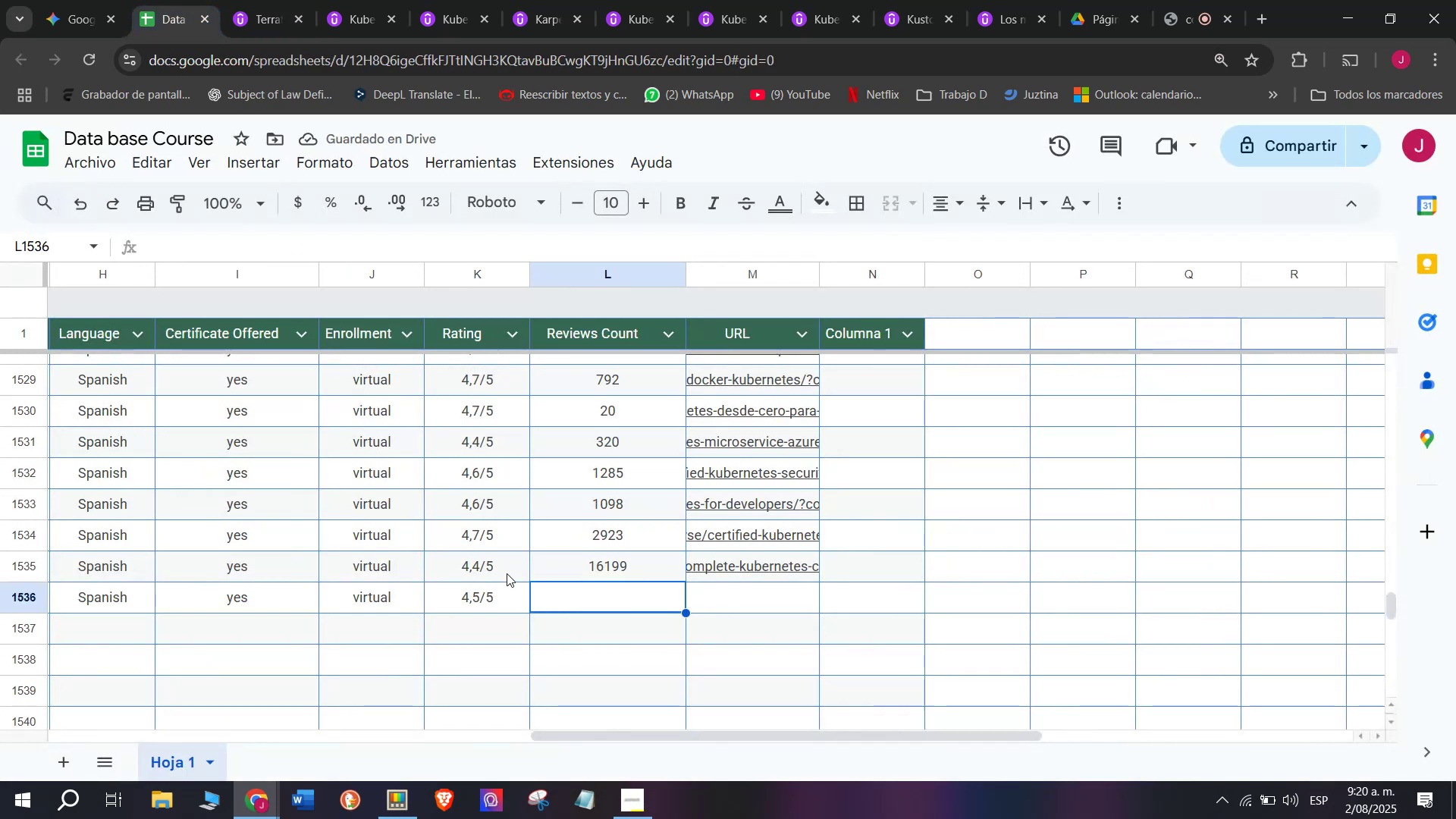 
key(Z)
 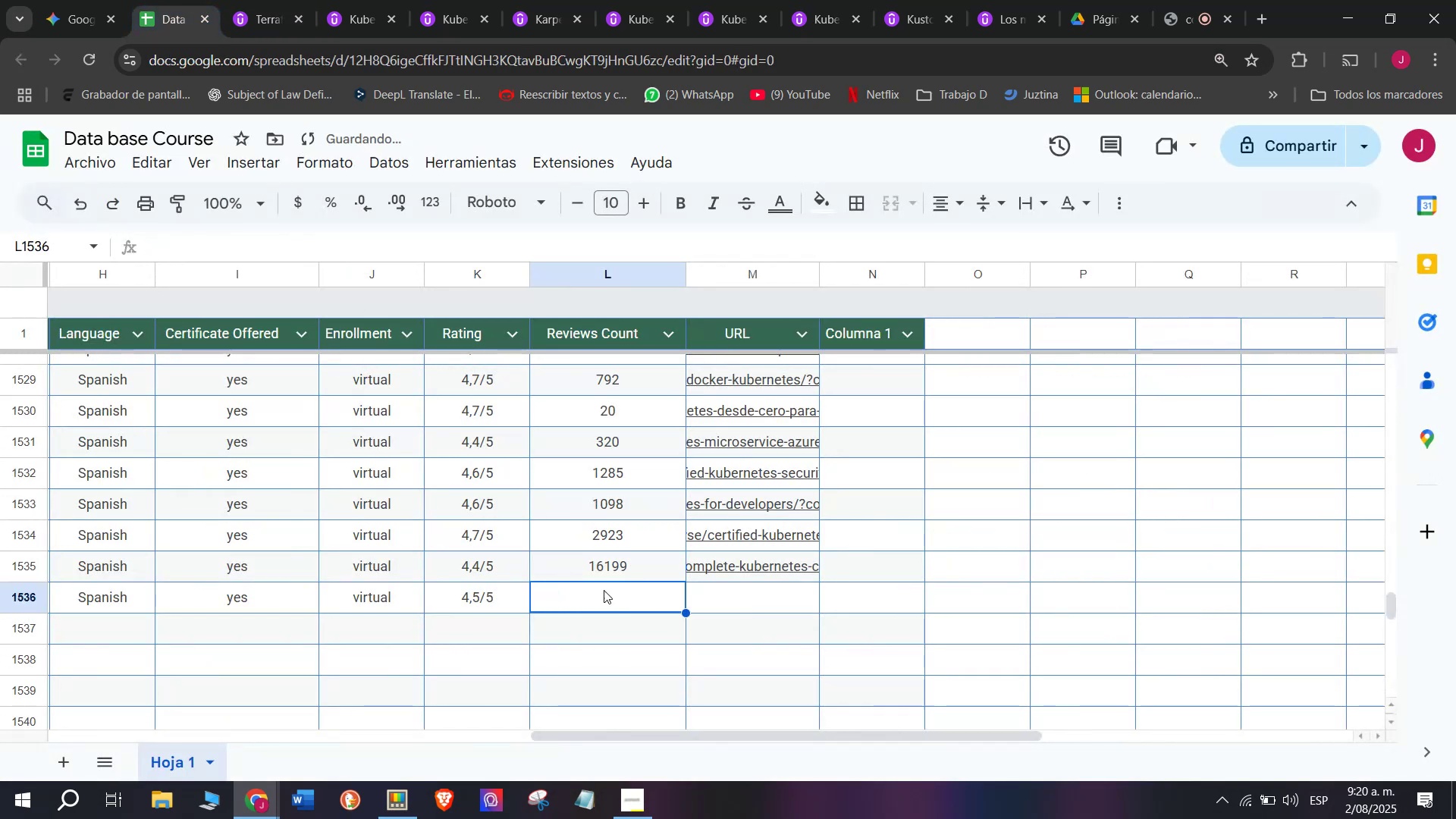 
key(Control+ControlLeft)
 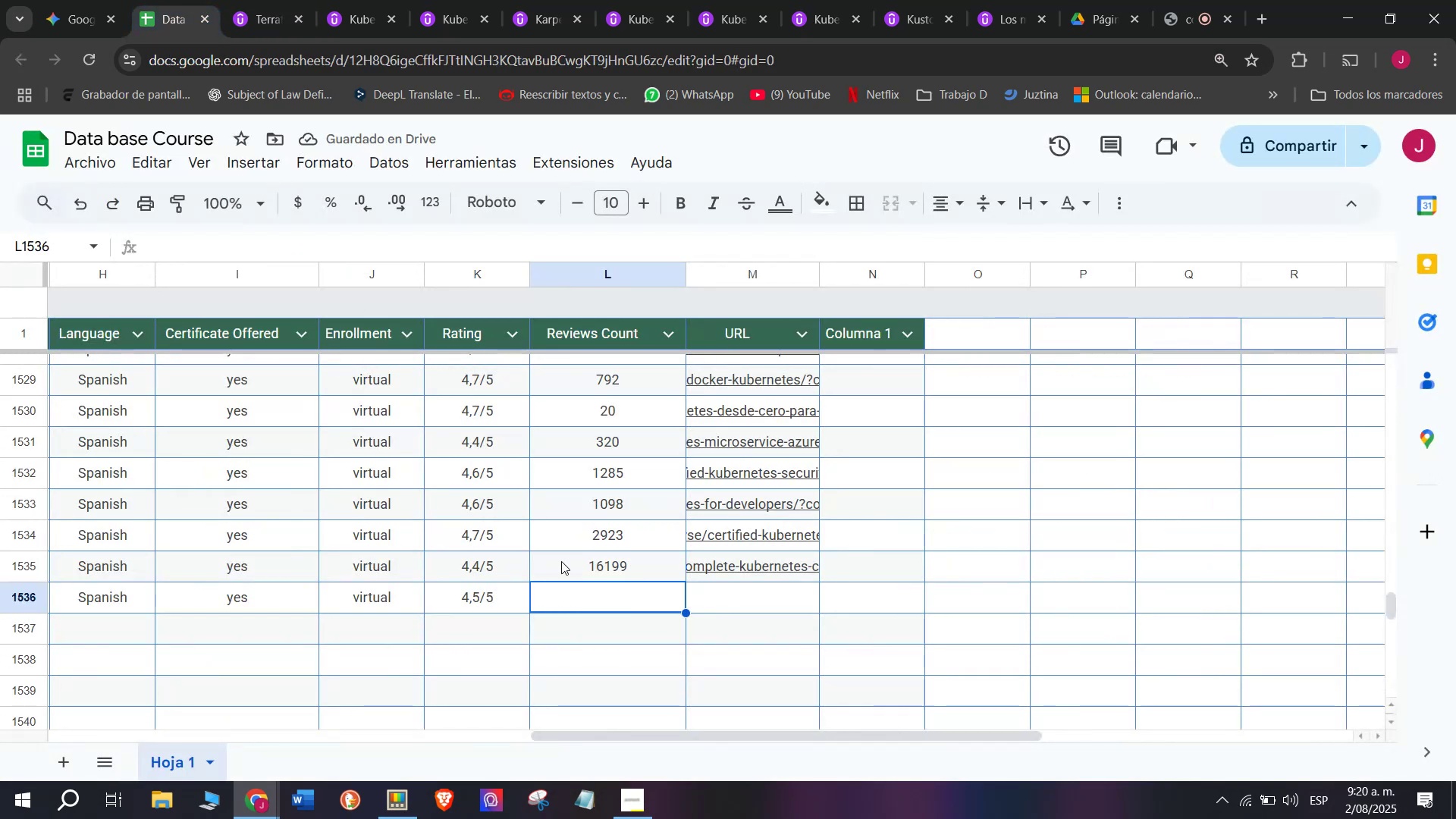 
key(Control+V)
 